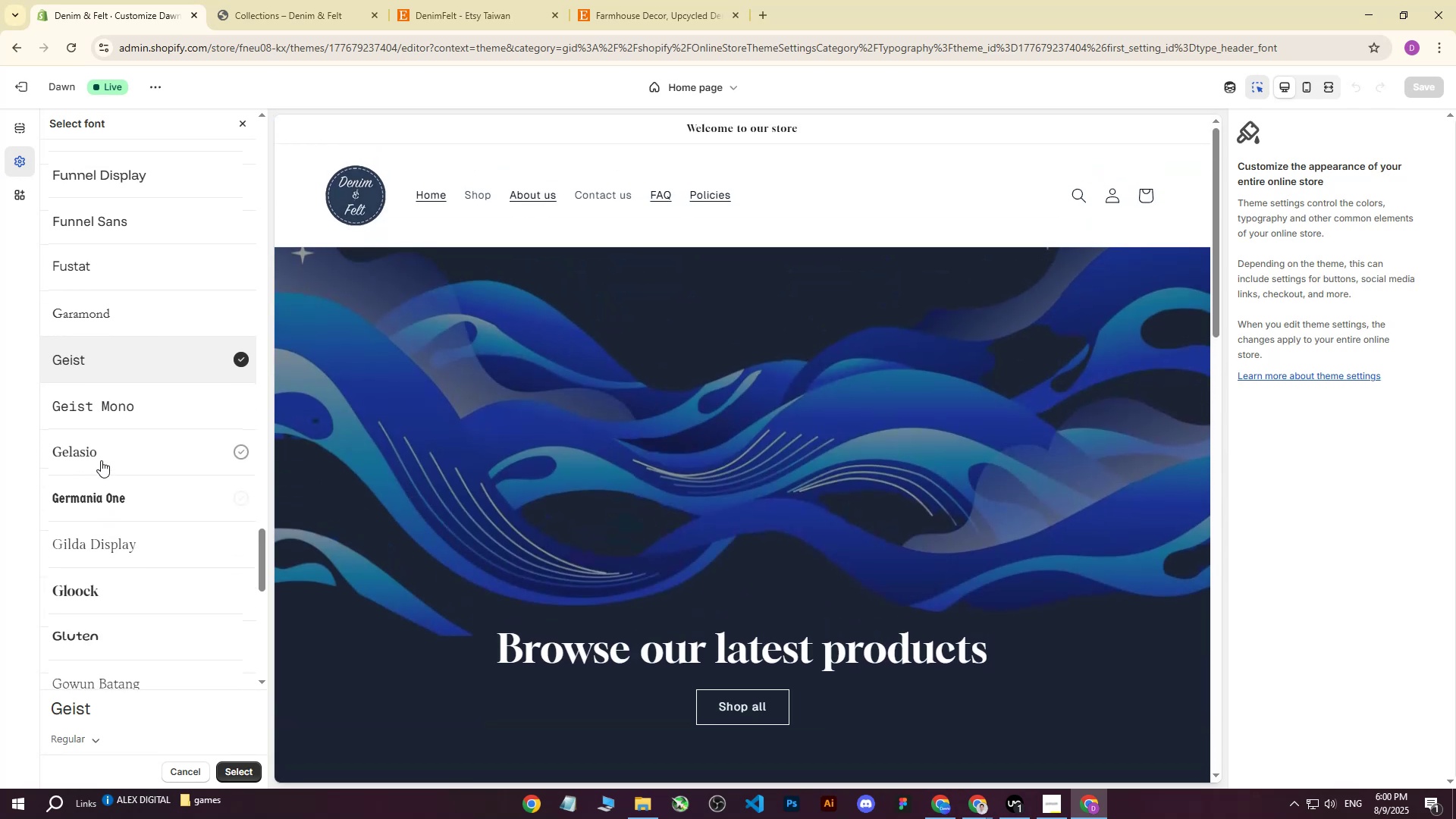 
left_click([100, 459])
 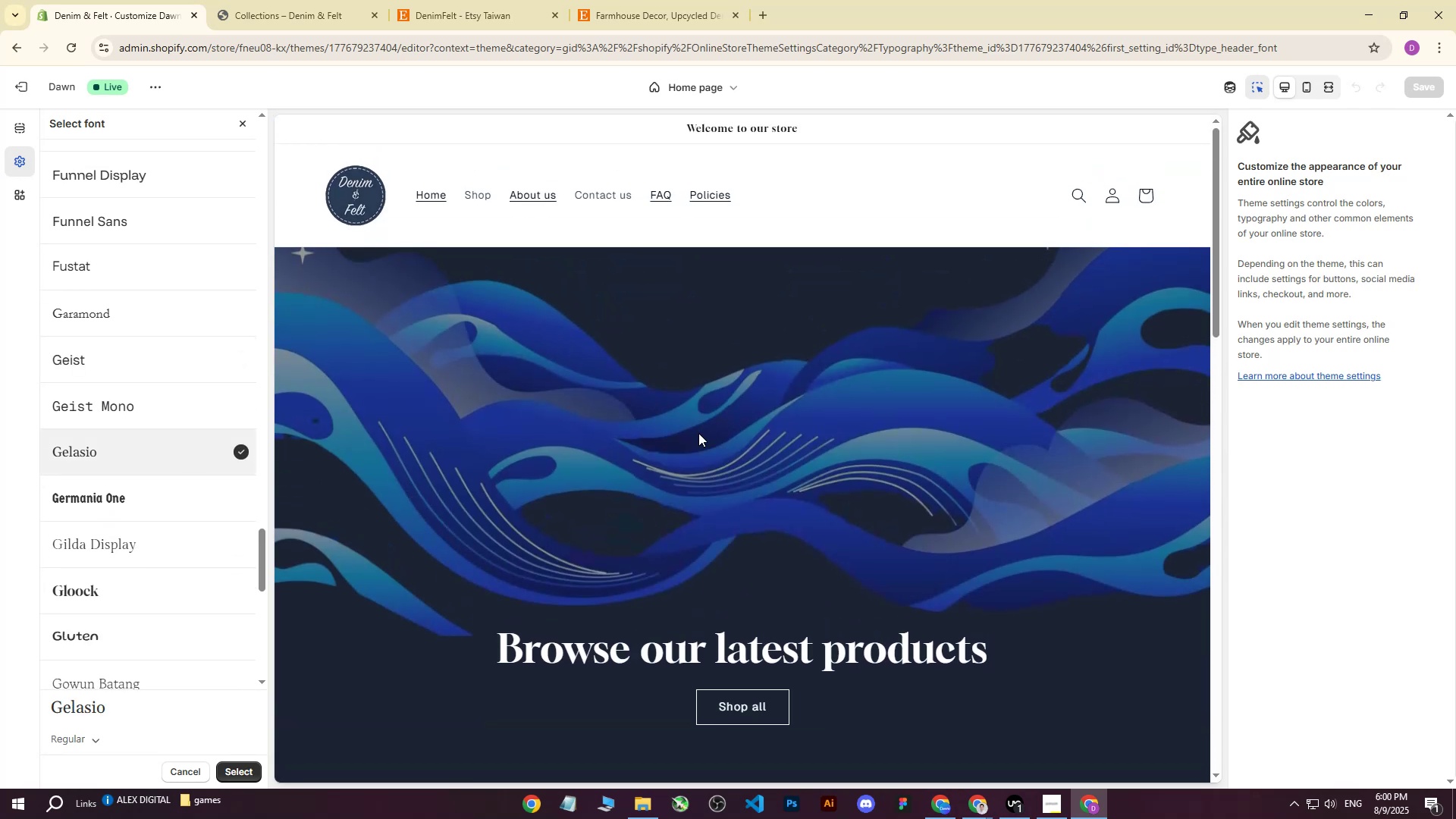 
scroll: coordinate [185, 557], scroll_direction: down, amount: 24.0
 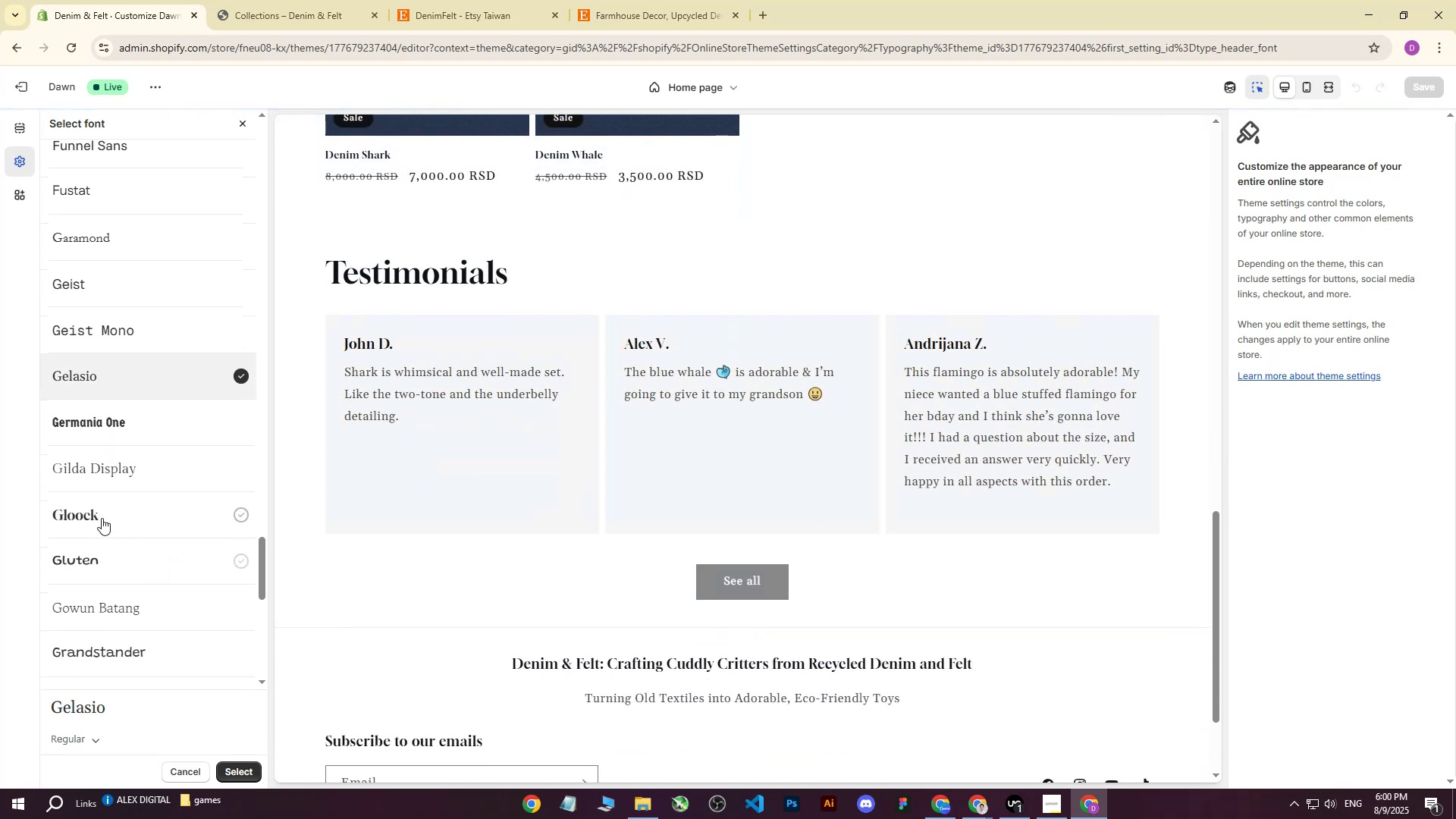 
left_click([102, 516])
 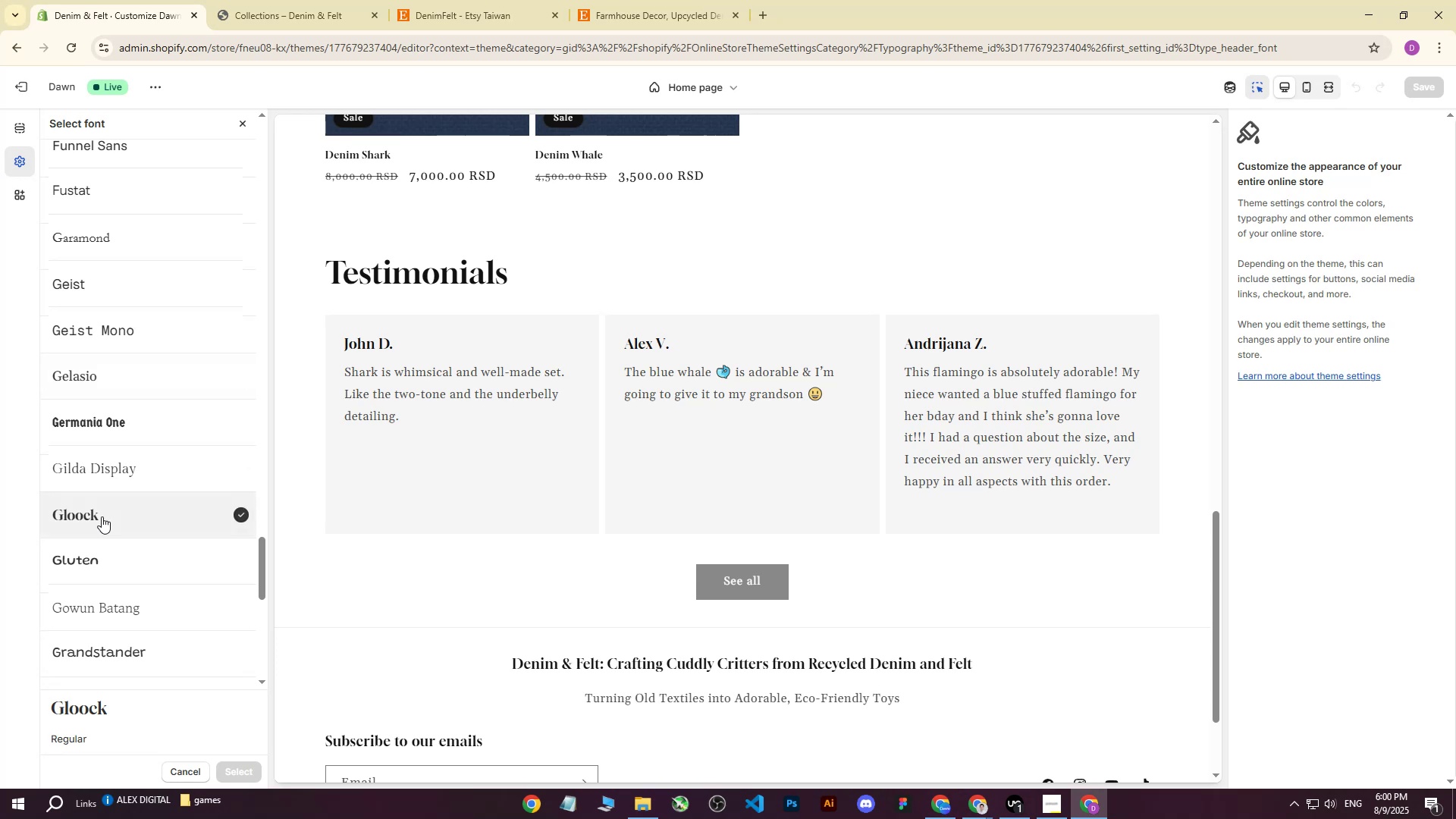 
scroll: coordinate [140, 500], scroll_direction: down, amount: 7.0
 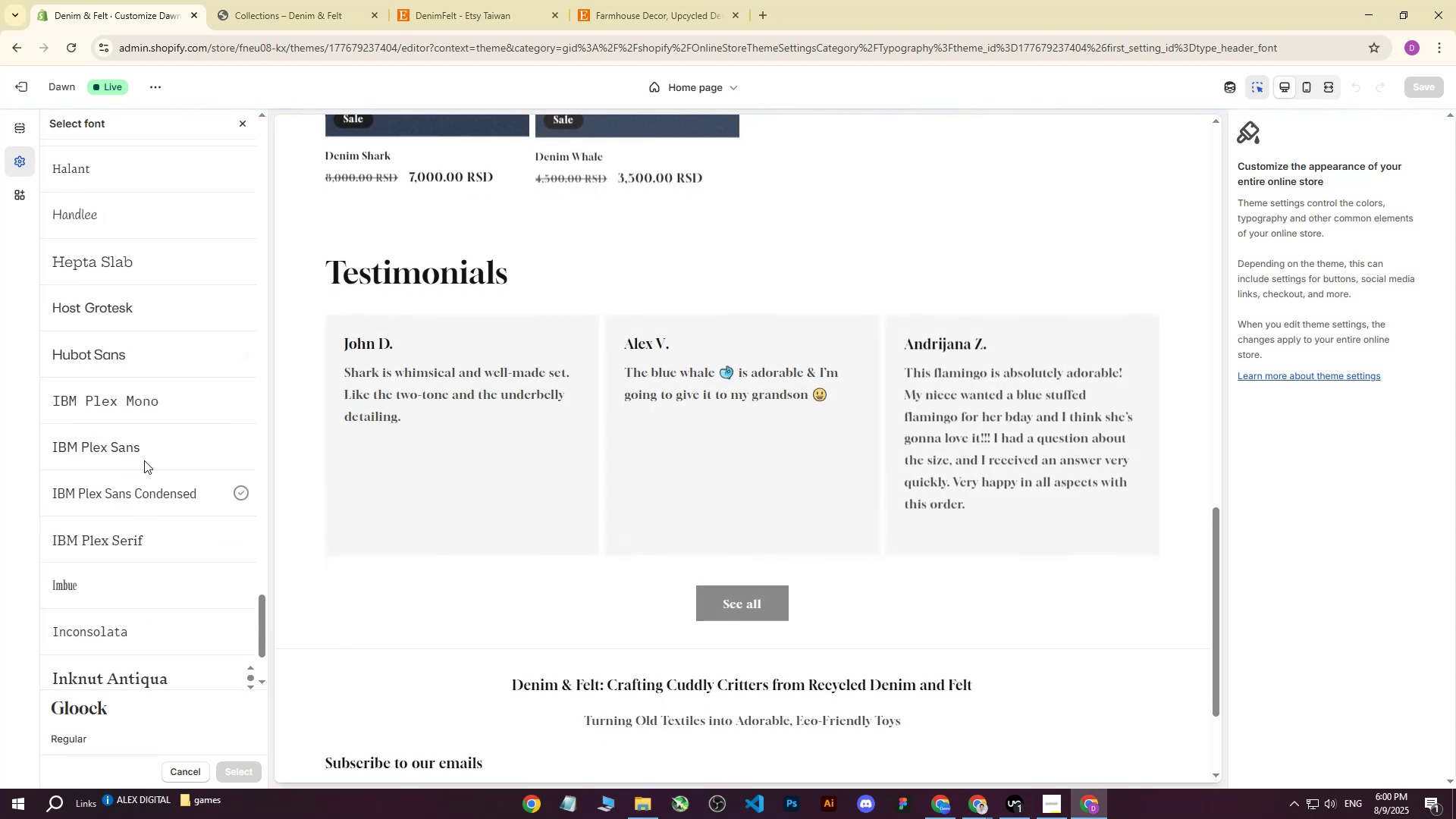 
left_click([140, 410])
 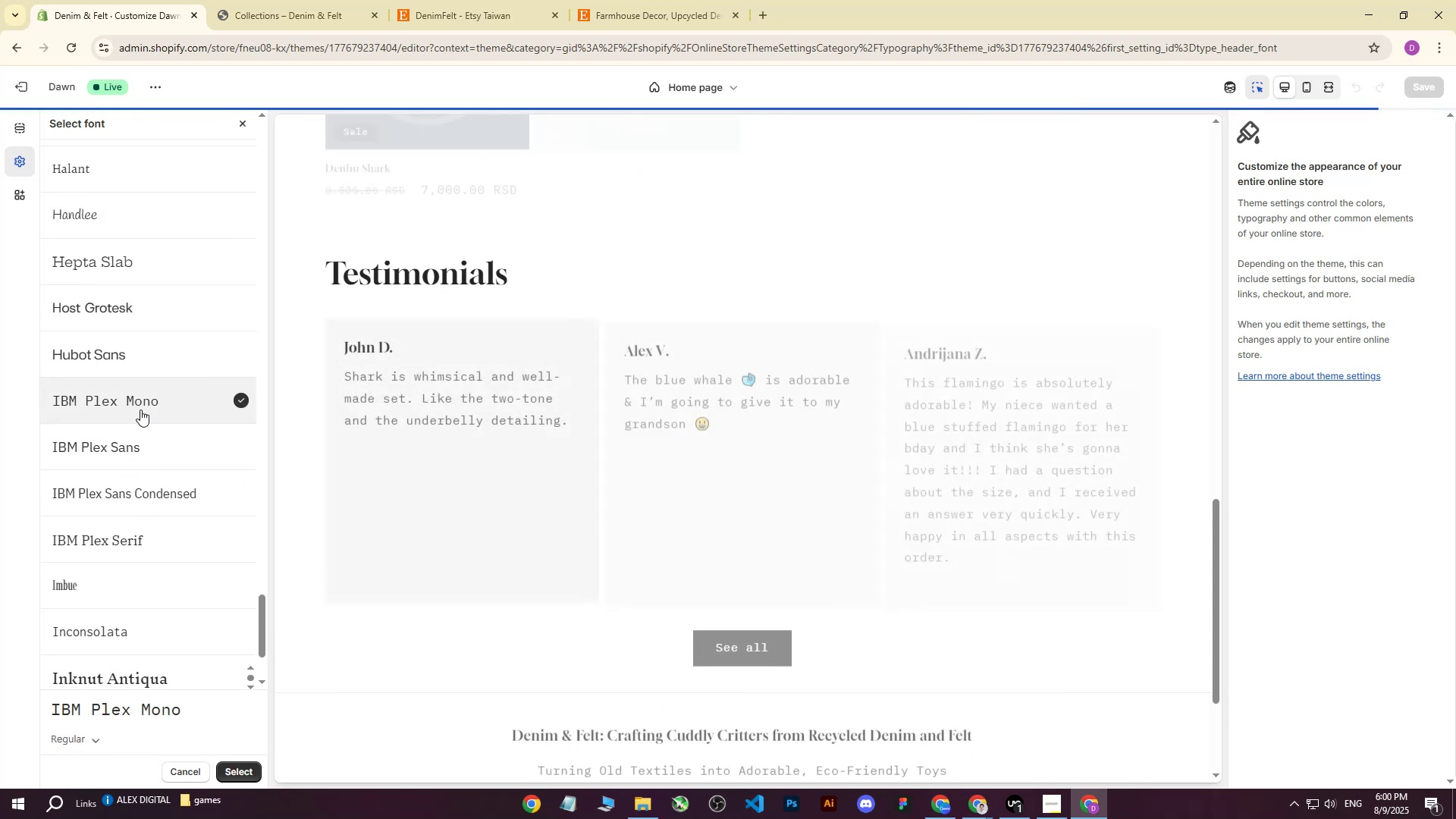 
scroll: coordinate [643, 425], scroll_direction: up, amount: 2.0
 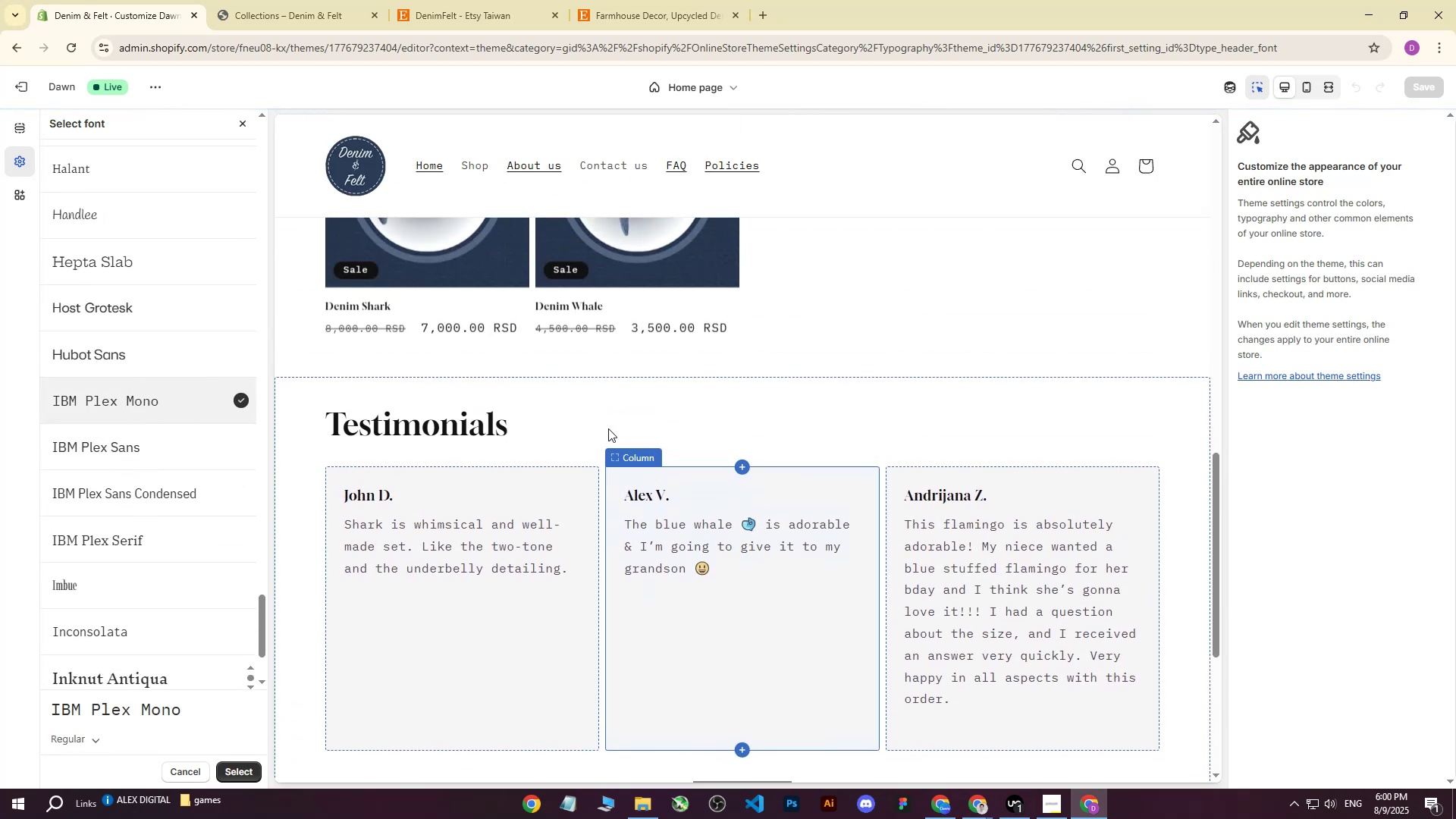 
scroll: coordinate [157, 469], scroll_direction: down, amount: 4.0
 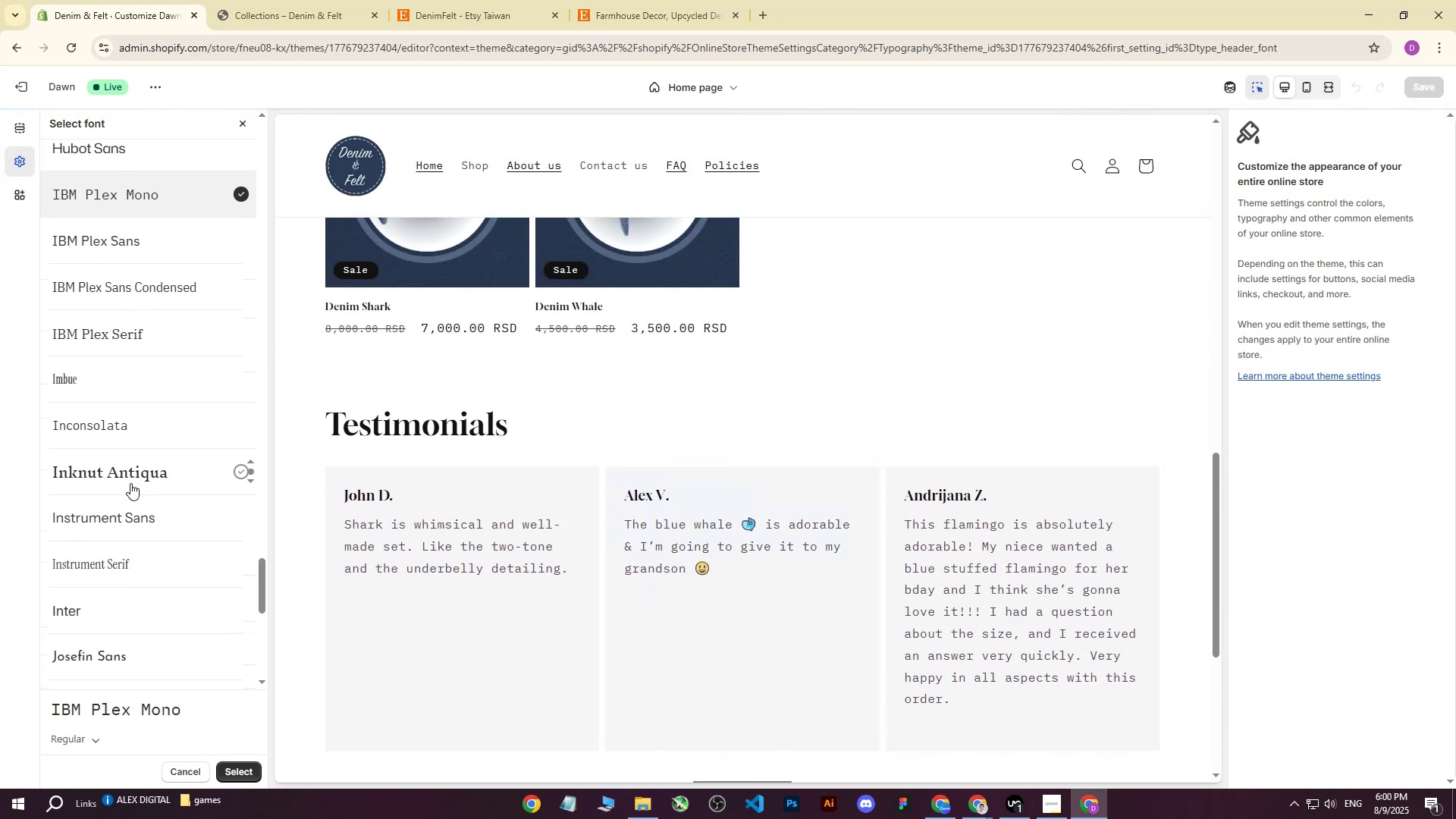 
left_click([124, 485])
 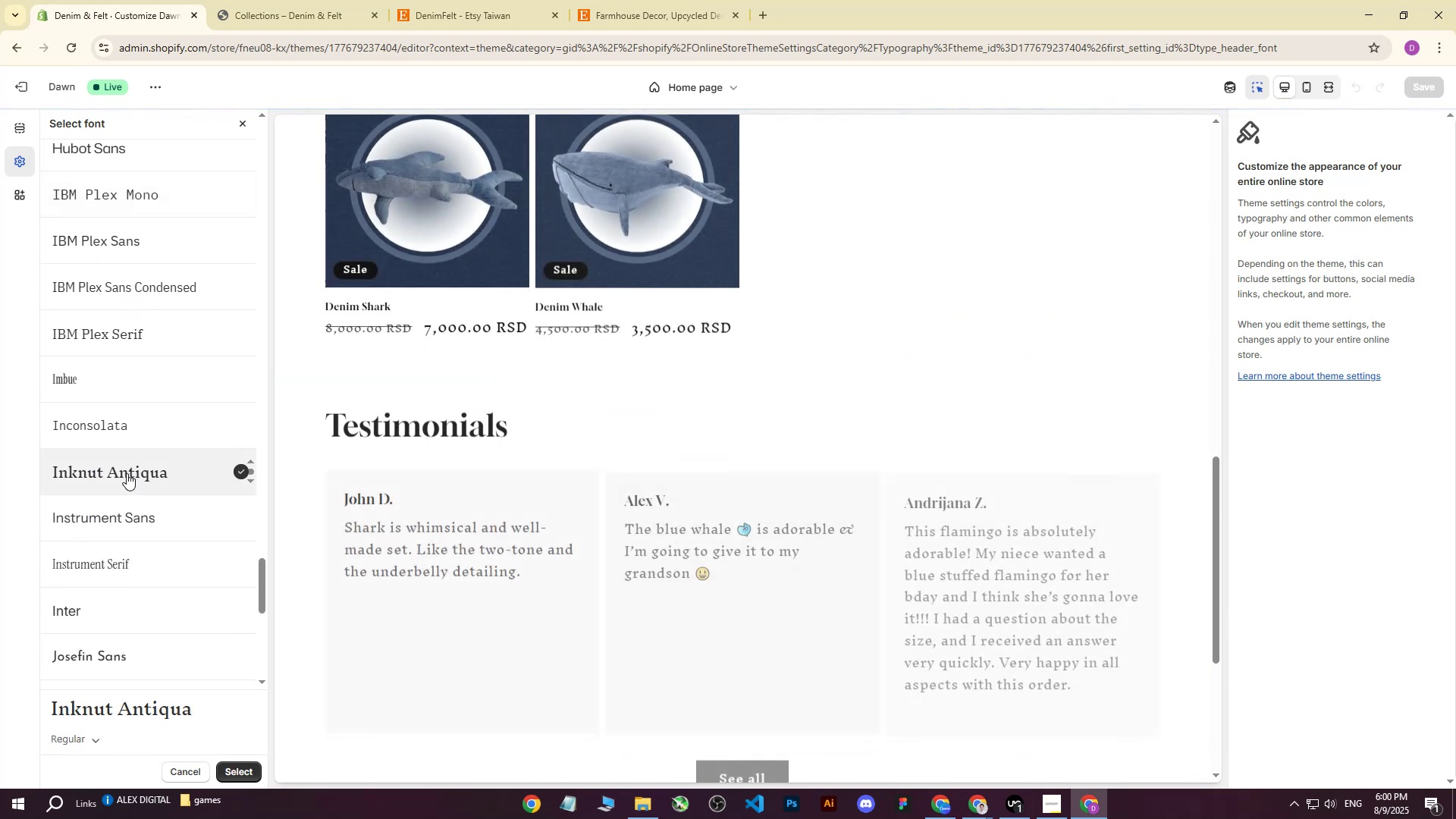 
scroll: coordinate [112, 598], scroll_direction: down, amount: 11.0
 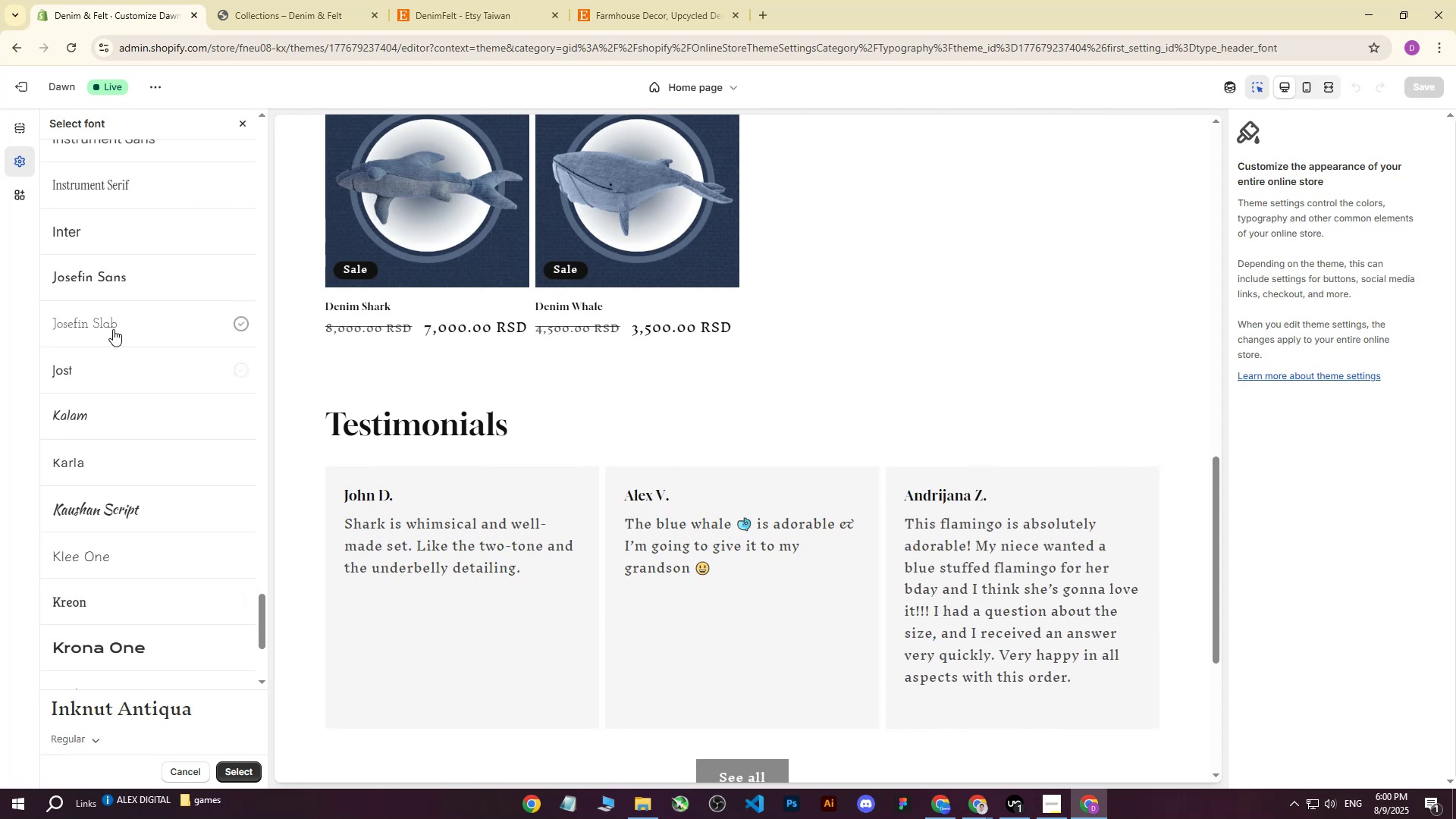 
left_click([113, 329])
 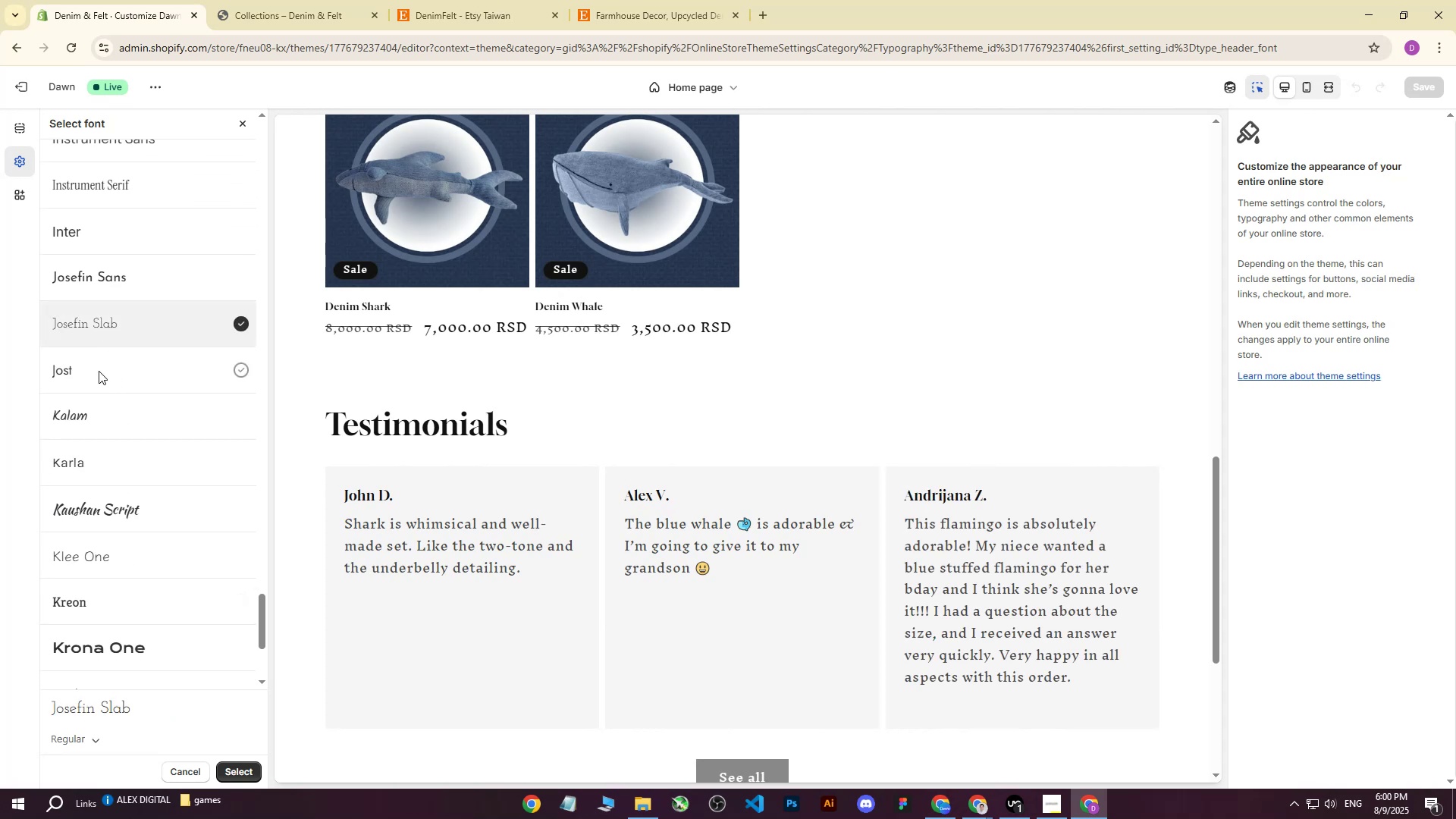 
left_click([98, 372])
 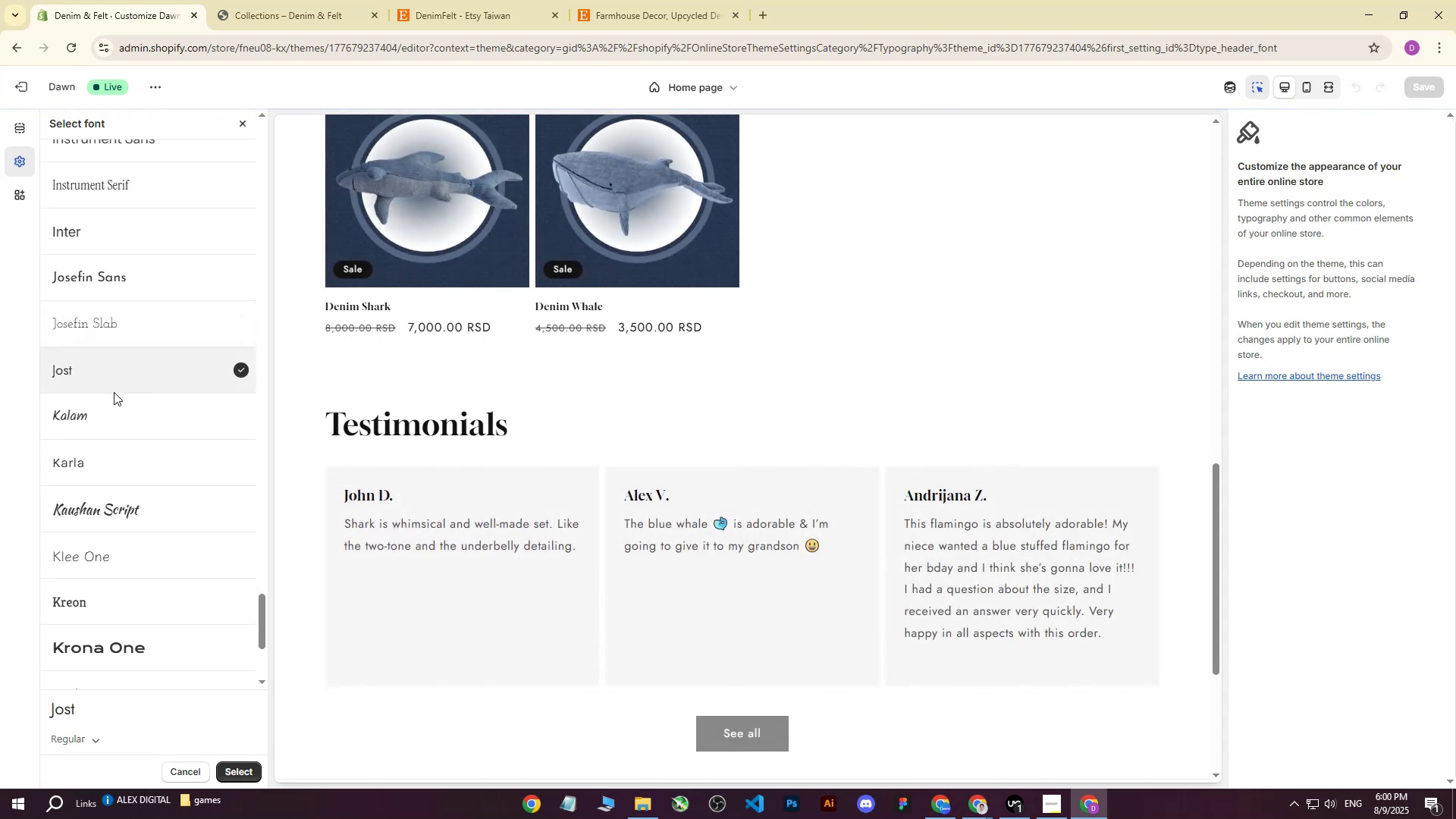 
scroll: coordinate [651, 424], scroll_direction: up, amount: 2.0
 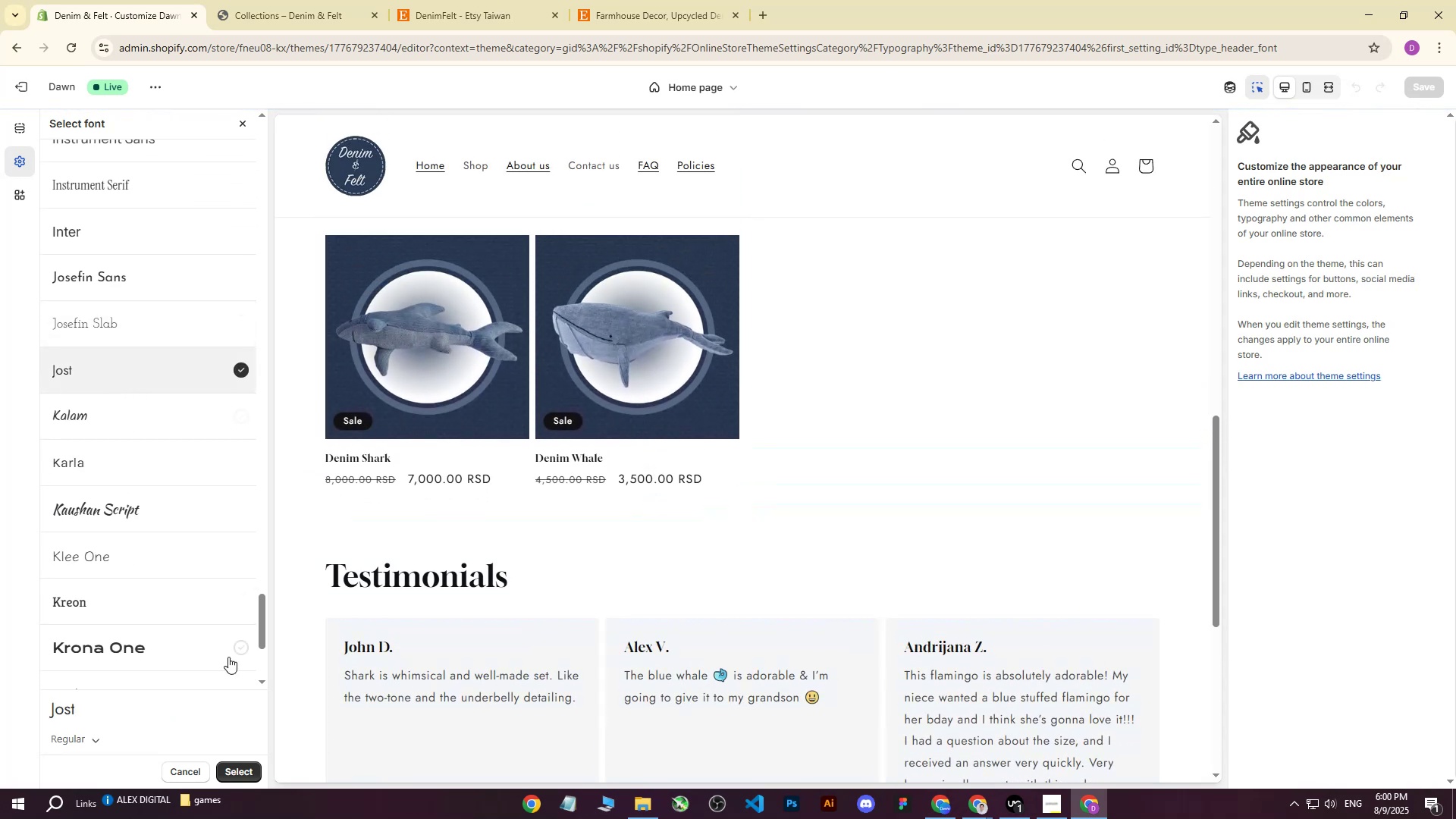 
left_click([231, 773])
 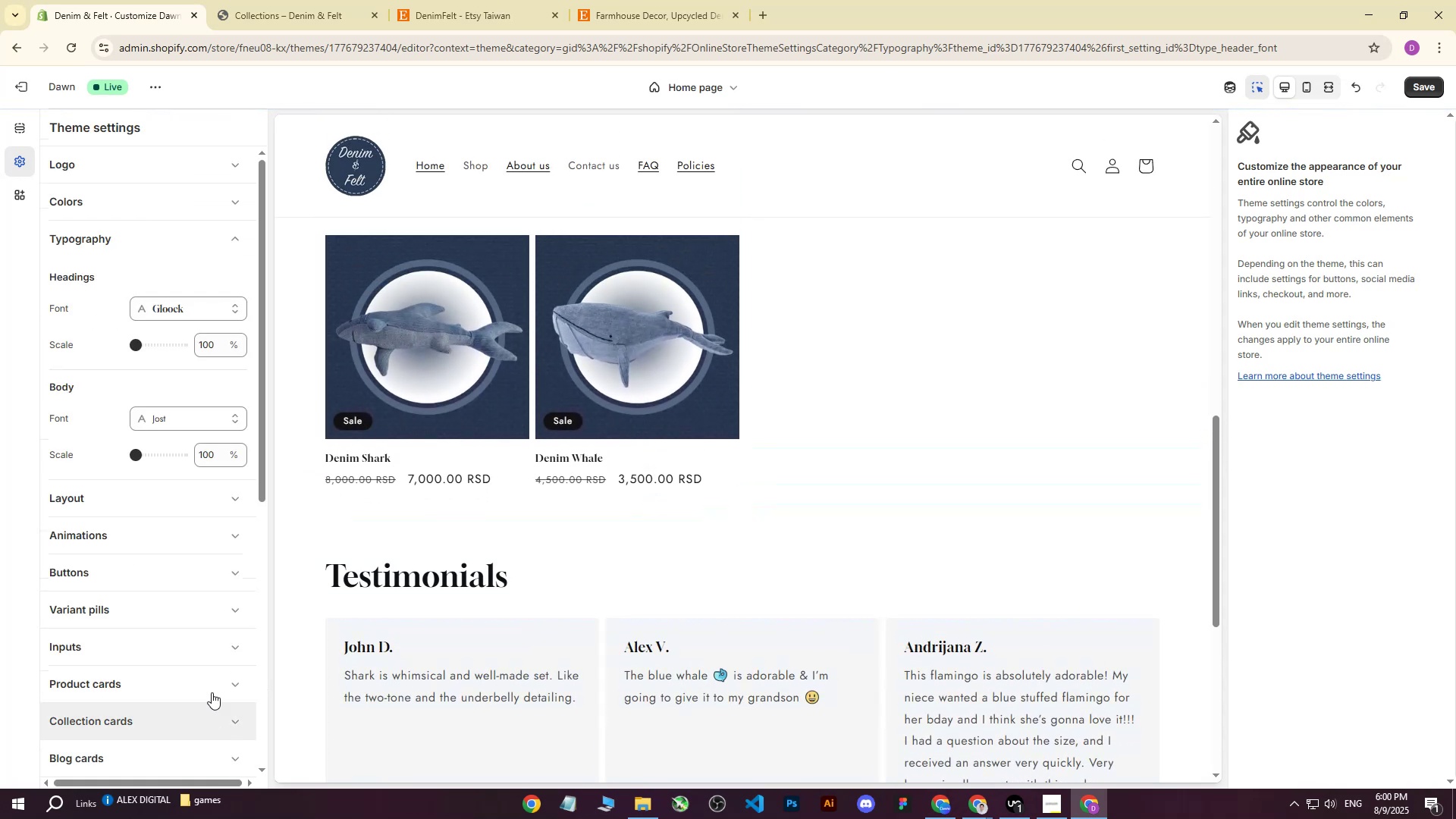 
scroll: coordinate [180, 566], scroll_direction: up, amount: 4.0
 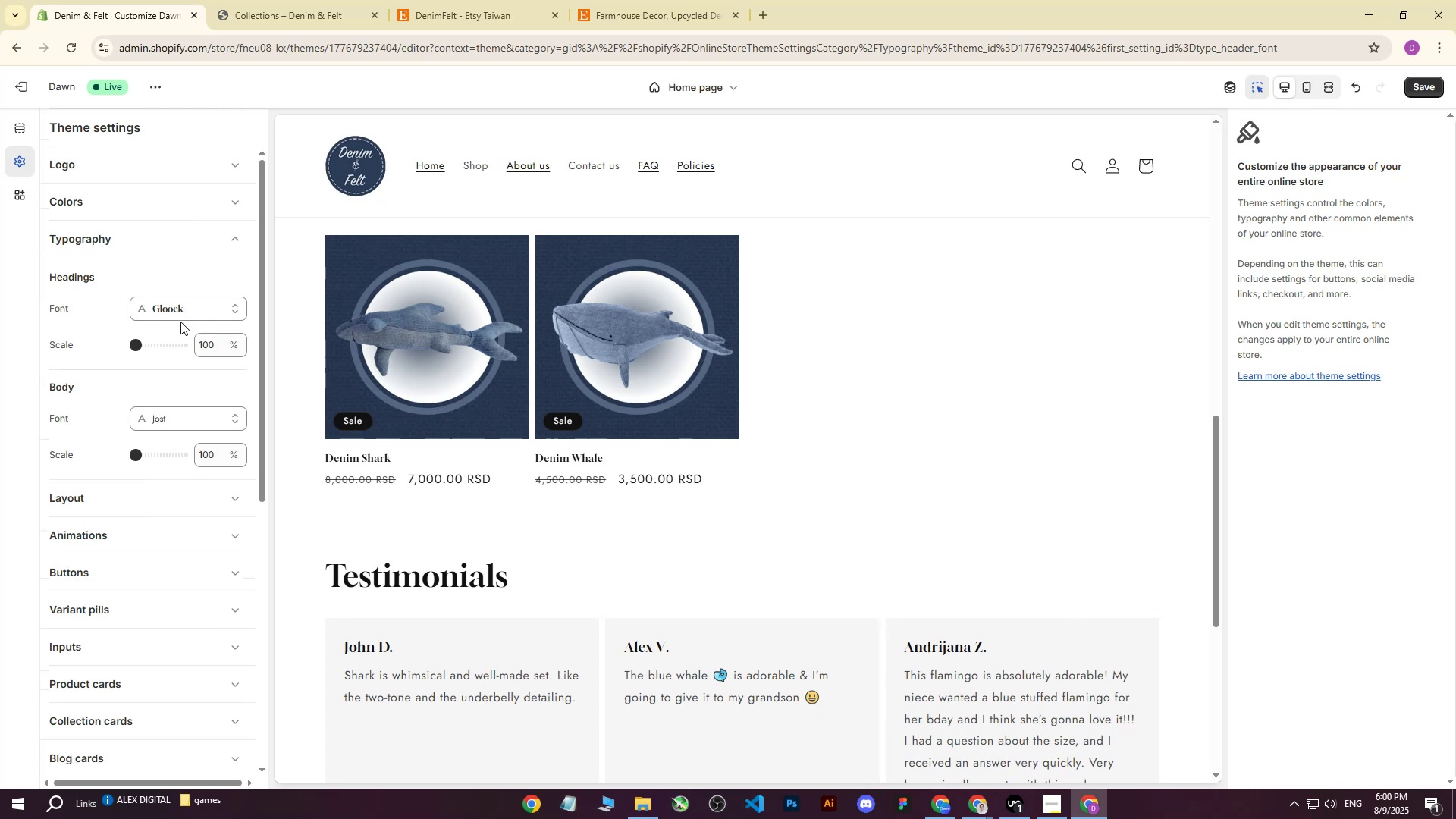 
left_click([188, 309])
 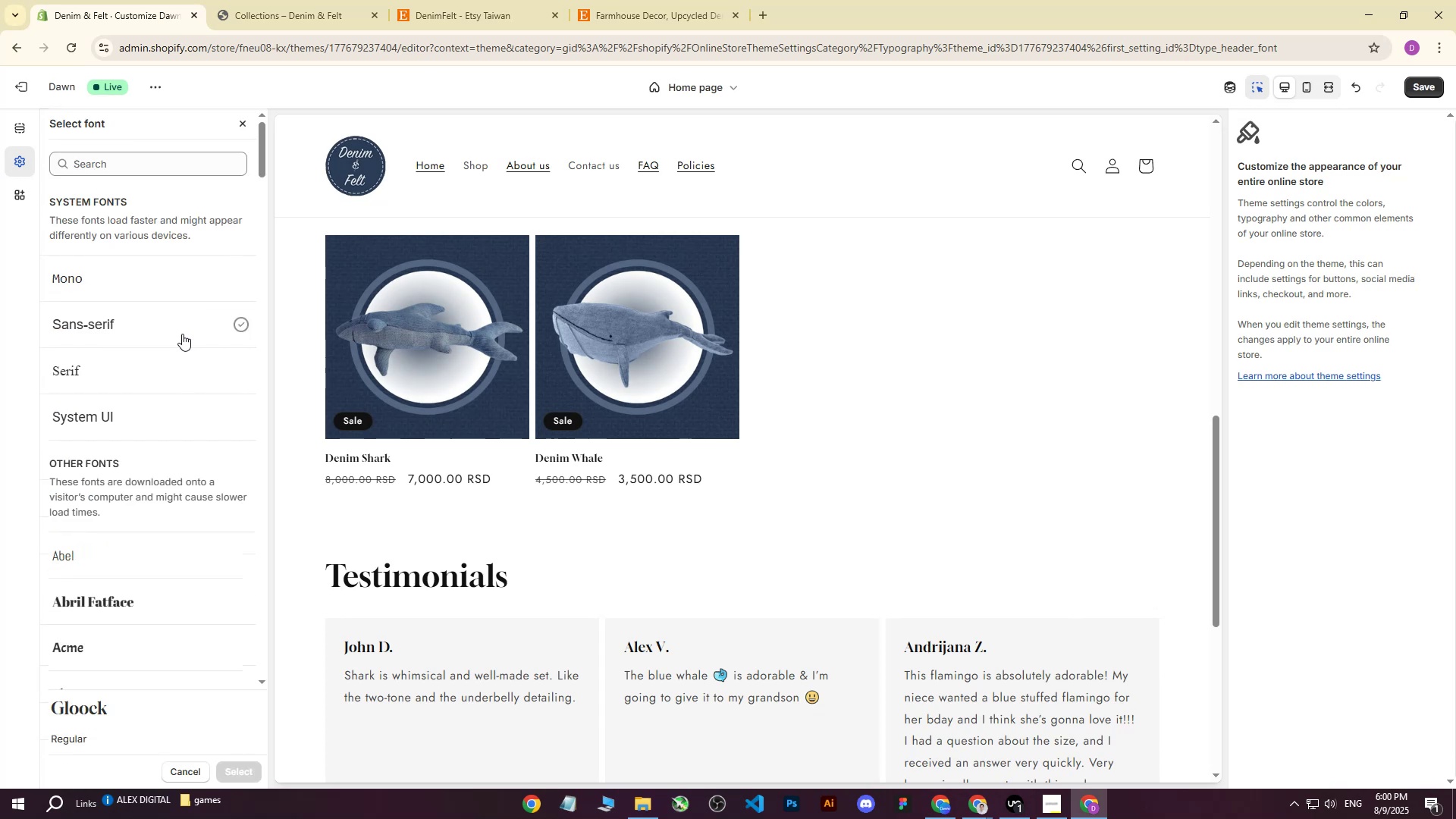 
scroll: coordinate [162, 500], scroll_direction: down, amount: 19.0
 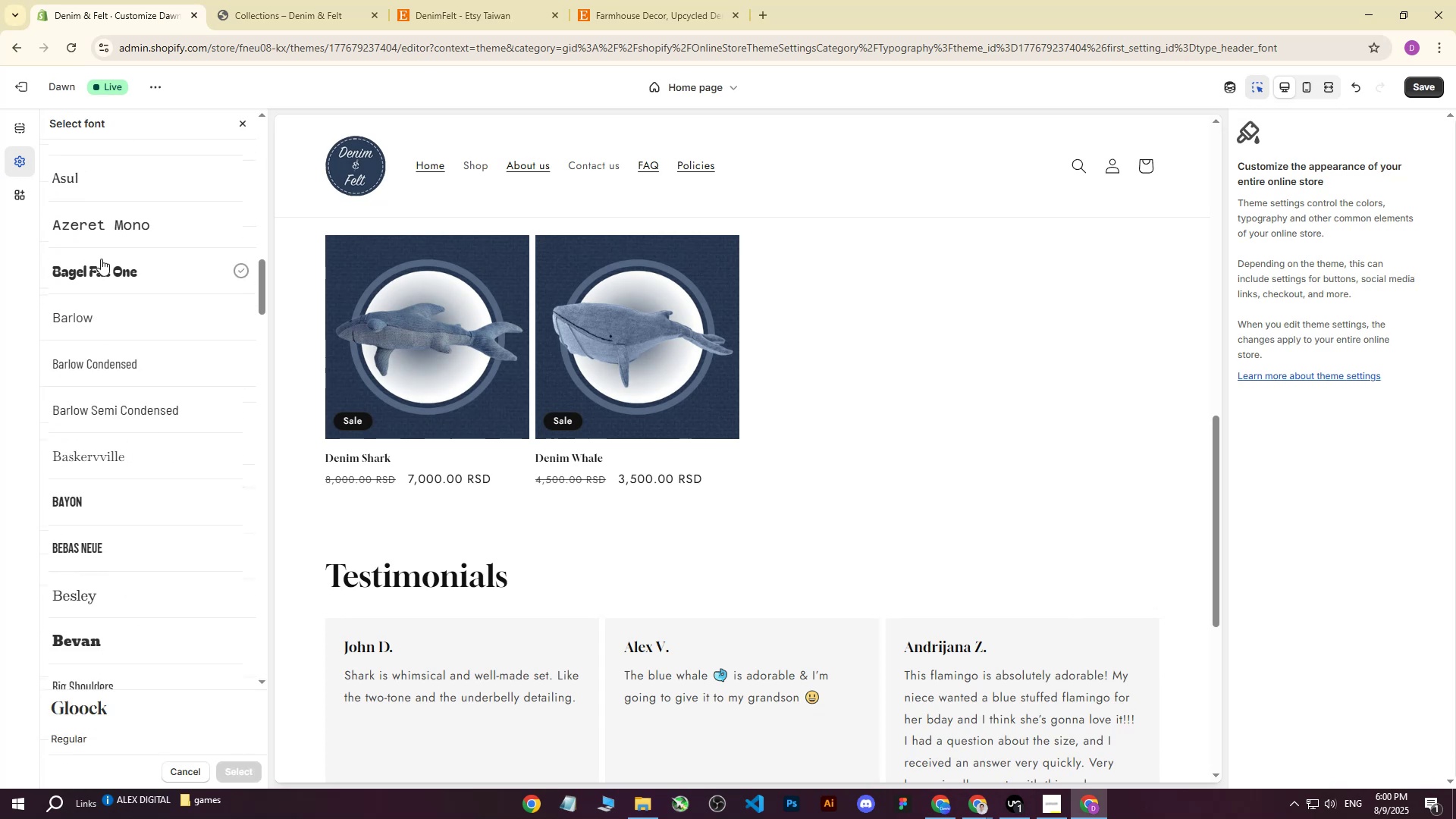 
left_click([101, 258])
 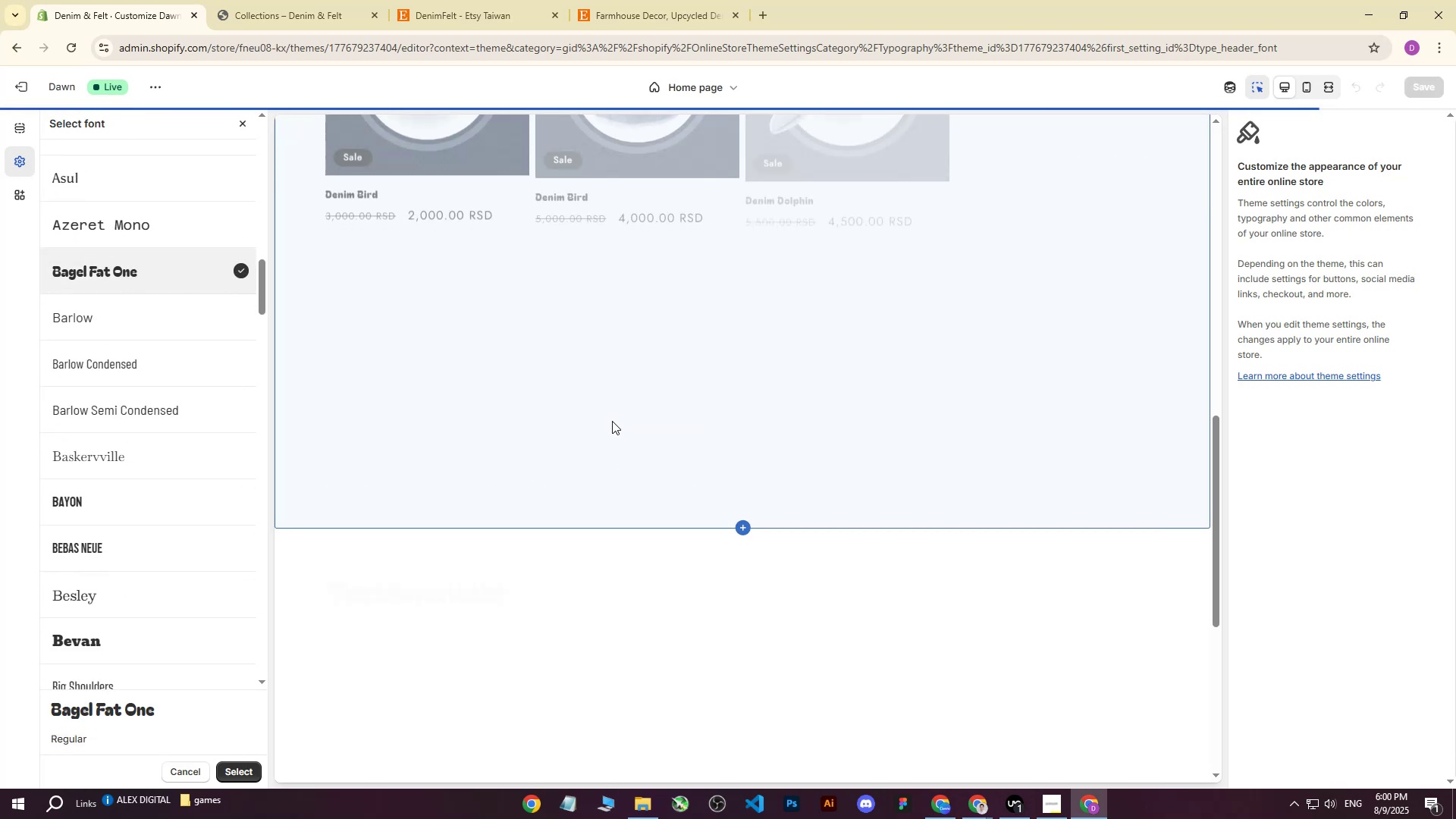 
scroll: coordinate [635, 404], scroll_direction: up, amount: 15.0
 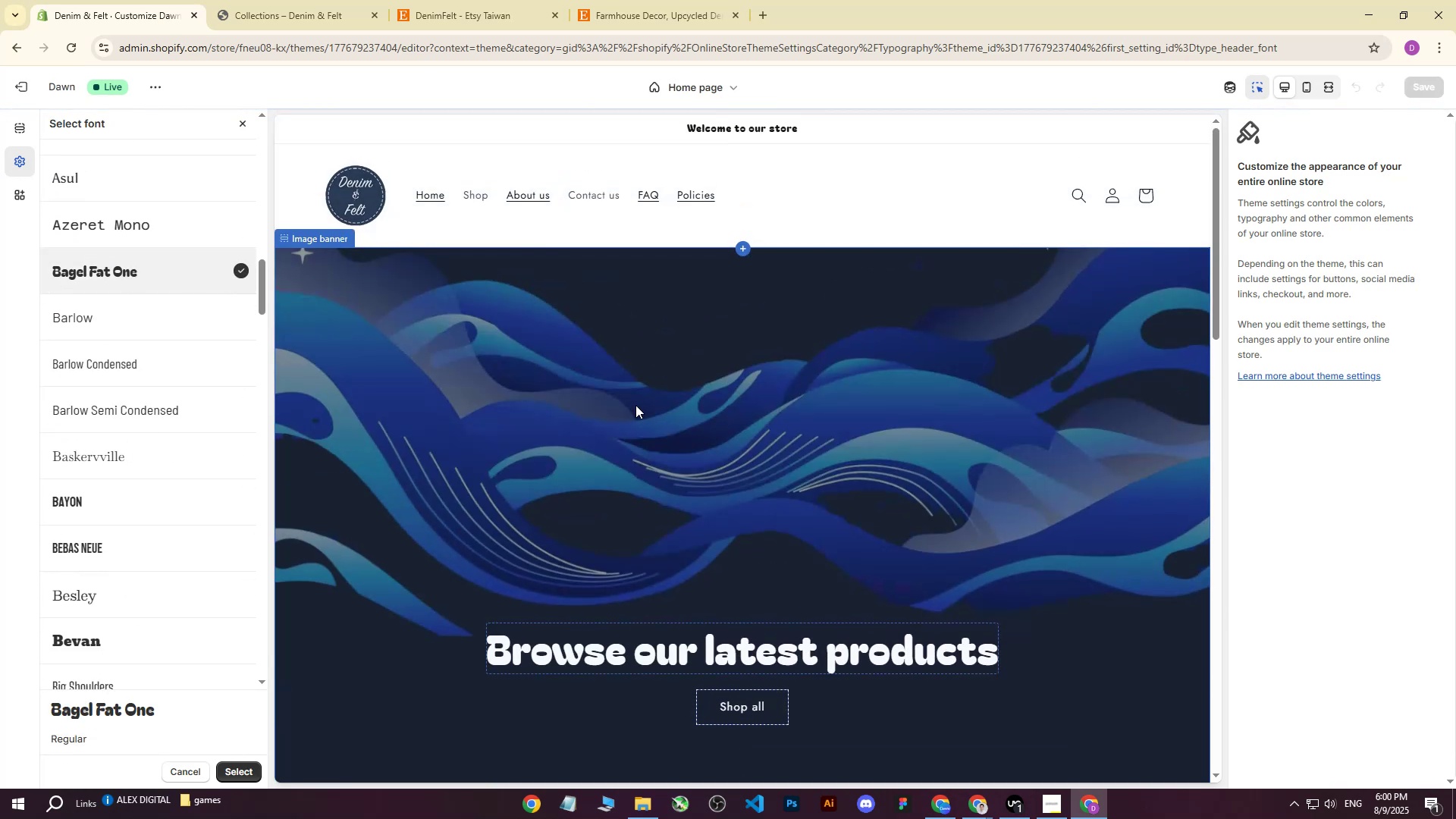 
scroll: coordinate [626, 396], scroll_direction: down, amount: 4.0
 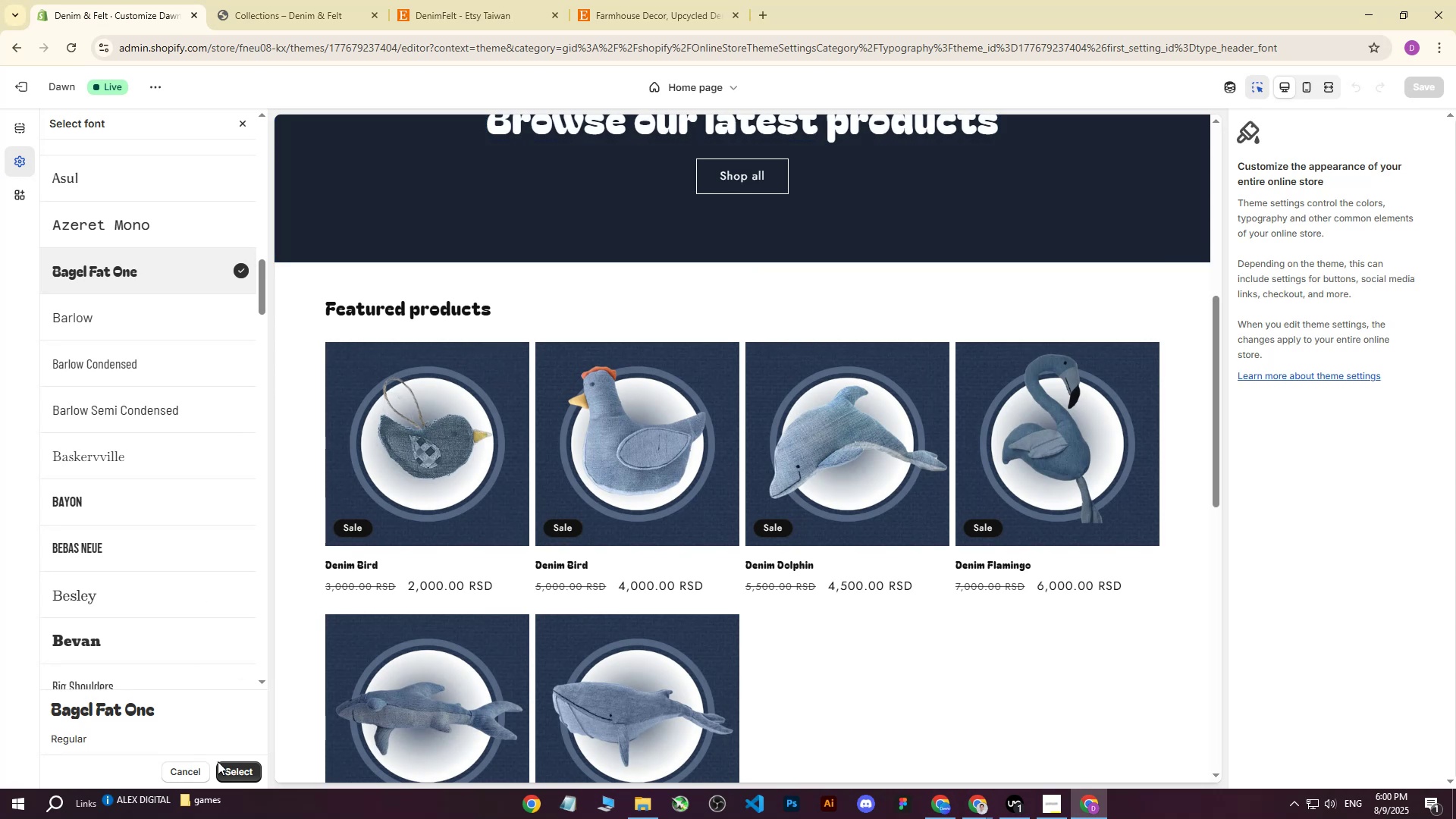 
left_click([244, 774])
 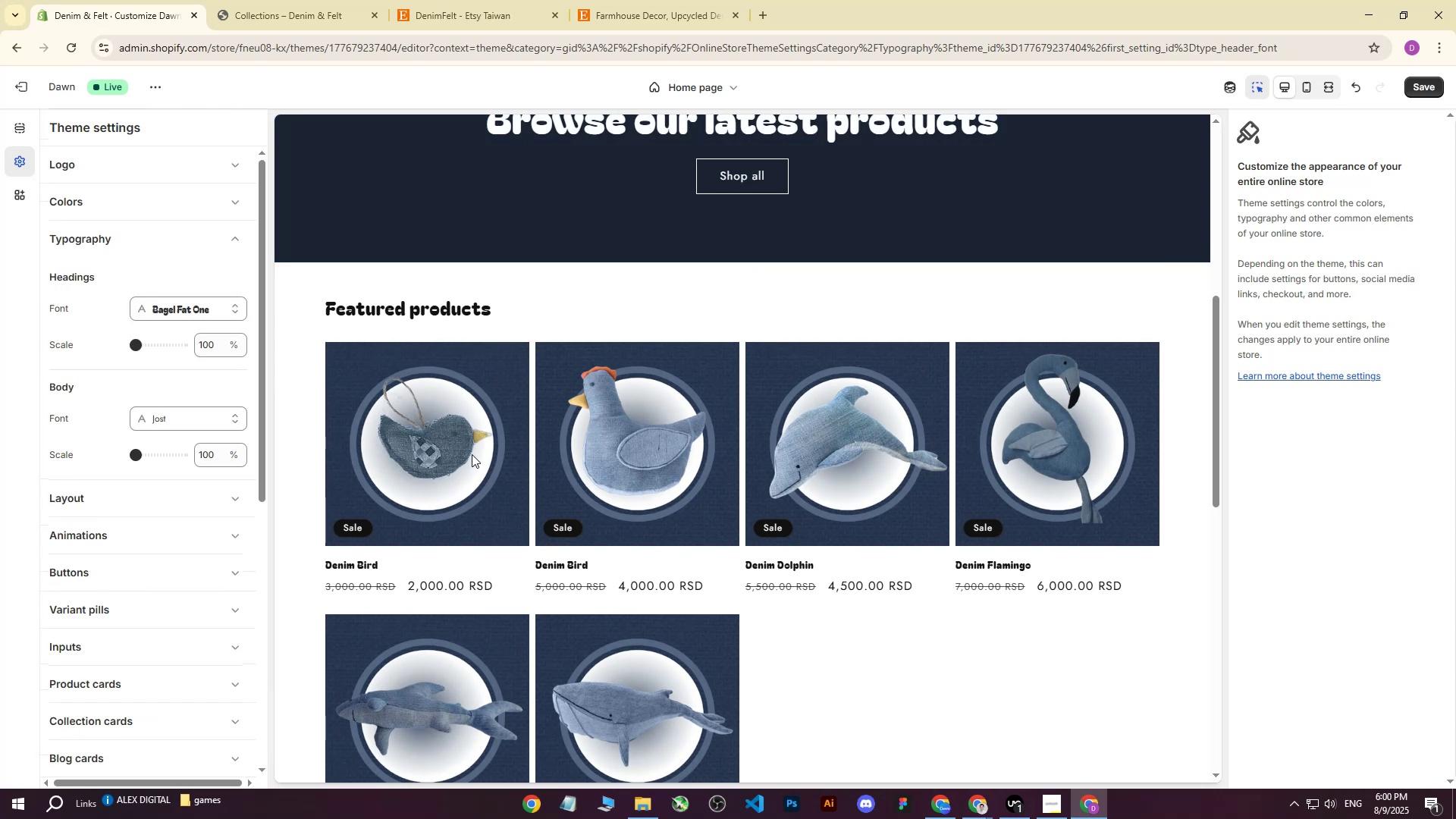 
scroll: coordinate [485, 447], scroll_direction: up, amount: 4.0
 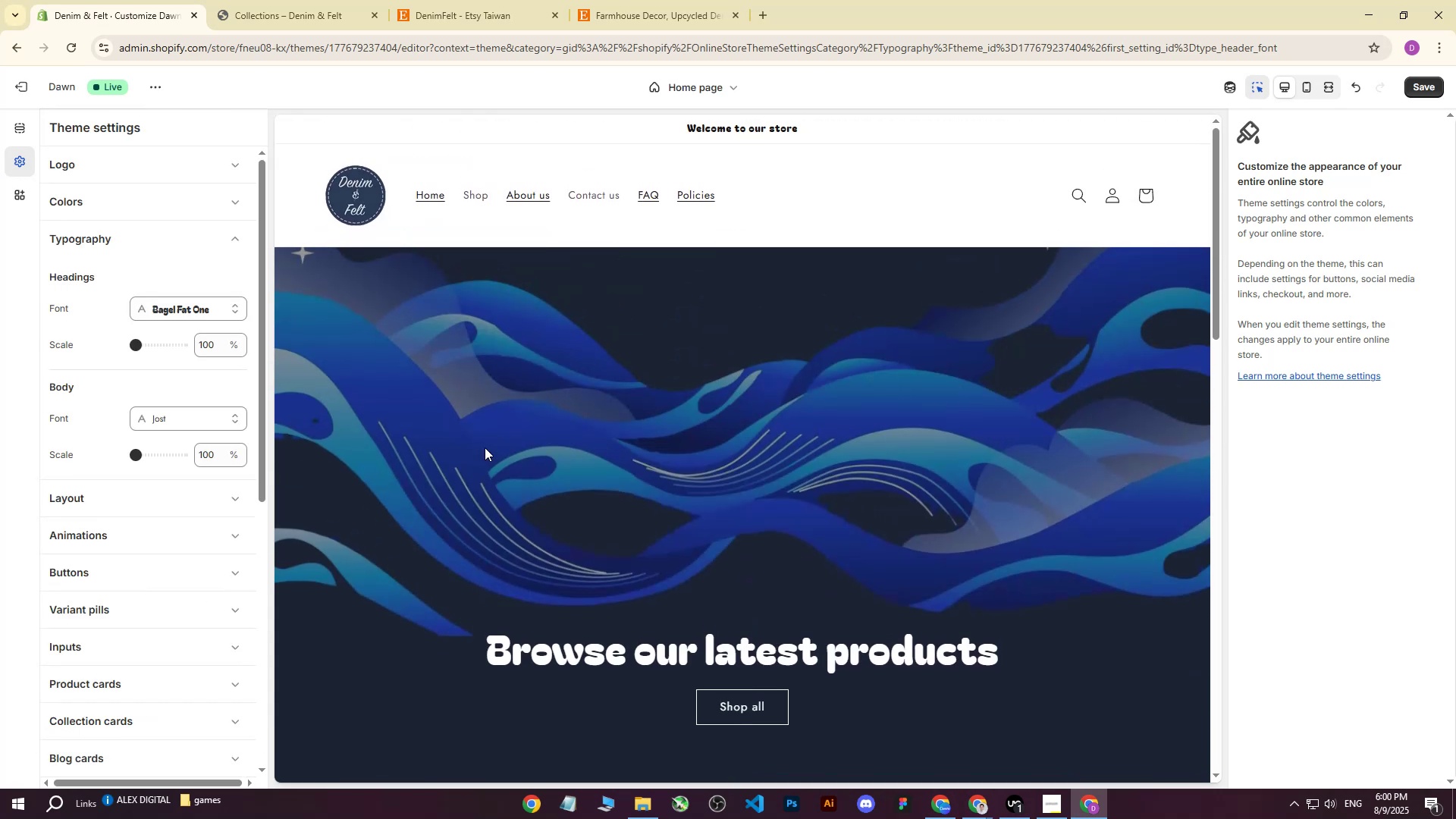 
scroll: coordinate [460, 382], scroll_direction: down, amount: 9.0
 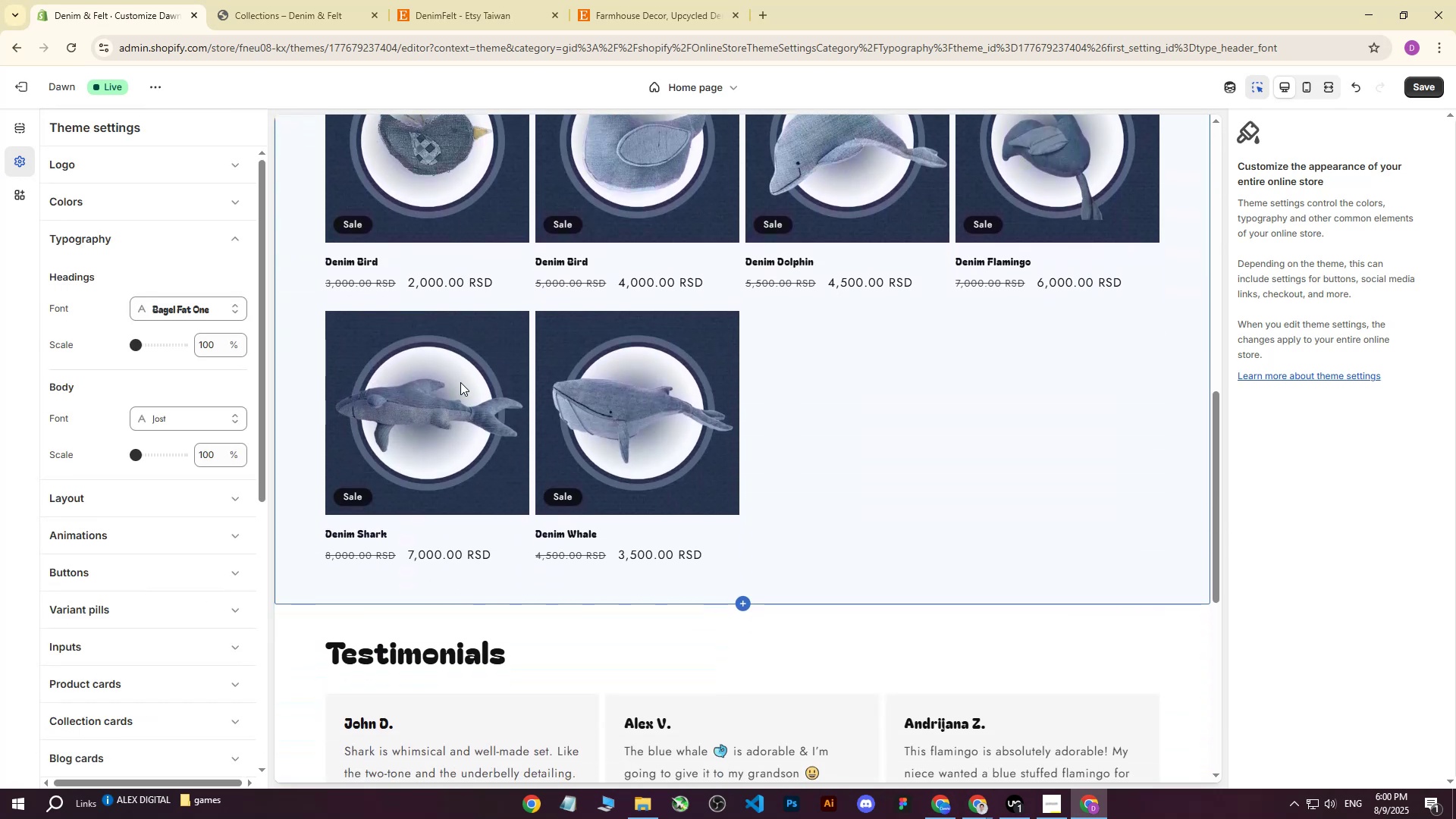 
scroll: coordinate [575, 396], scroll_direction: up, amount: 5.0
 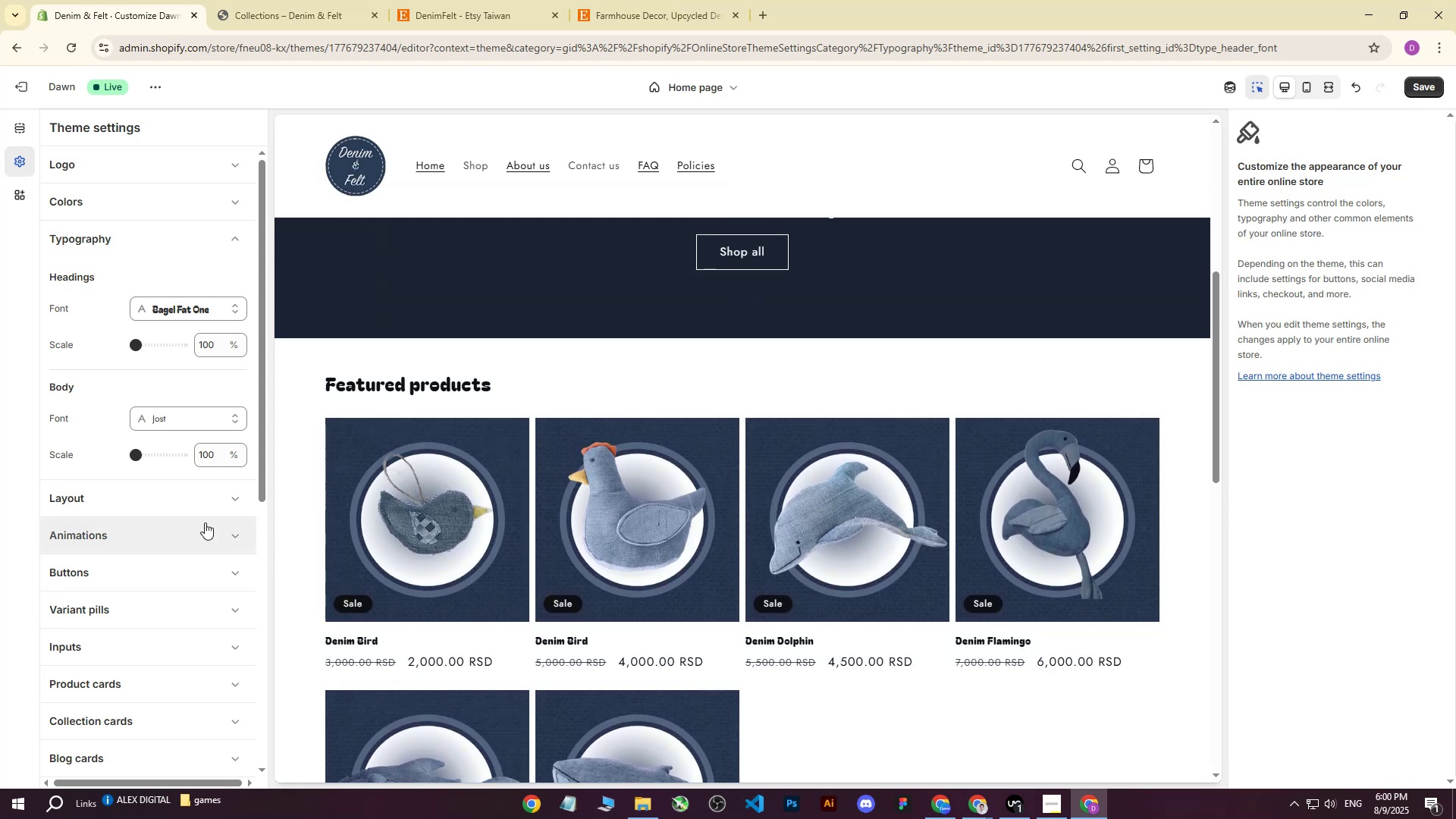 
scroll: coordinate [210, 567], scroll_direction: down, amount: 10.0
 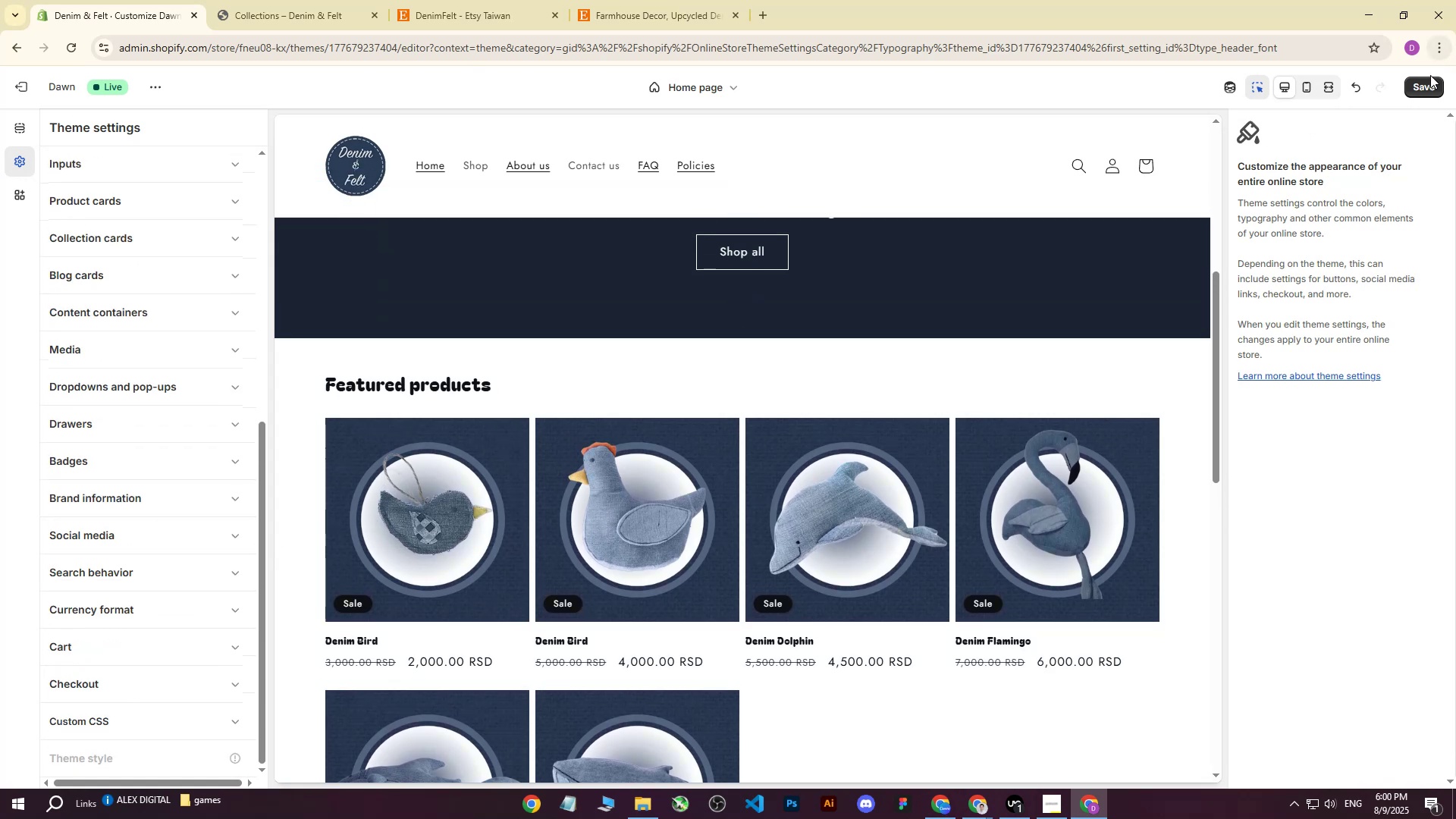 
left_click([1427, 80])
 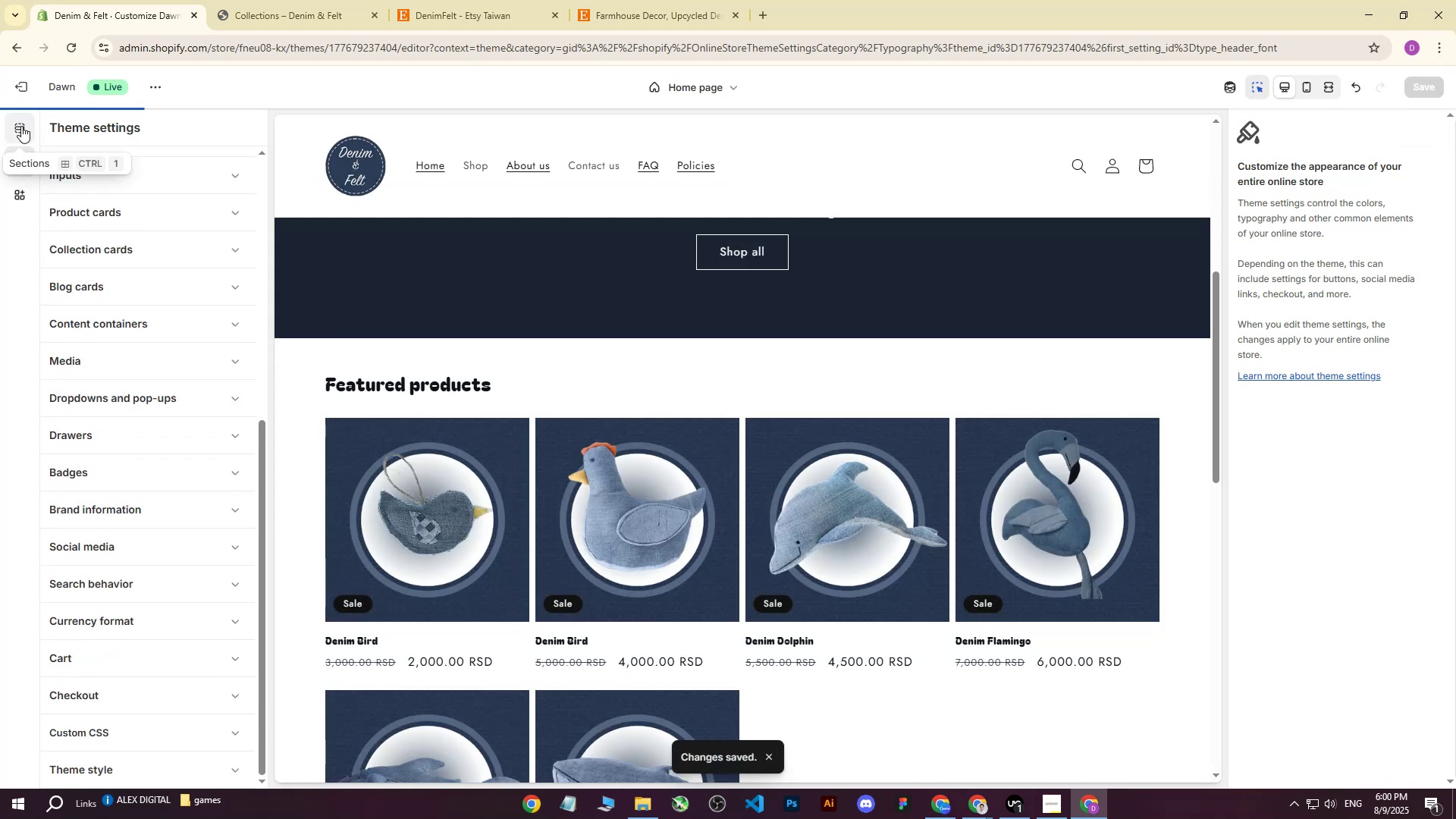 
left_click([22, 82])
 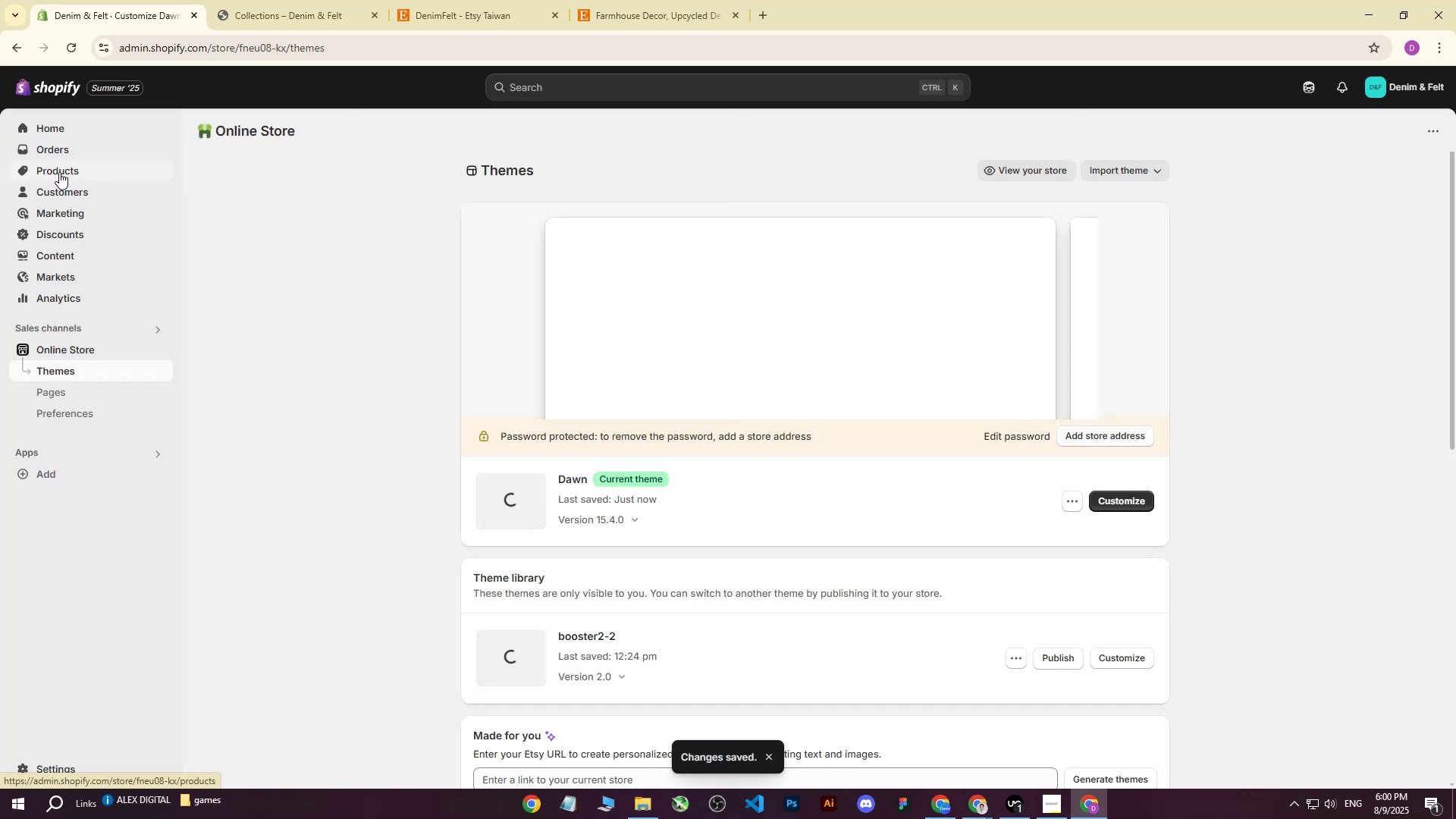 
left_click([61, 172])
 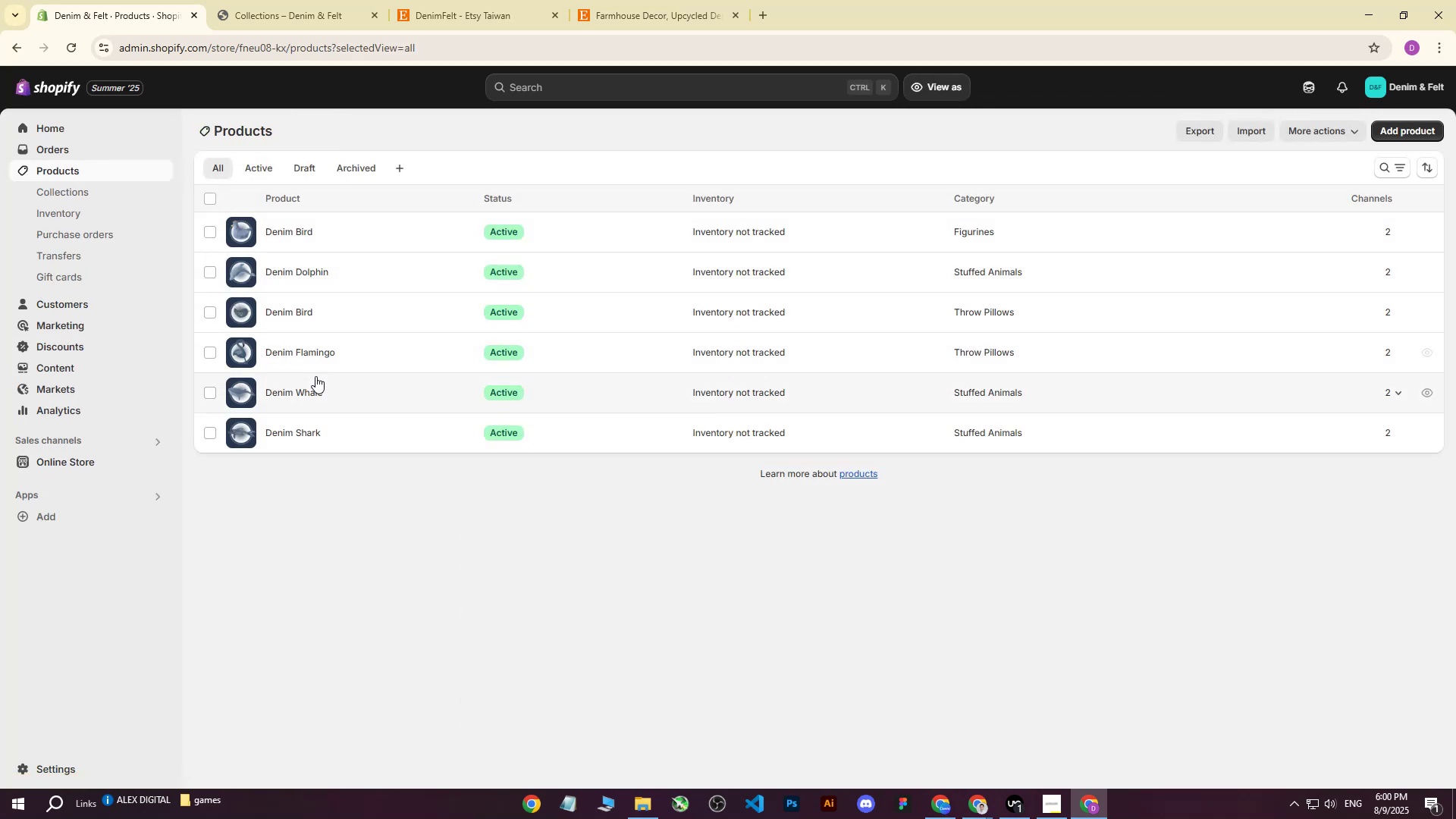 
left_click([305, 231])
 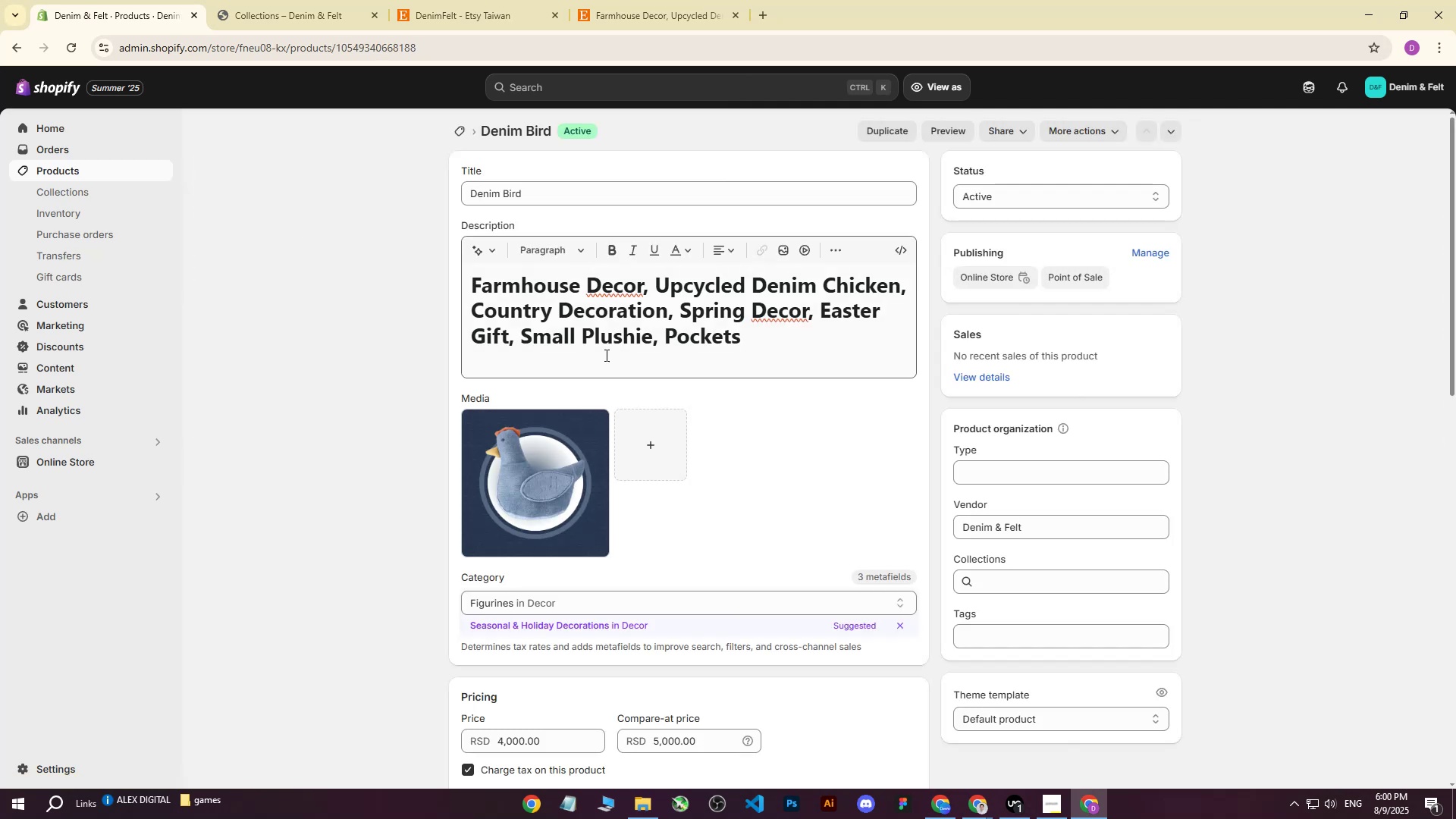 
left_click_drag(start_coordinate=[588, 199], to_coordinate=[504, 199])
 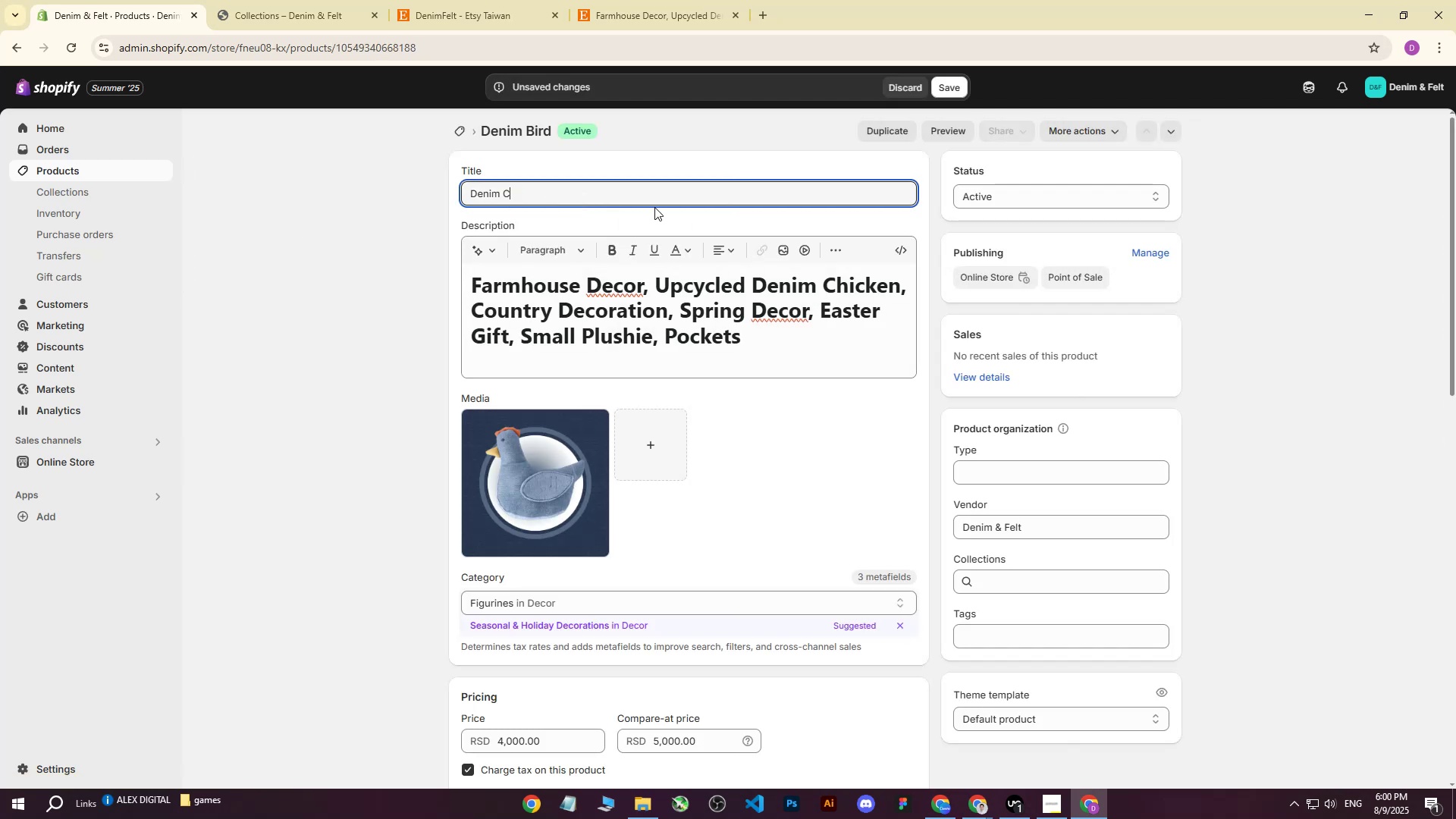 
type(Chicken)
 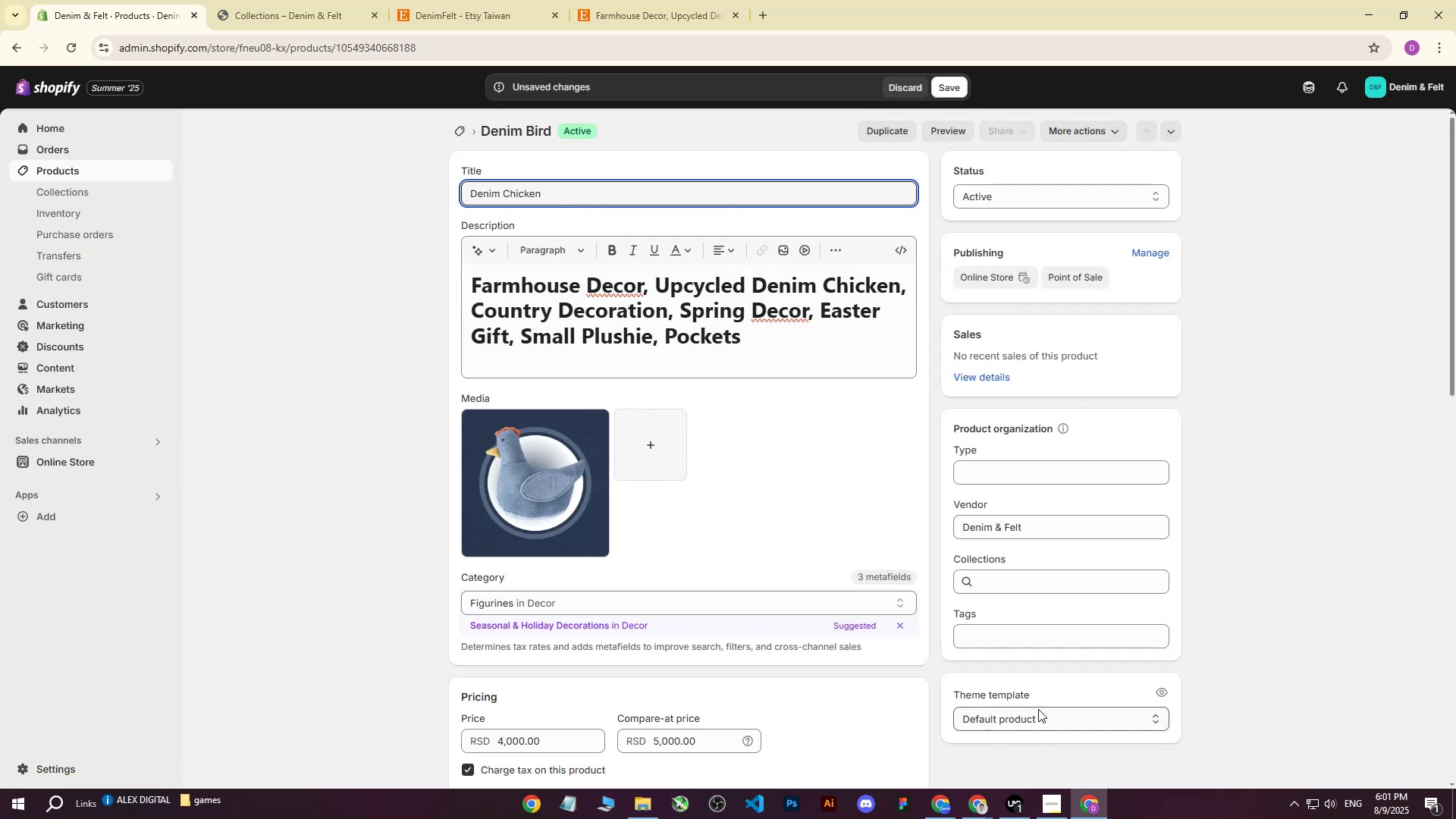 
left_click([1007, 635])
 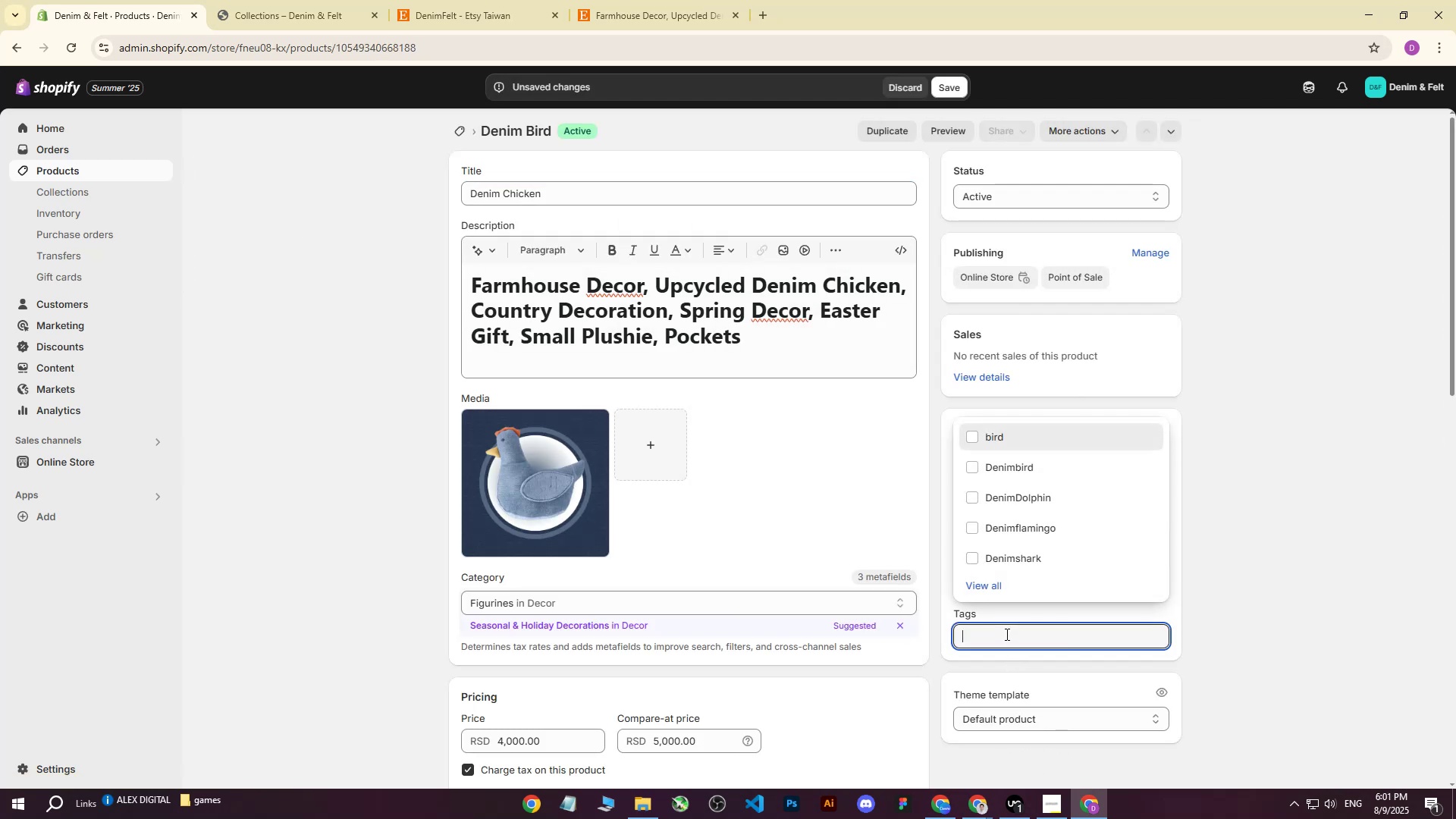 
type(chicken)
 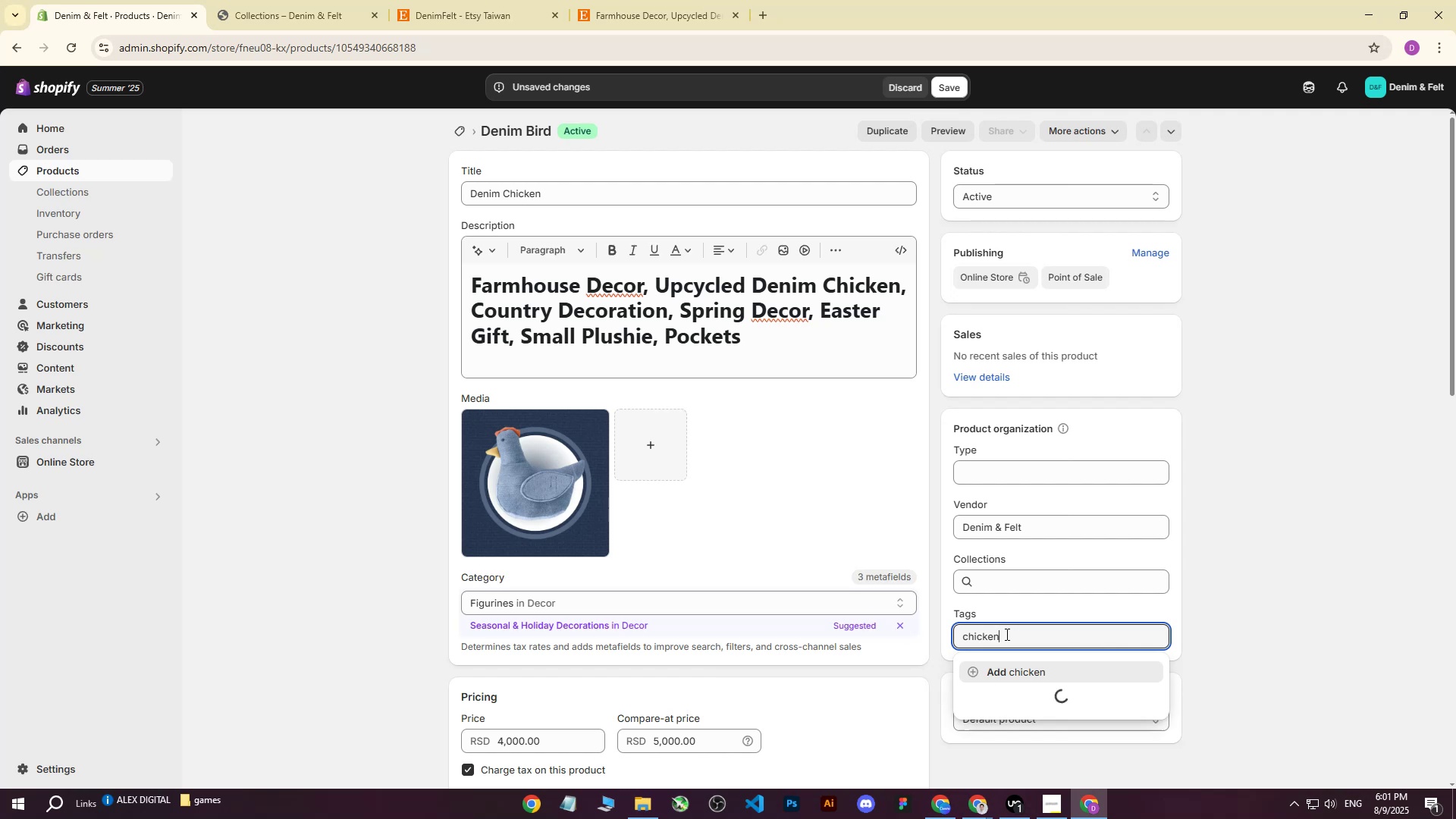 
key(Enter)
 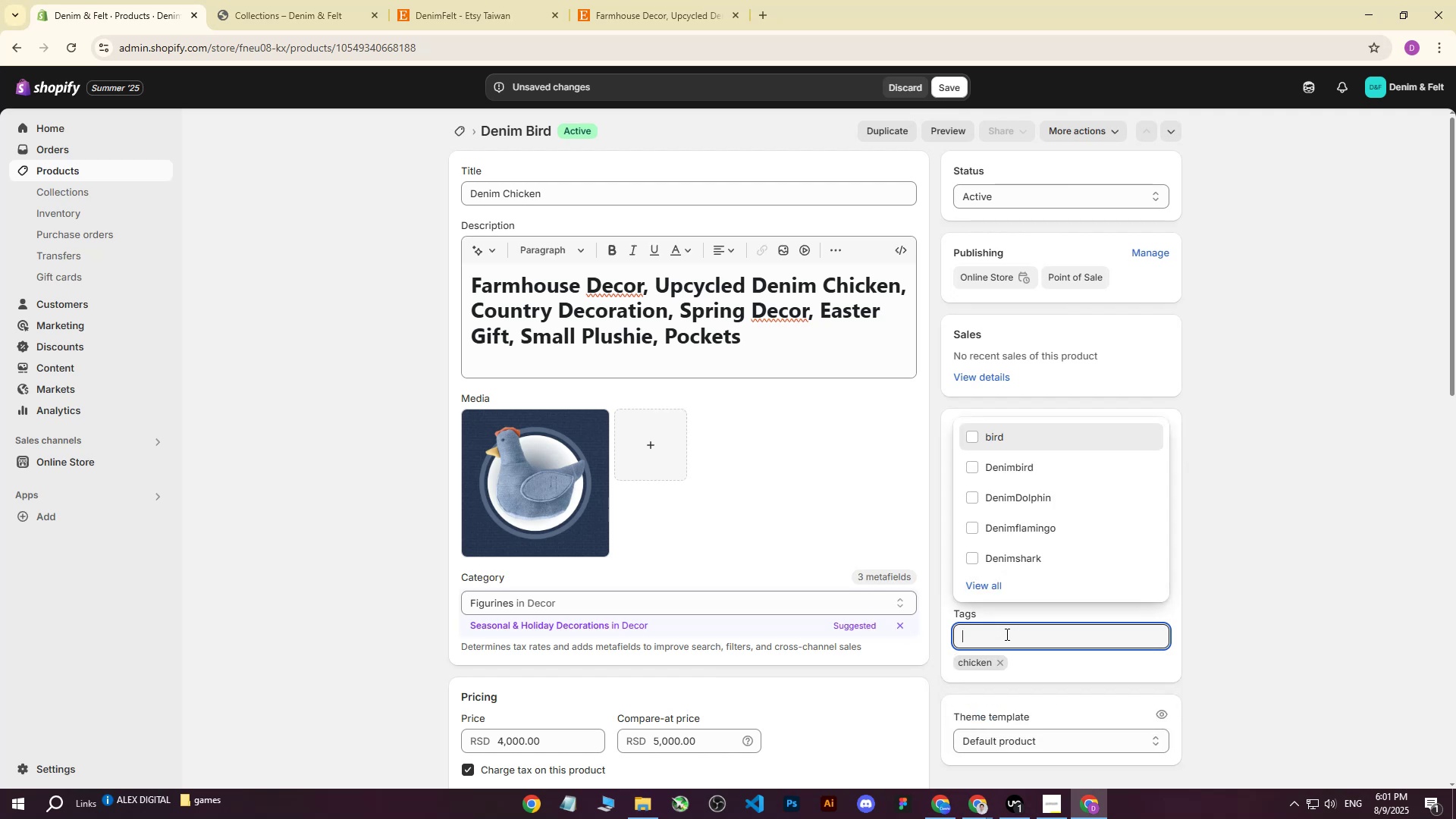 
type(Denimchicken)
 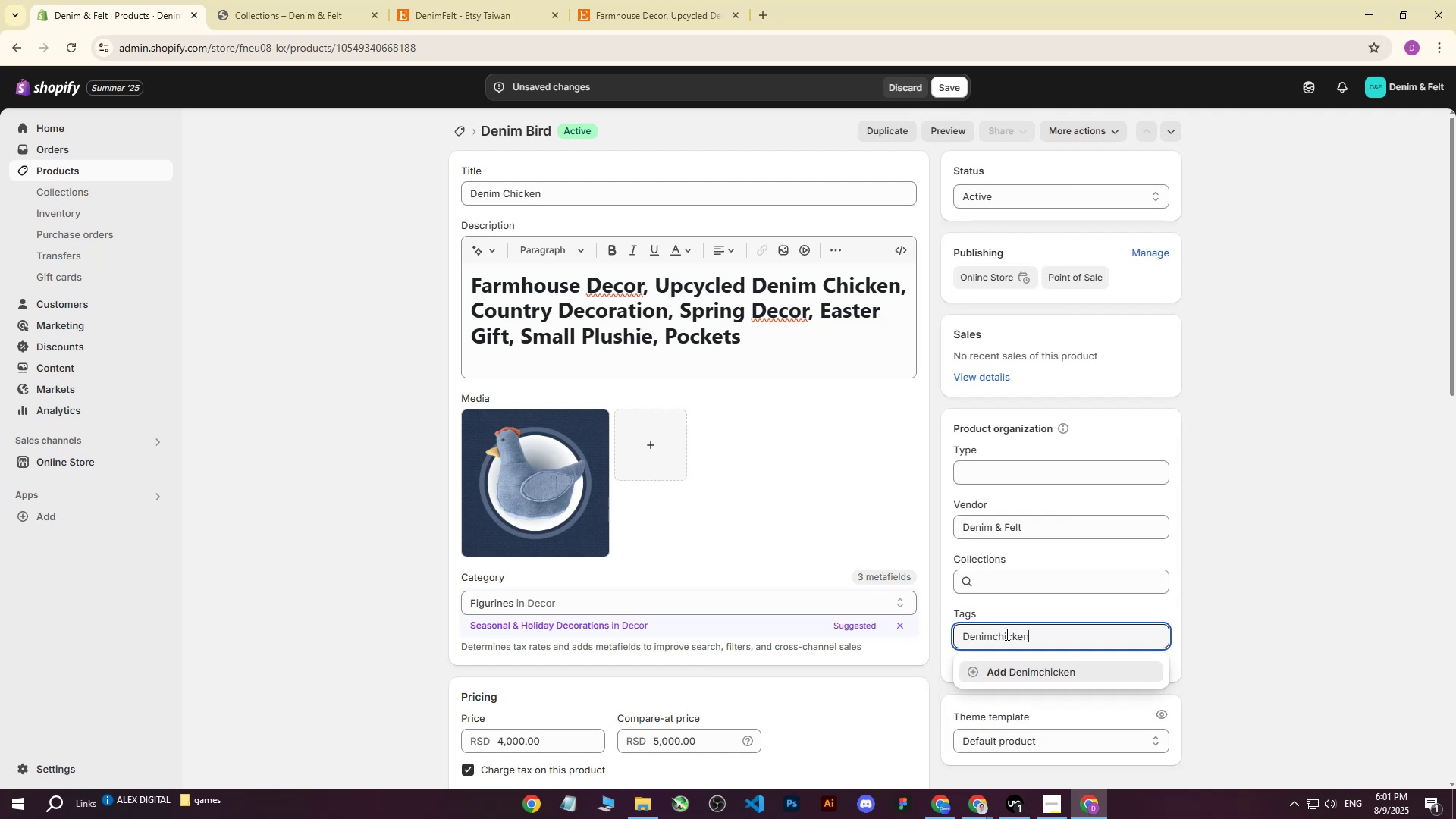 
key(Enter)
 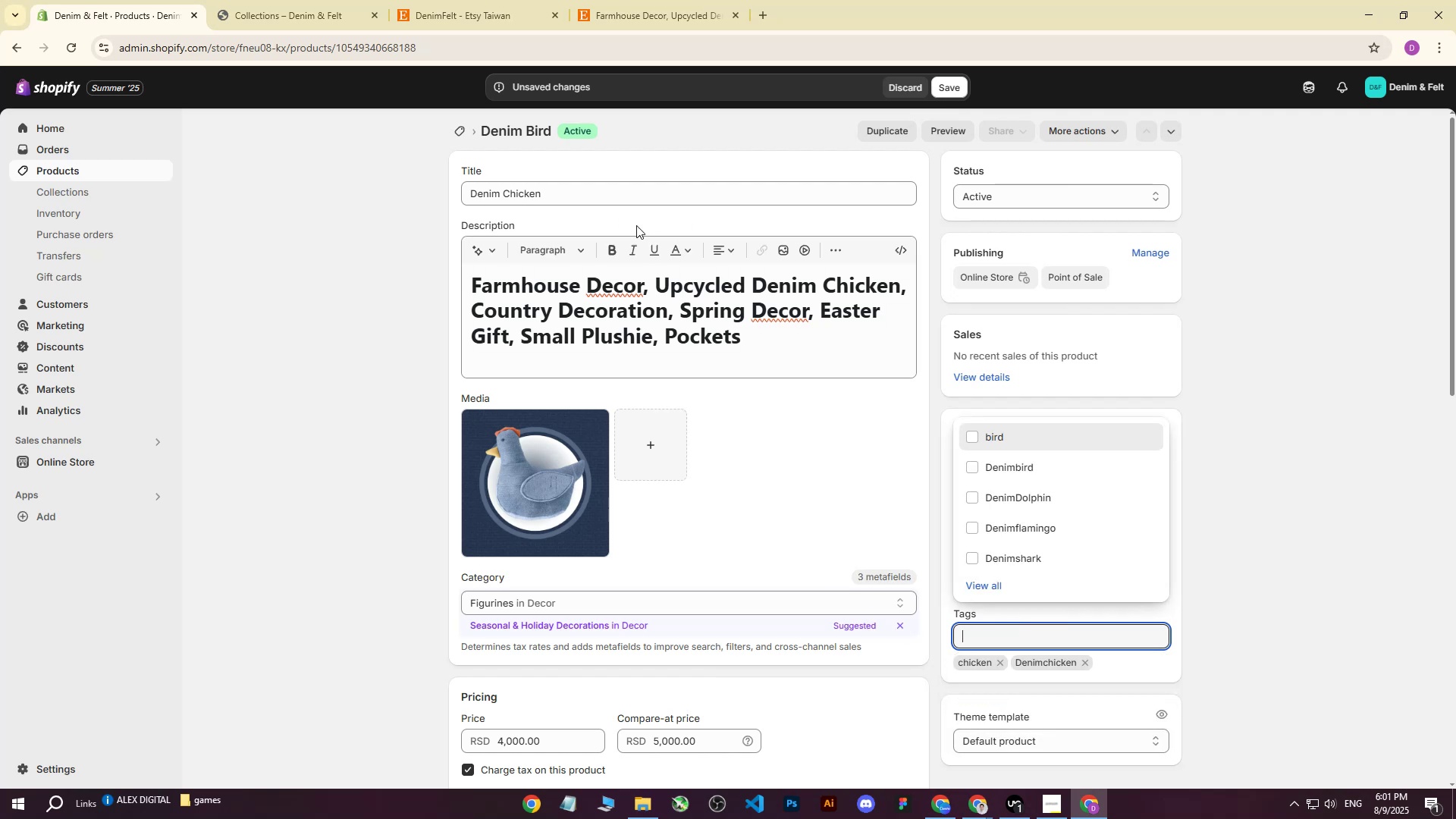 
left_click([572, 181])
 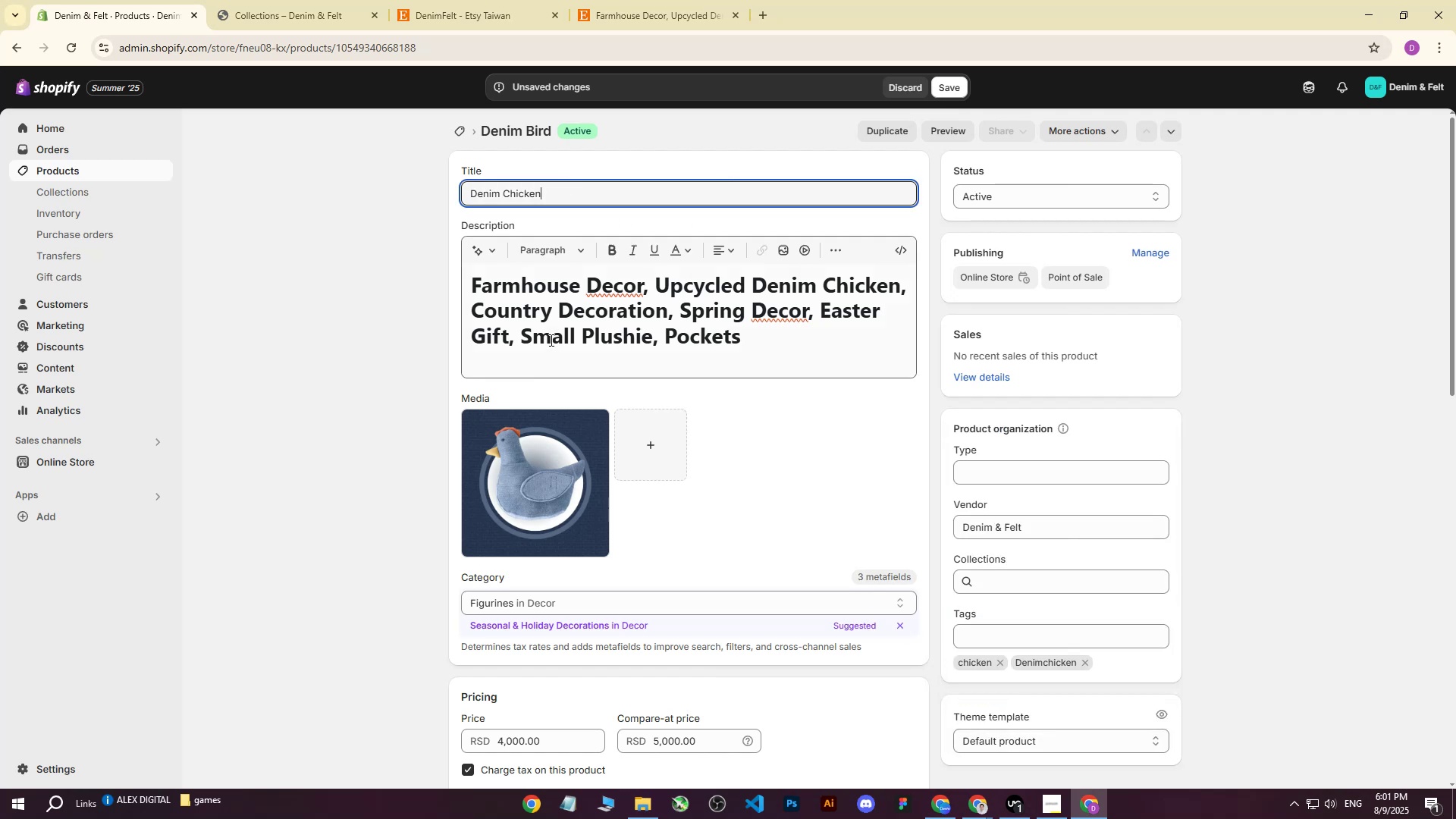 
scroll: coordinate [358, 511], scroll_direction: down, amount: 16.0
 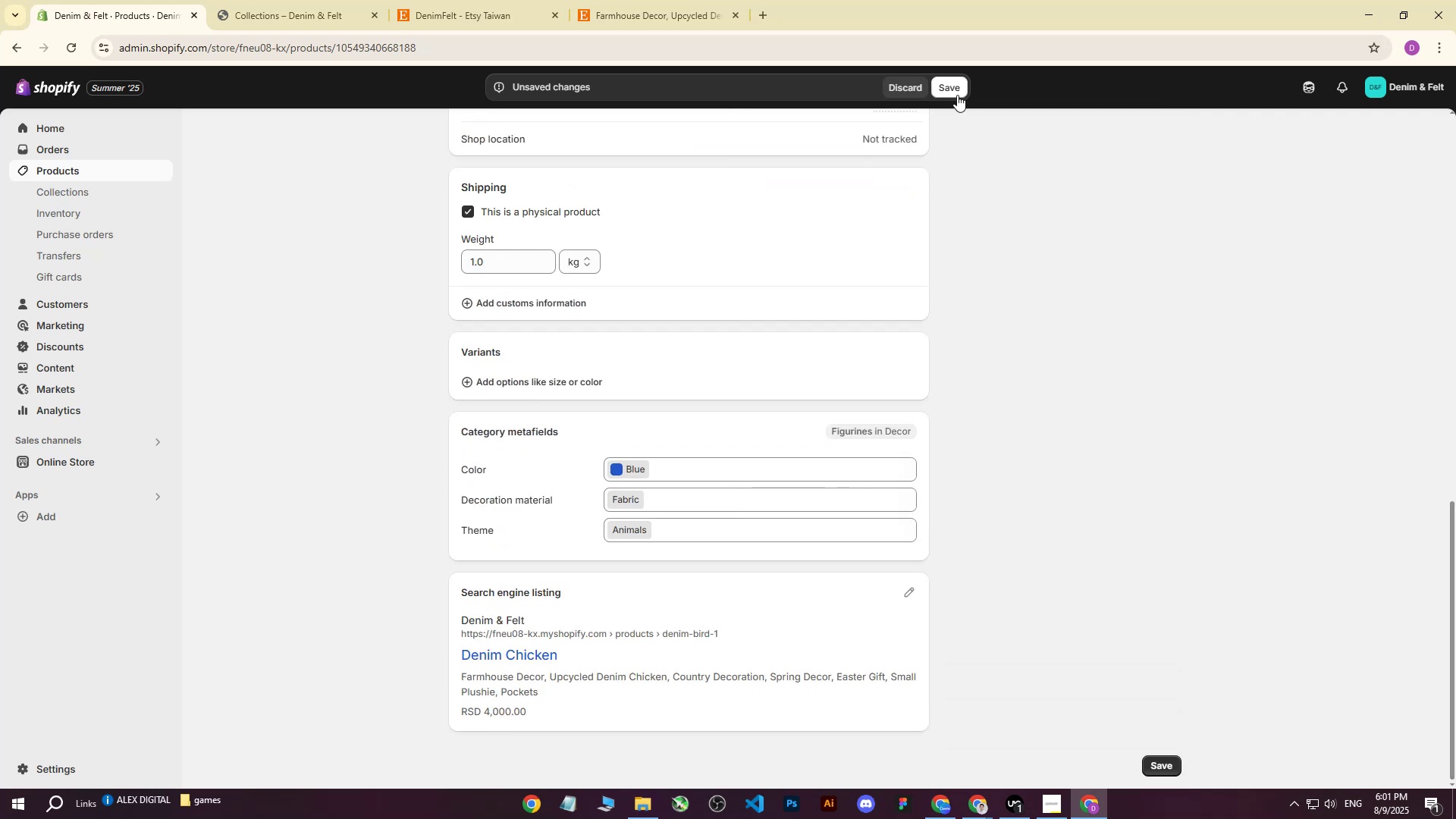 
left_click([957, 94])
 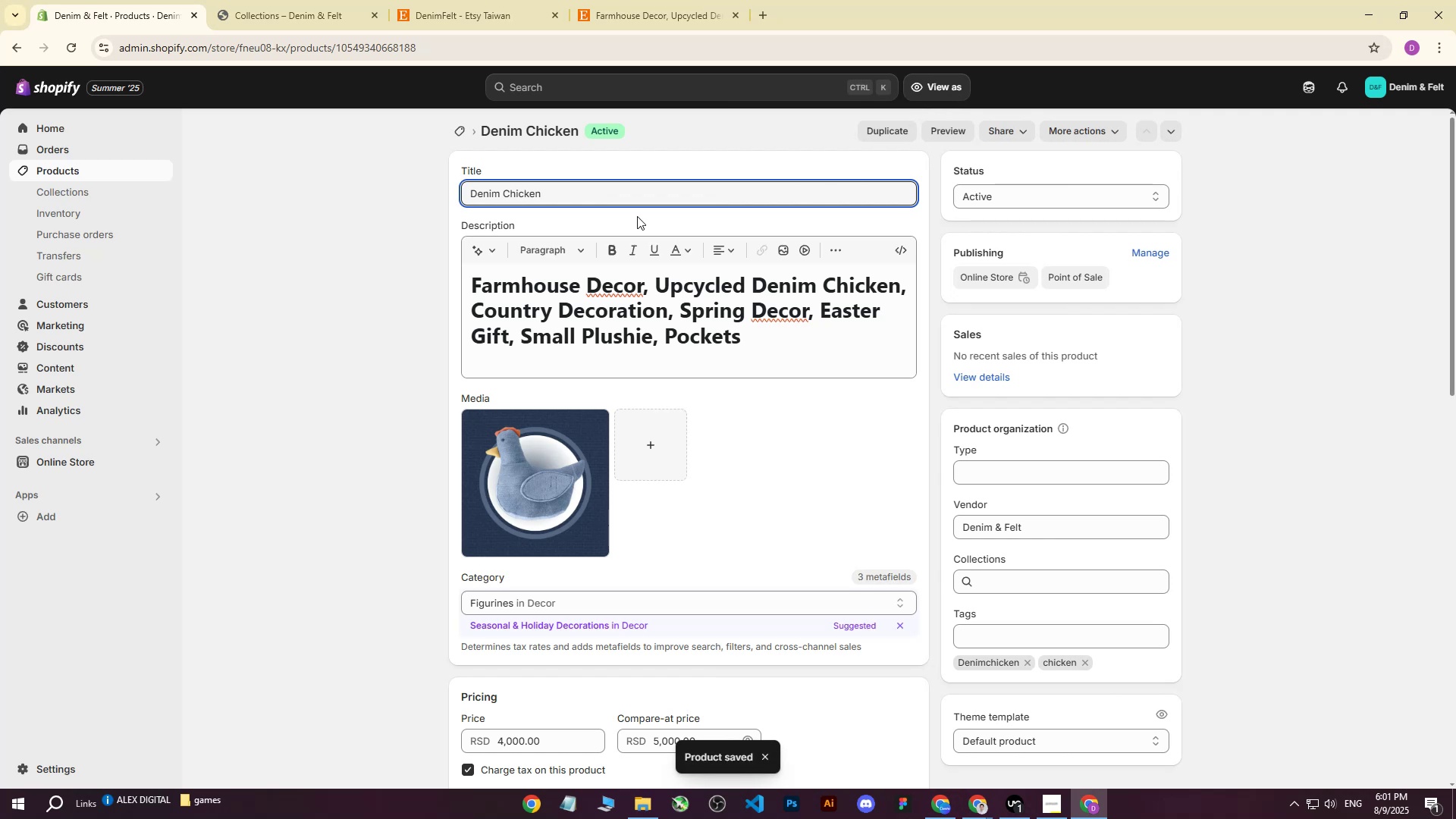 
wait(5.5)
 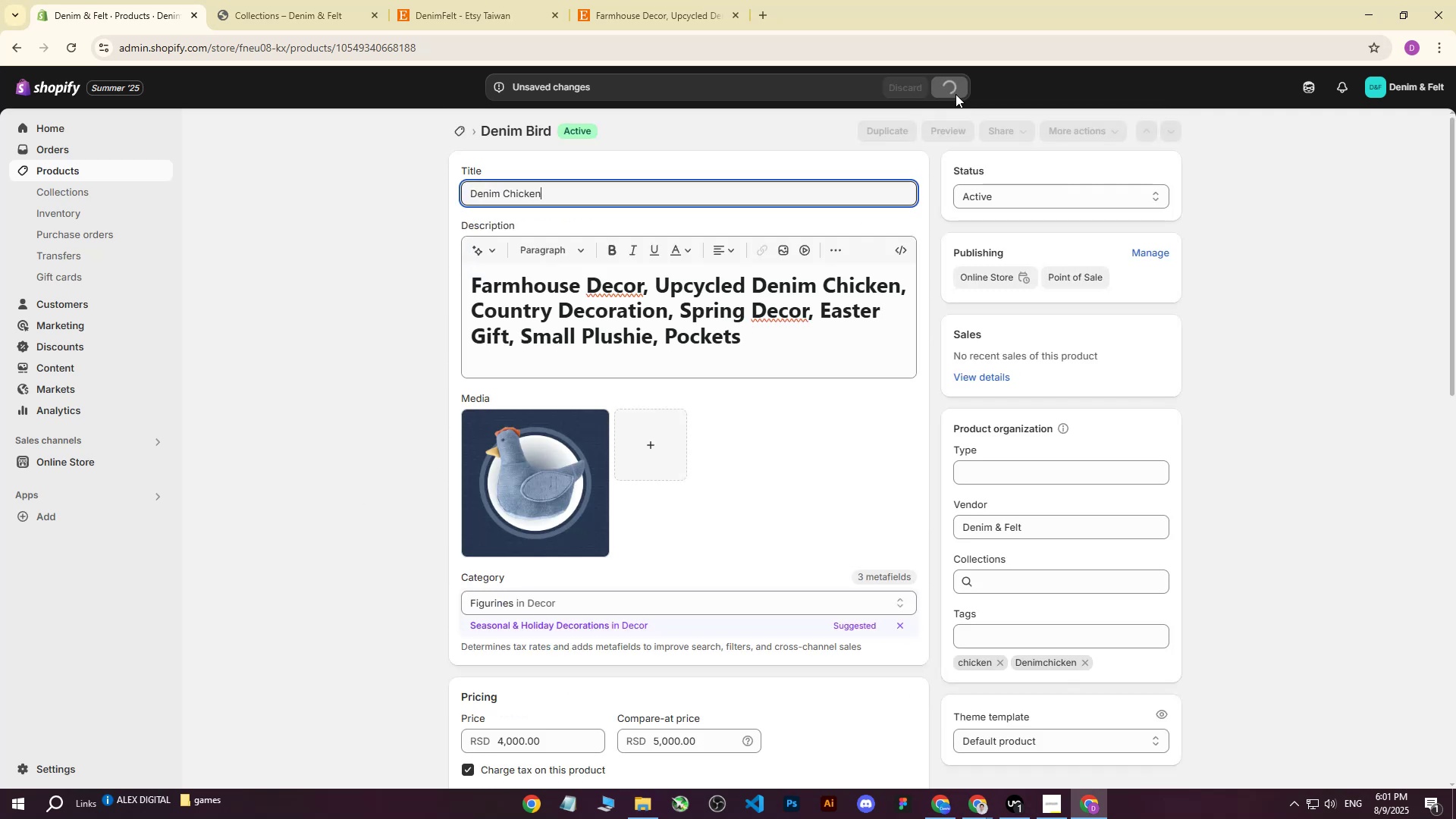 
left_click([297, 0])
 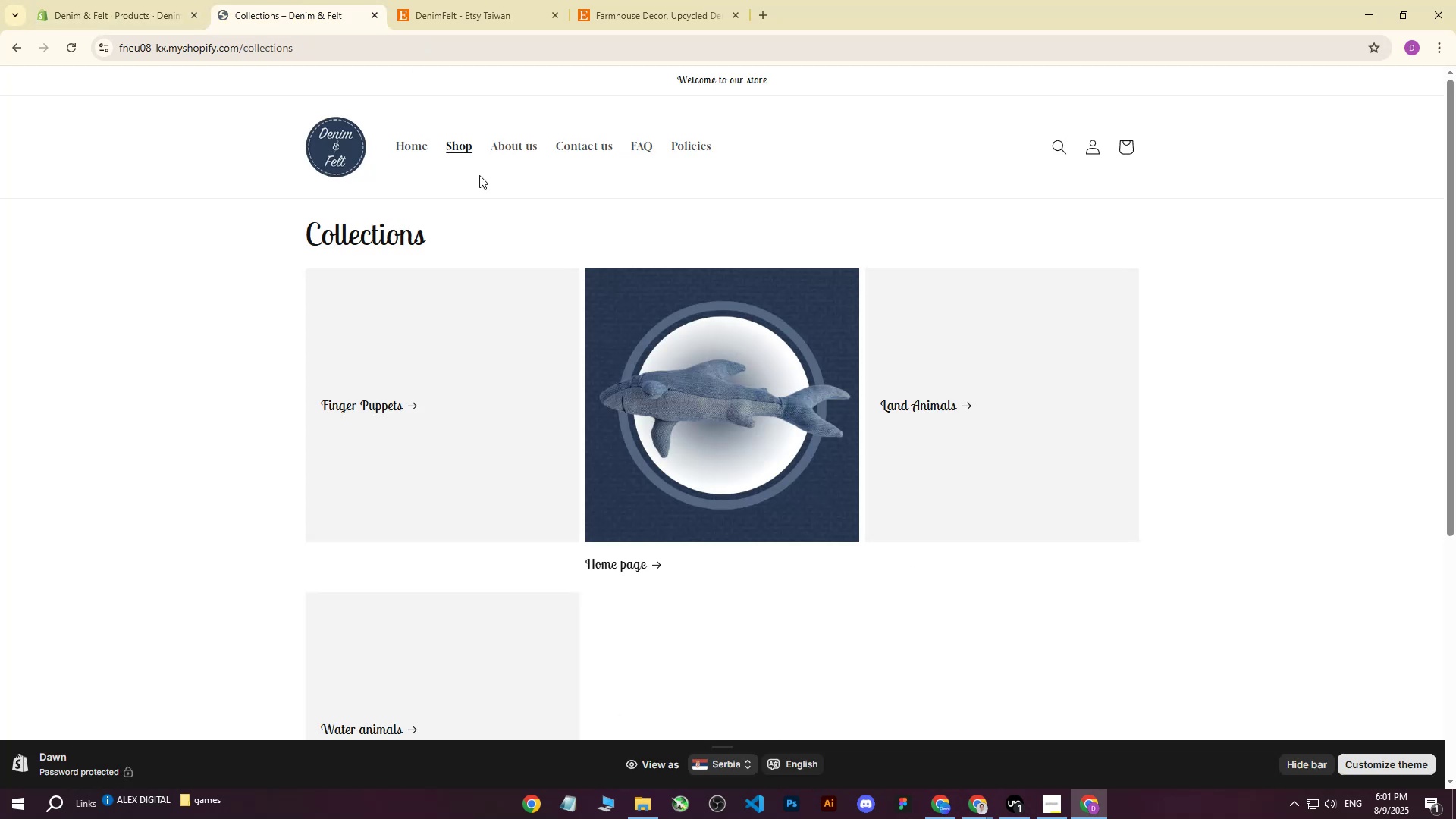 
scroll: coordinate [535, 317], scroll_direction: up, amount: 2.0
 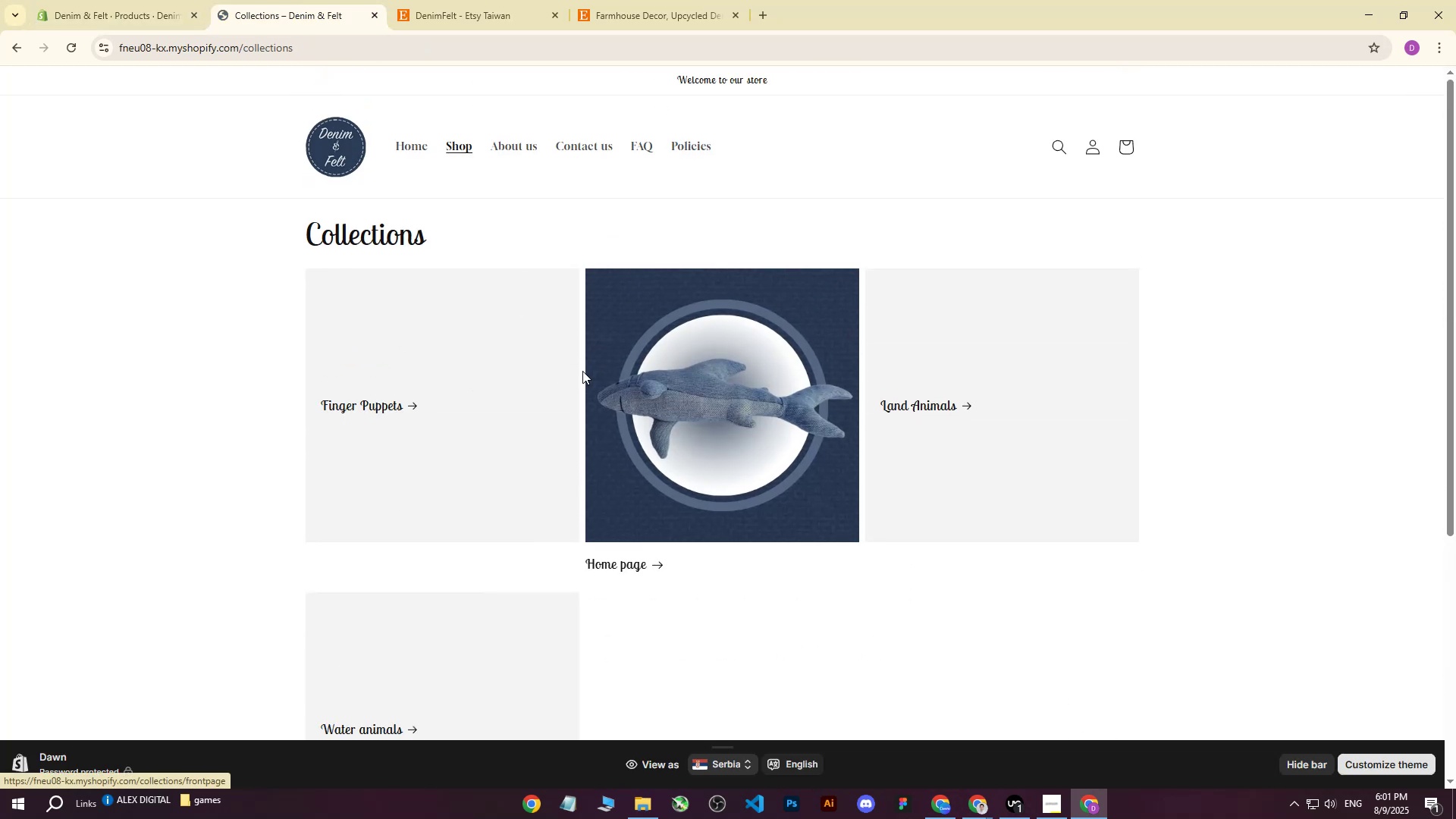 
left_click([142, 0])
 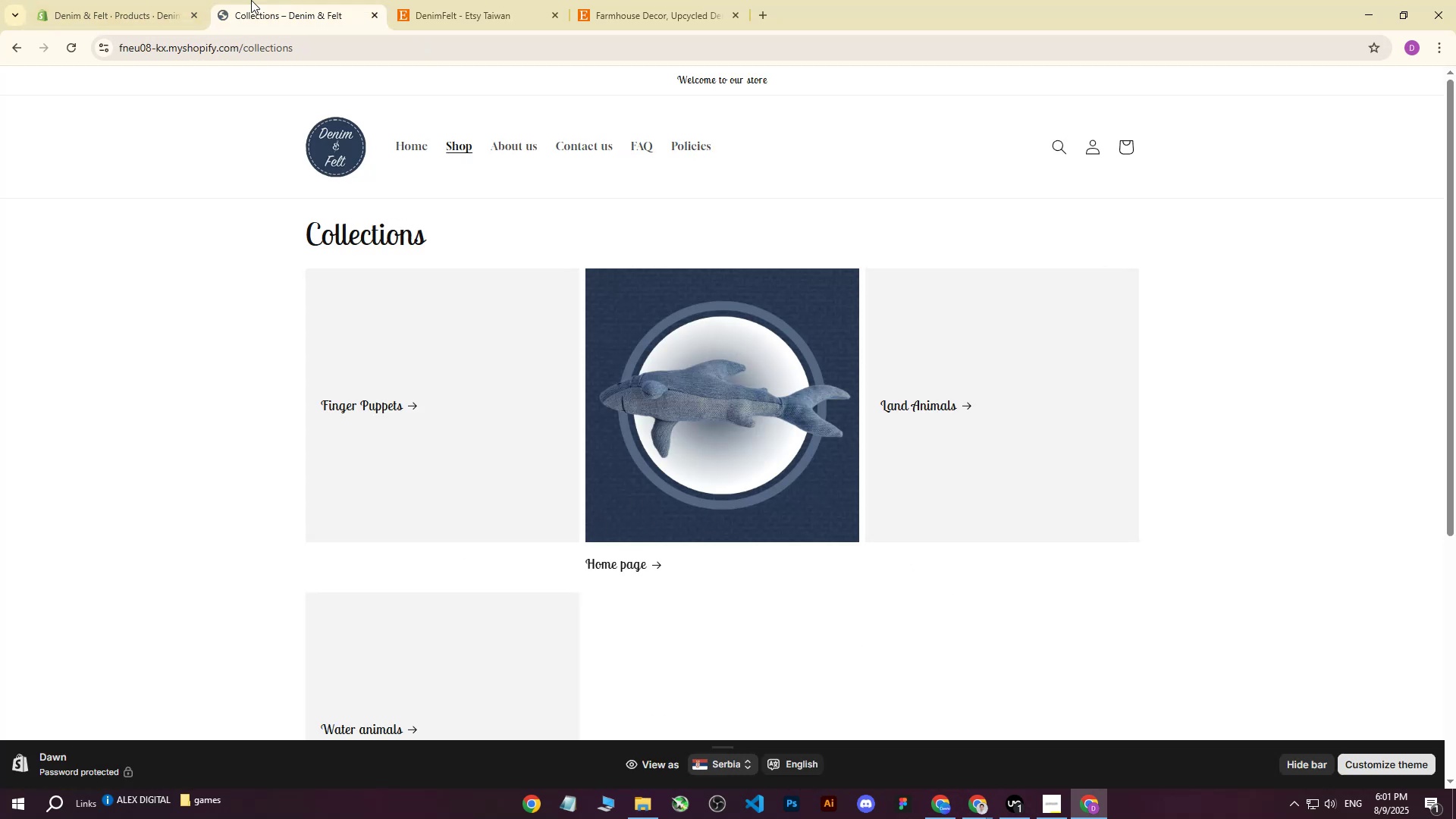 
left_click([153, 0])
 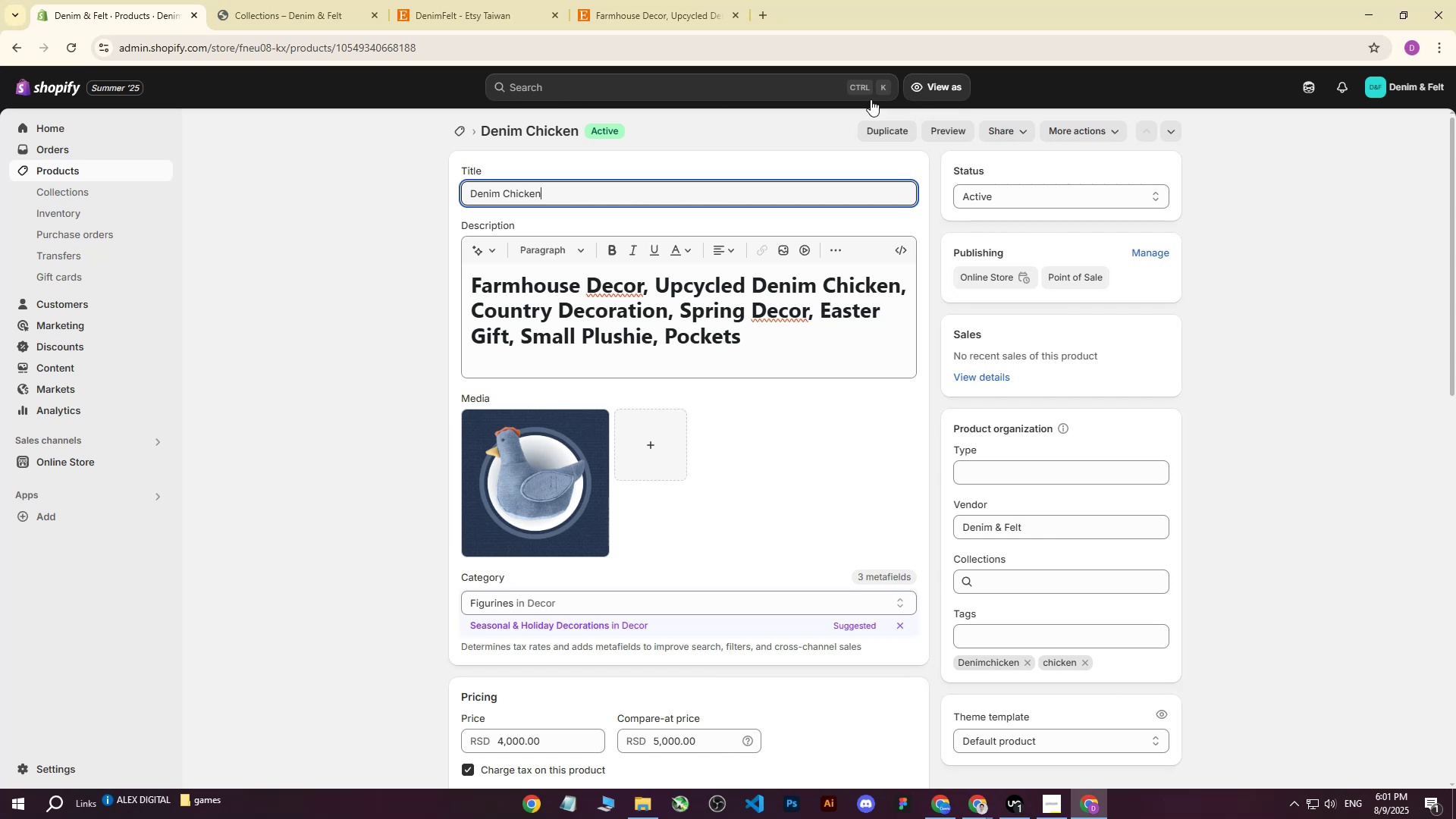 
left_click([67, 459])
 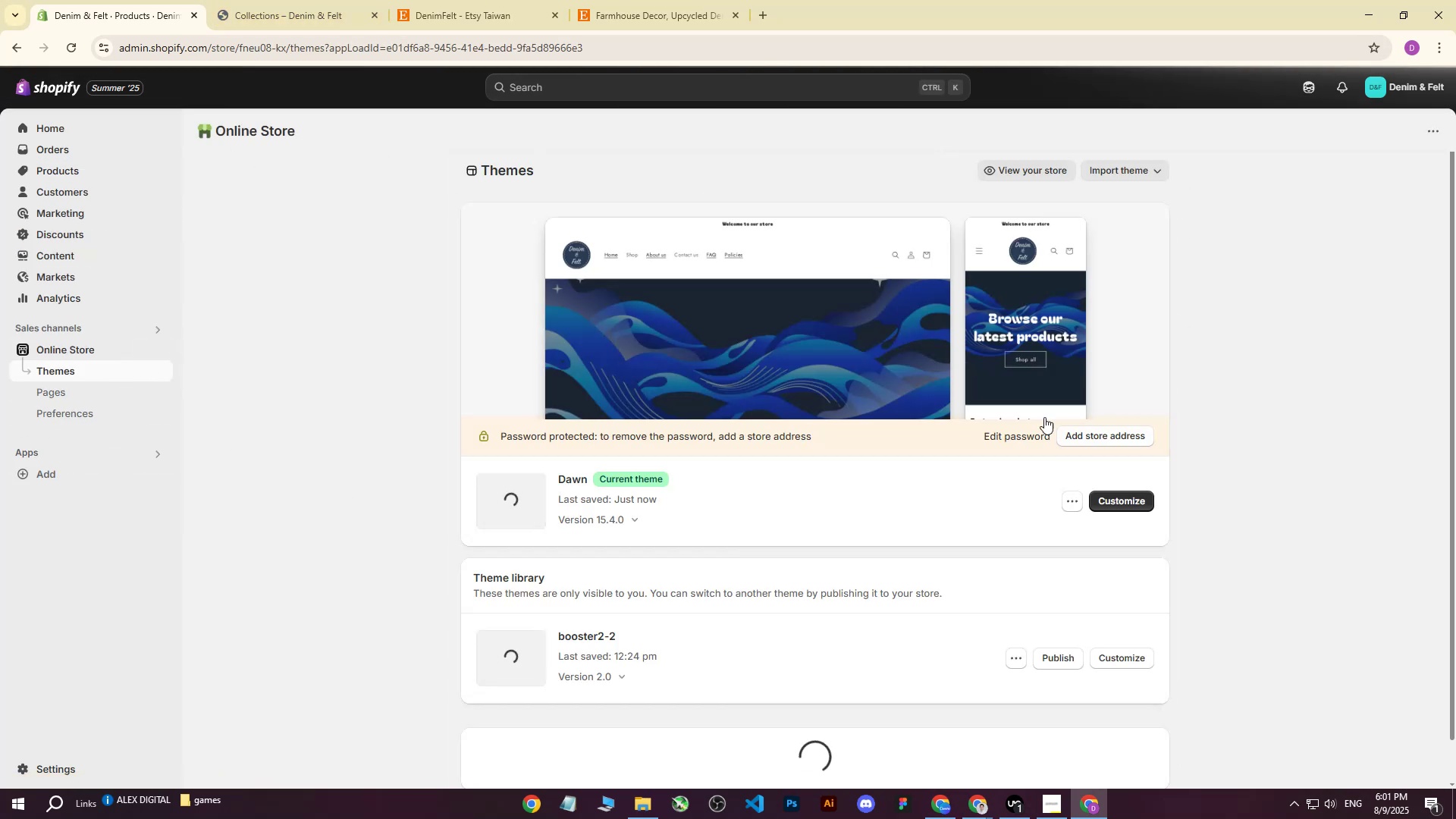 
left_click([1124, 499])
 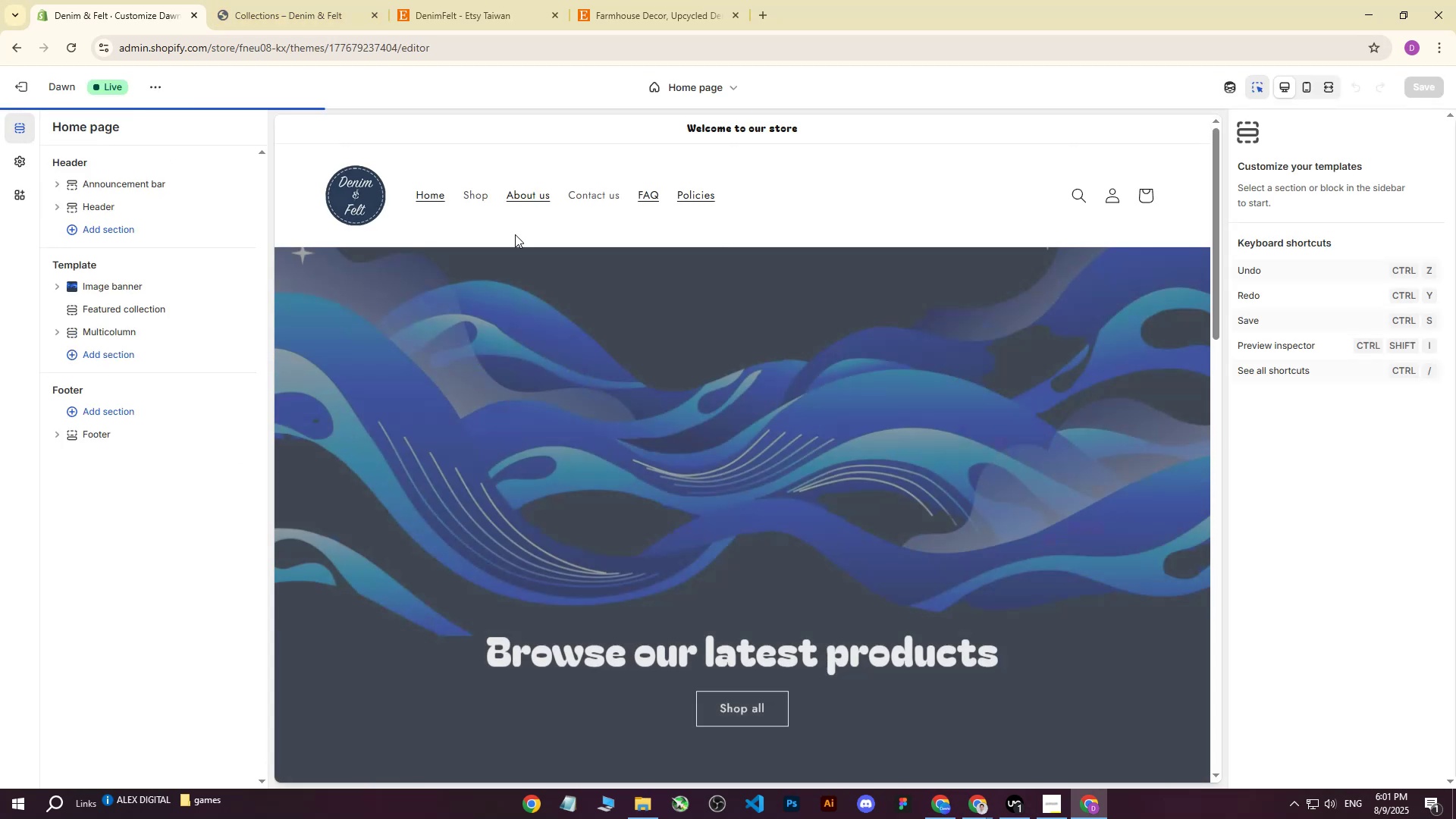 
left_click([469, 190])
 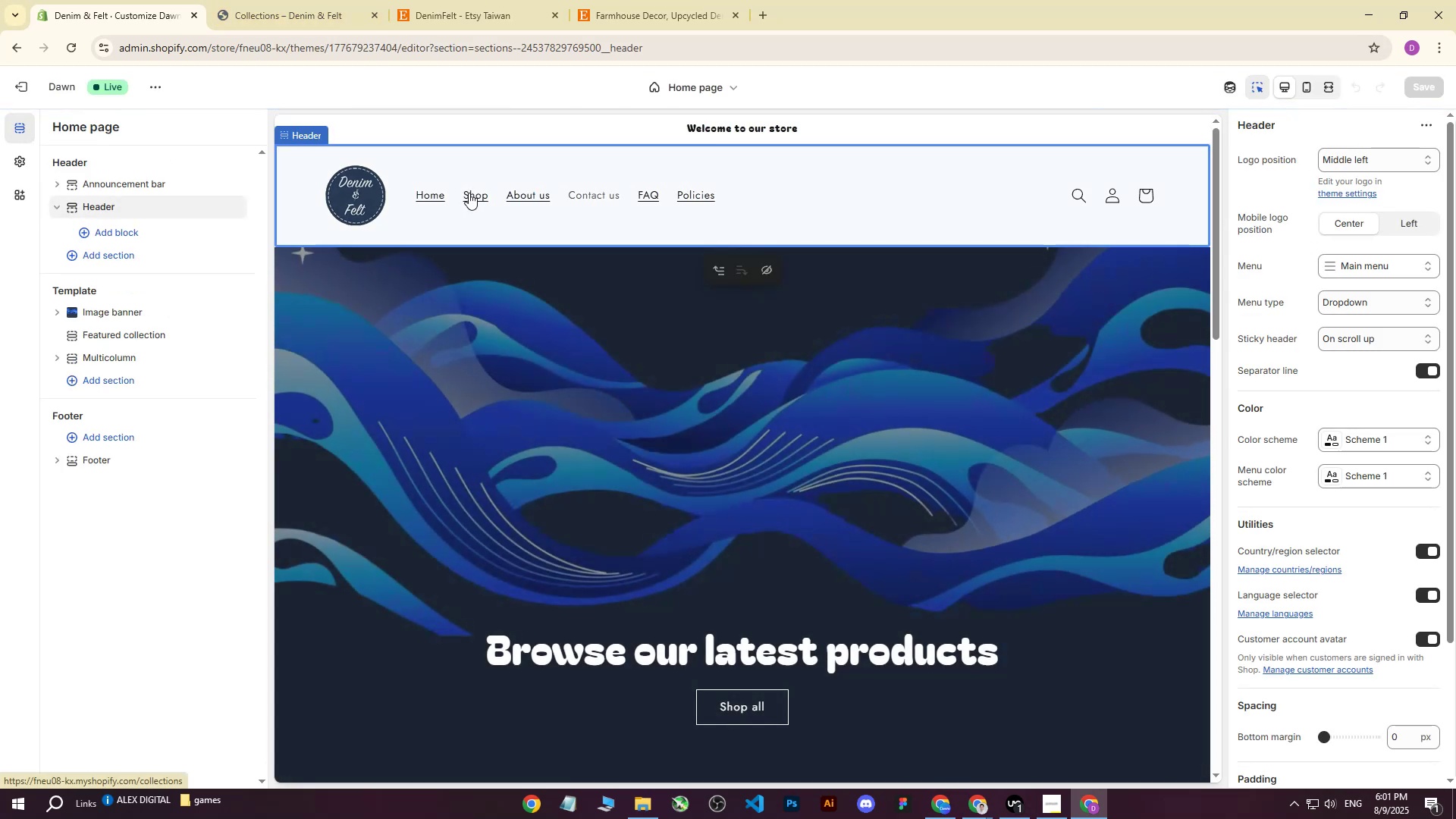 
left_click([469, 193])
 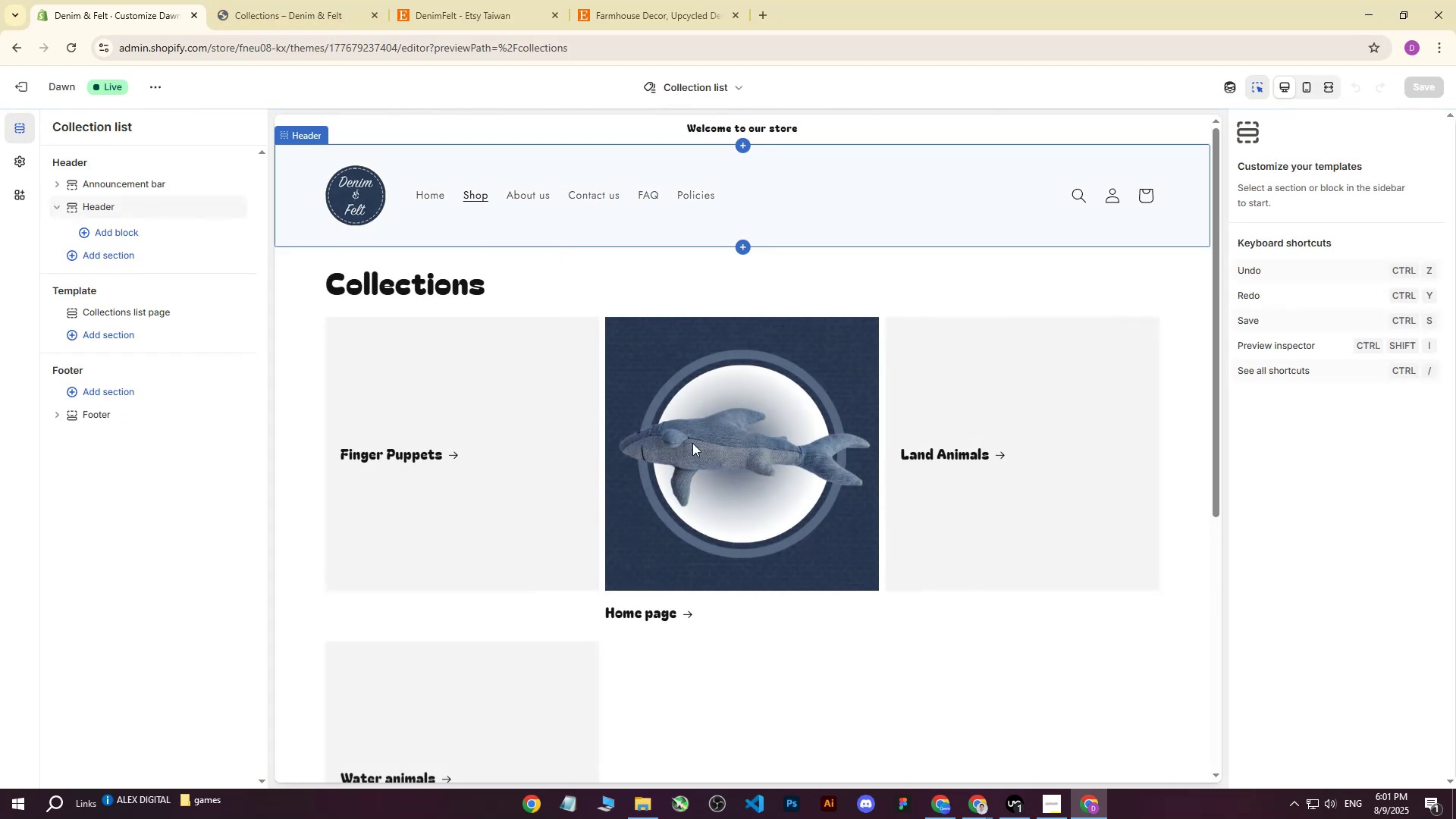 
scroll: coordinate [708, 463], scroll_direction: down, amount: 2.0
 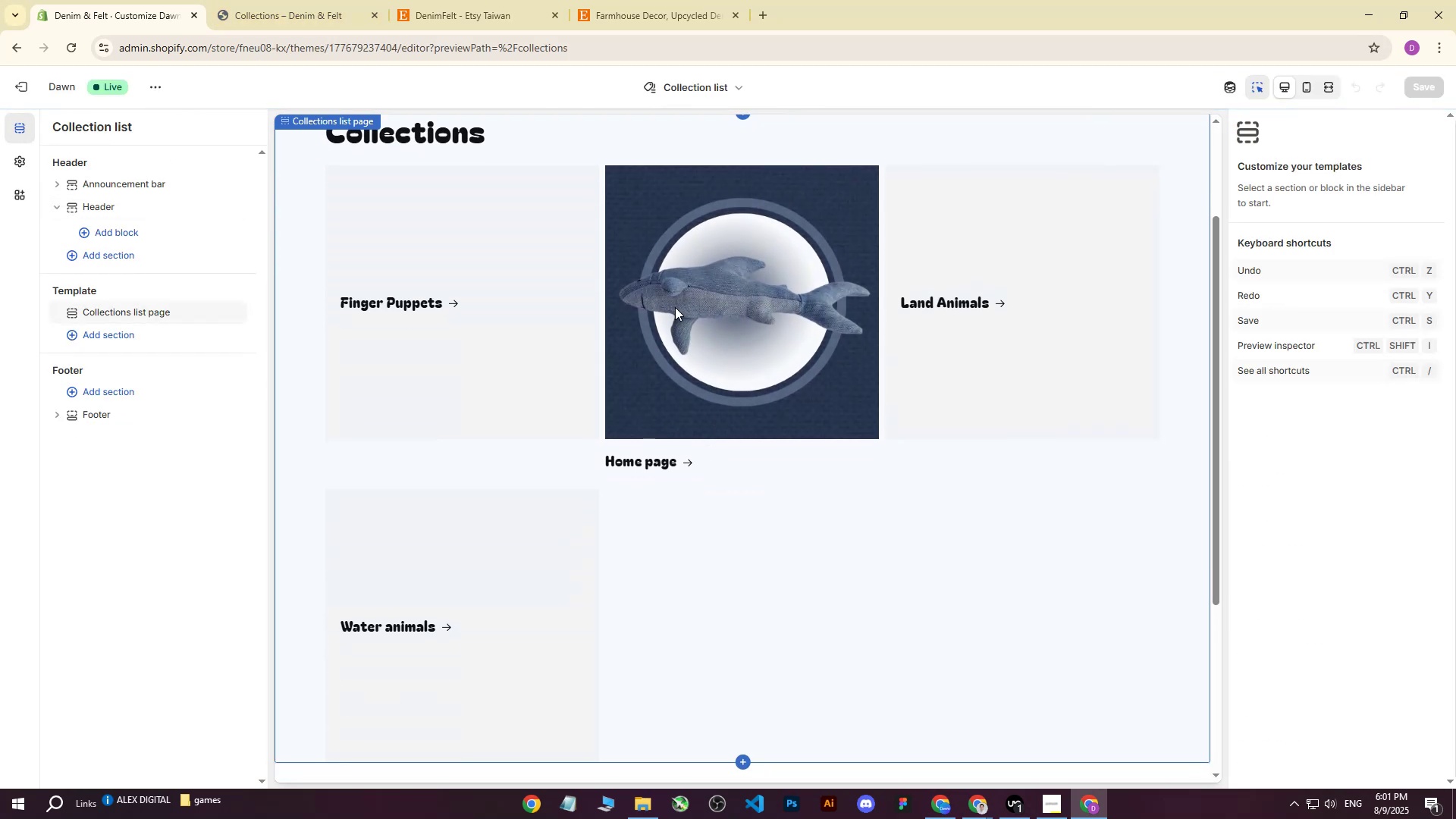 
left_click([675, 306])
 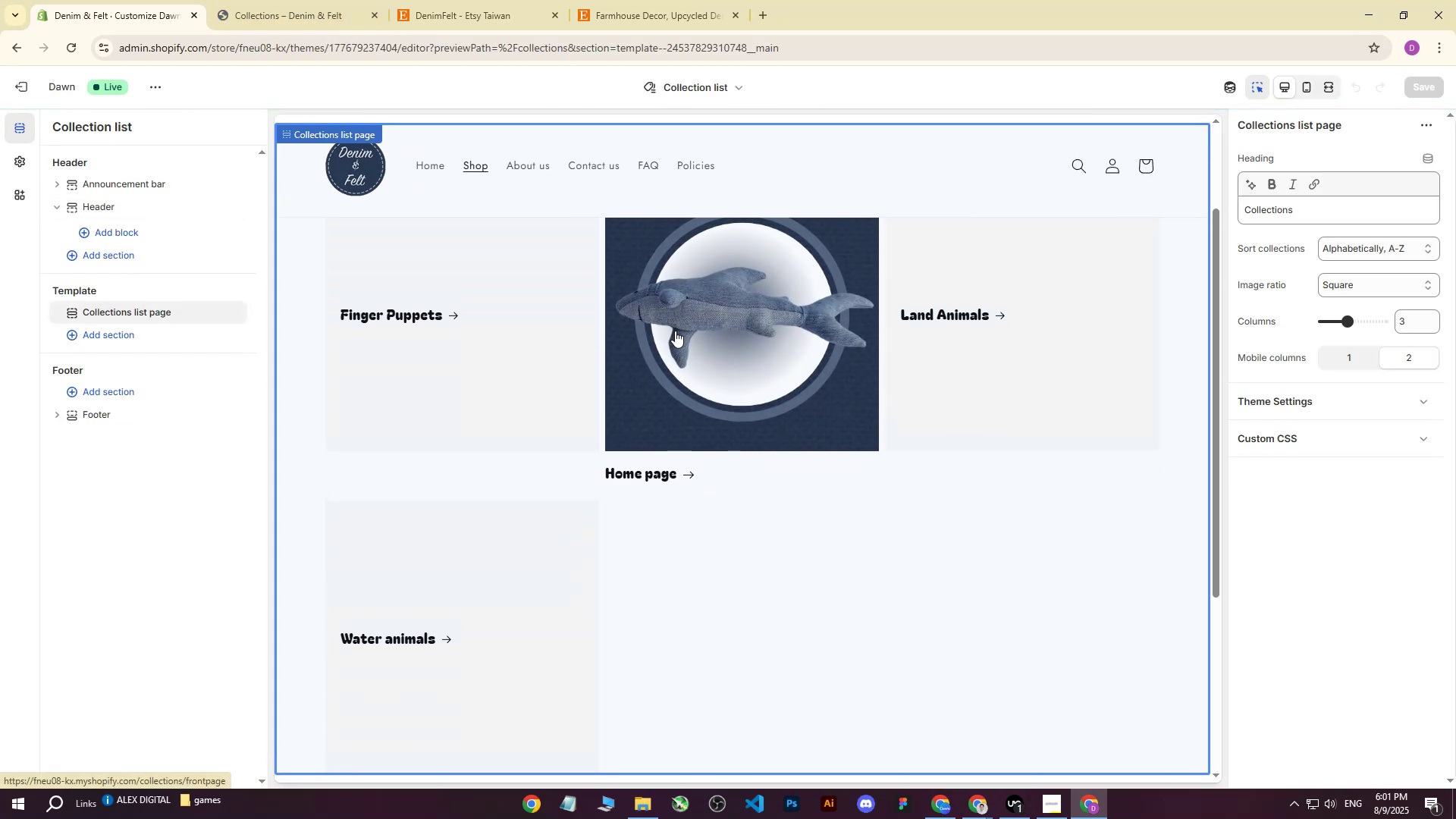 
left_click([674, 334])
 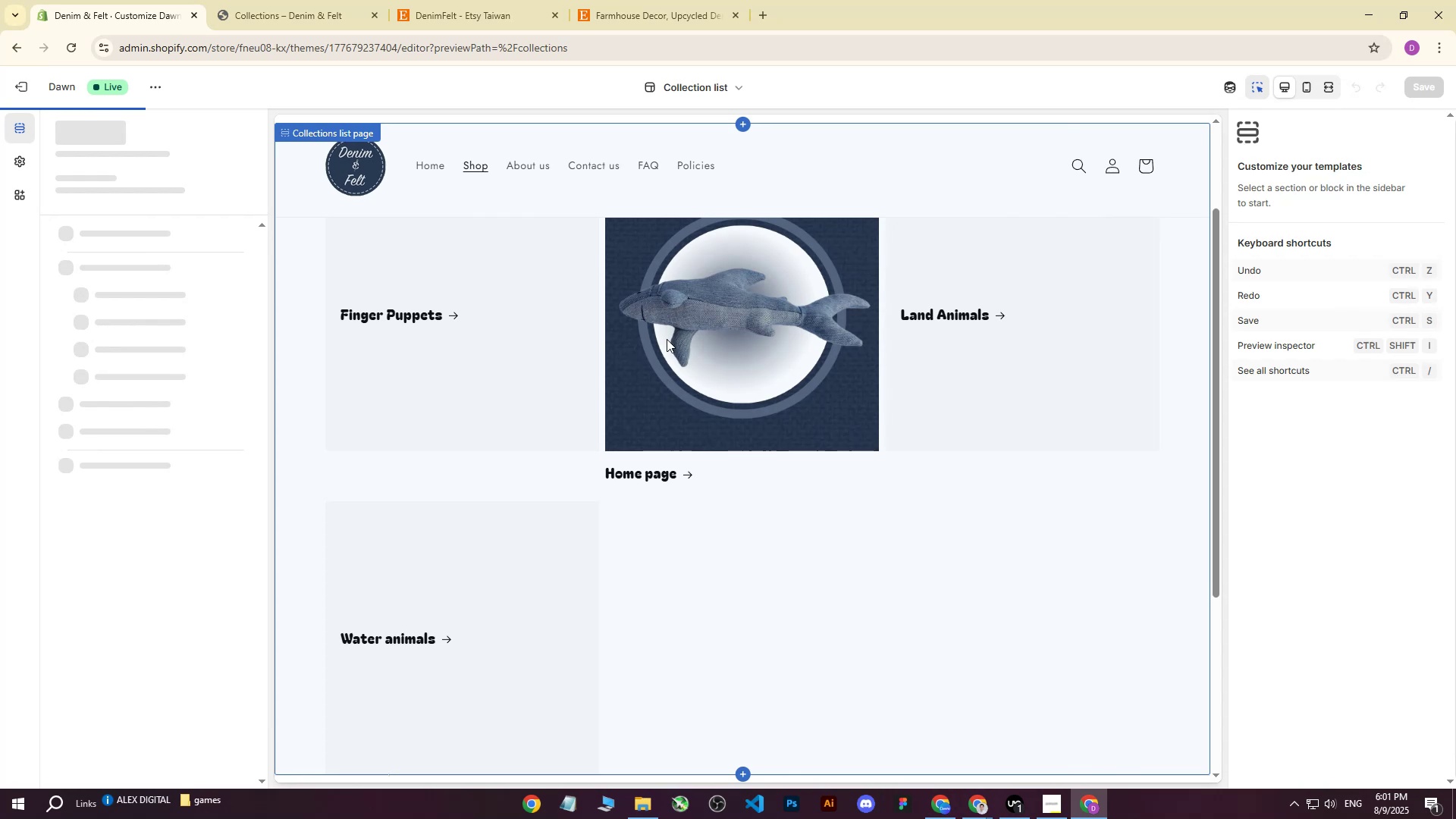 
left_click([666, 334])
 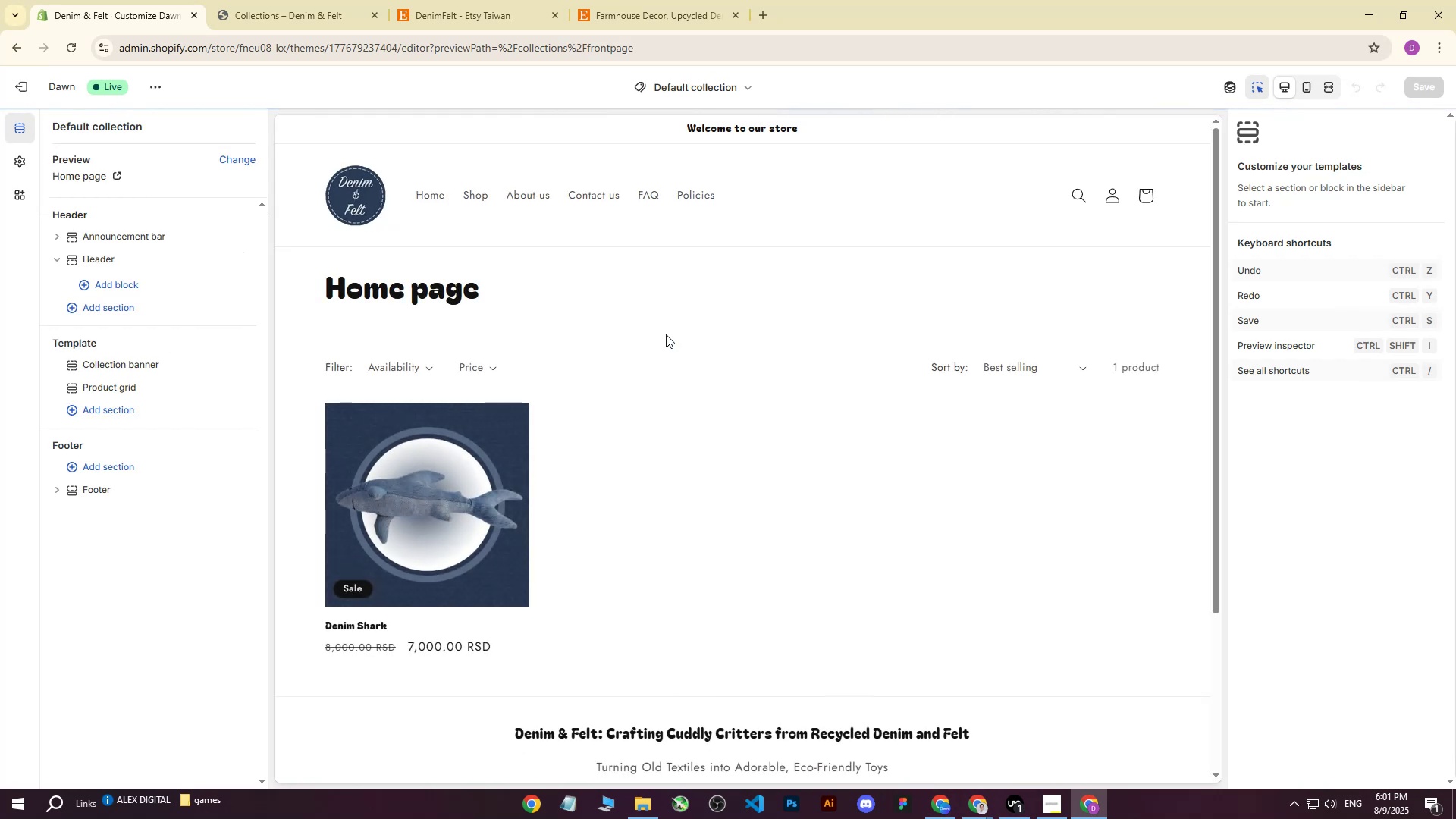 
 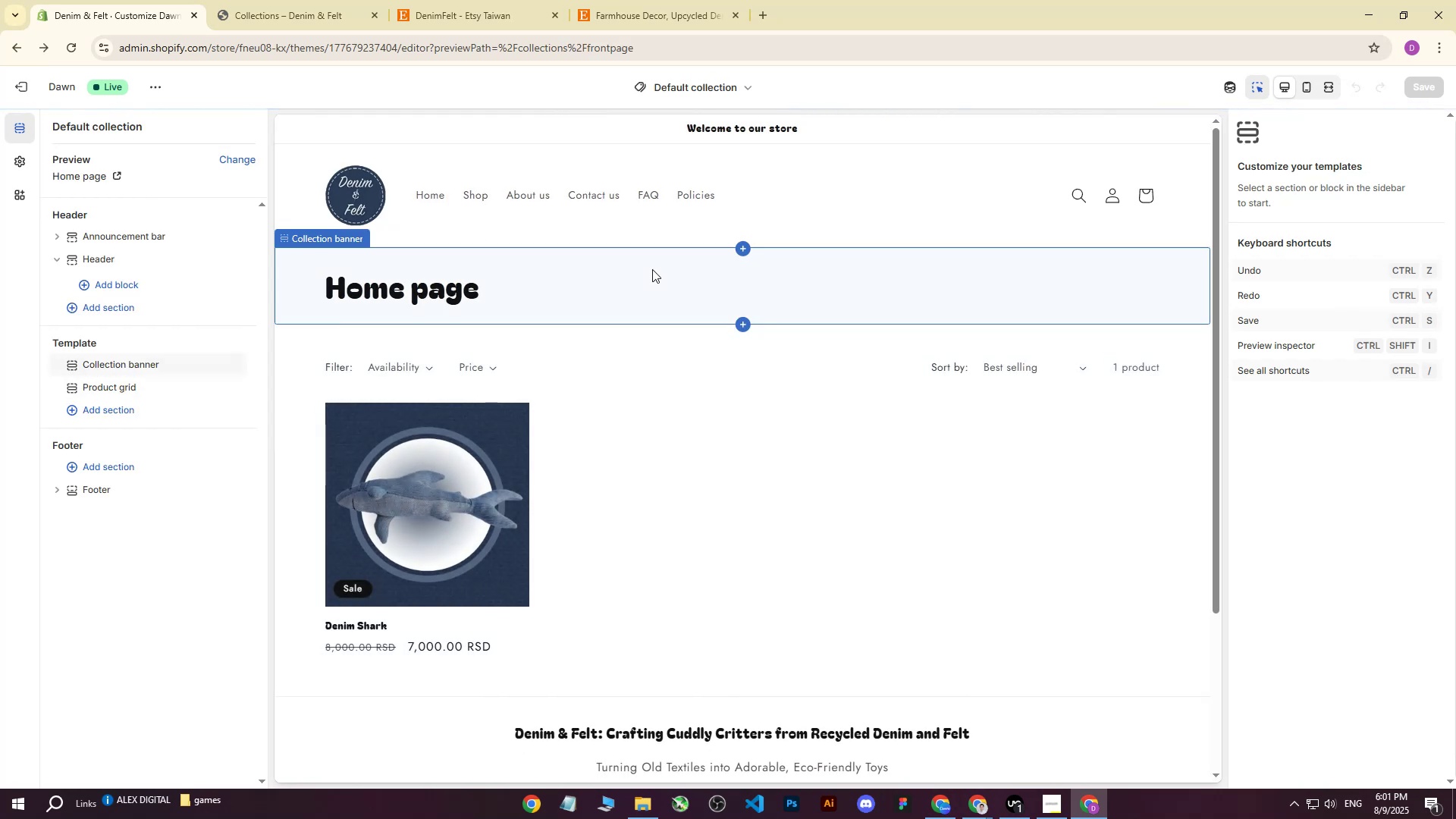 
left_click([475, 196])
 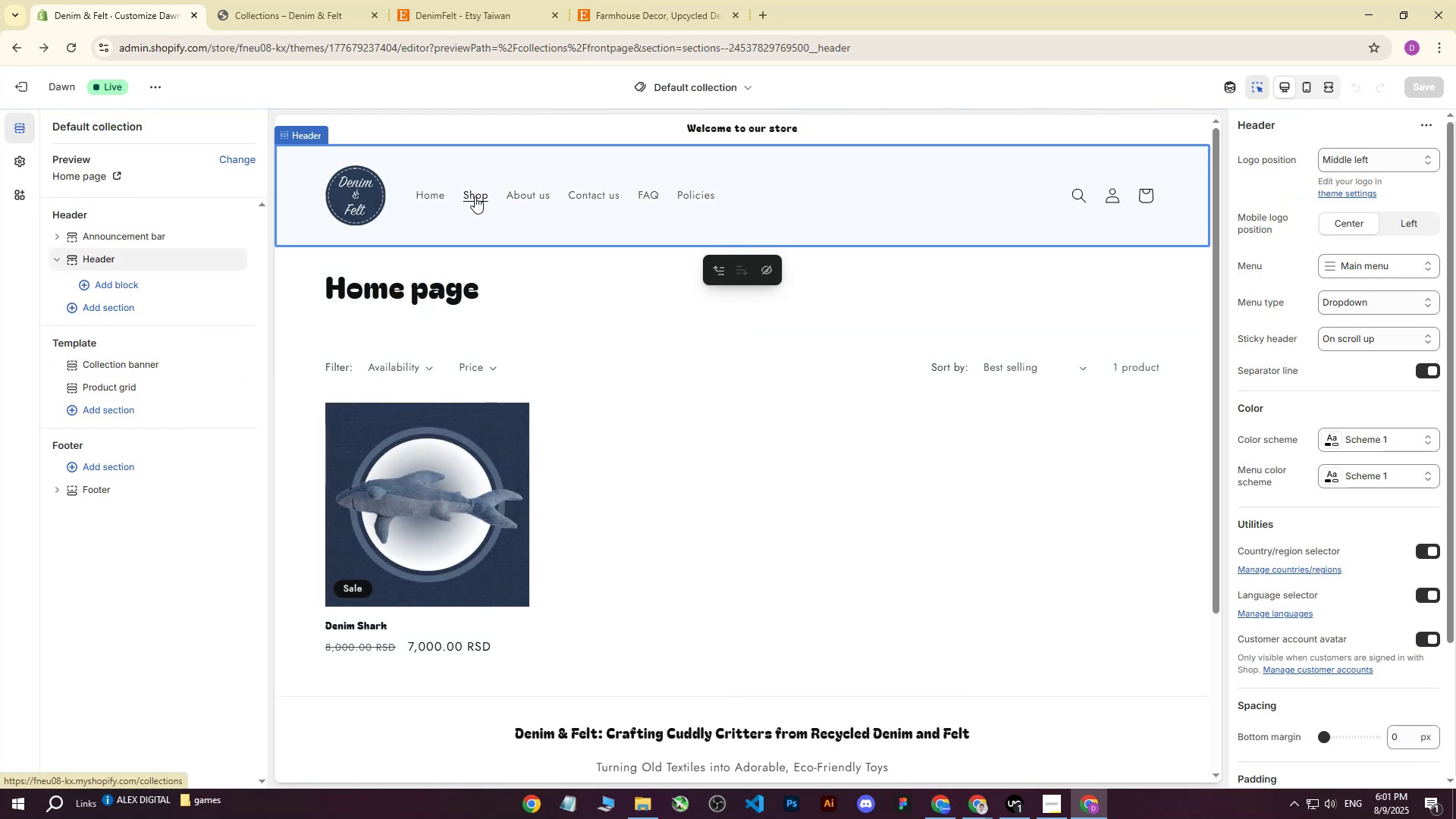 
left_click([475, 196])
 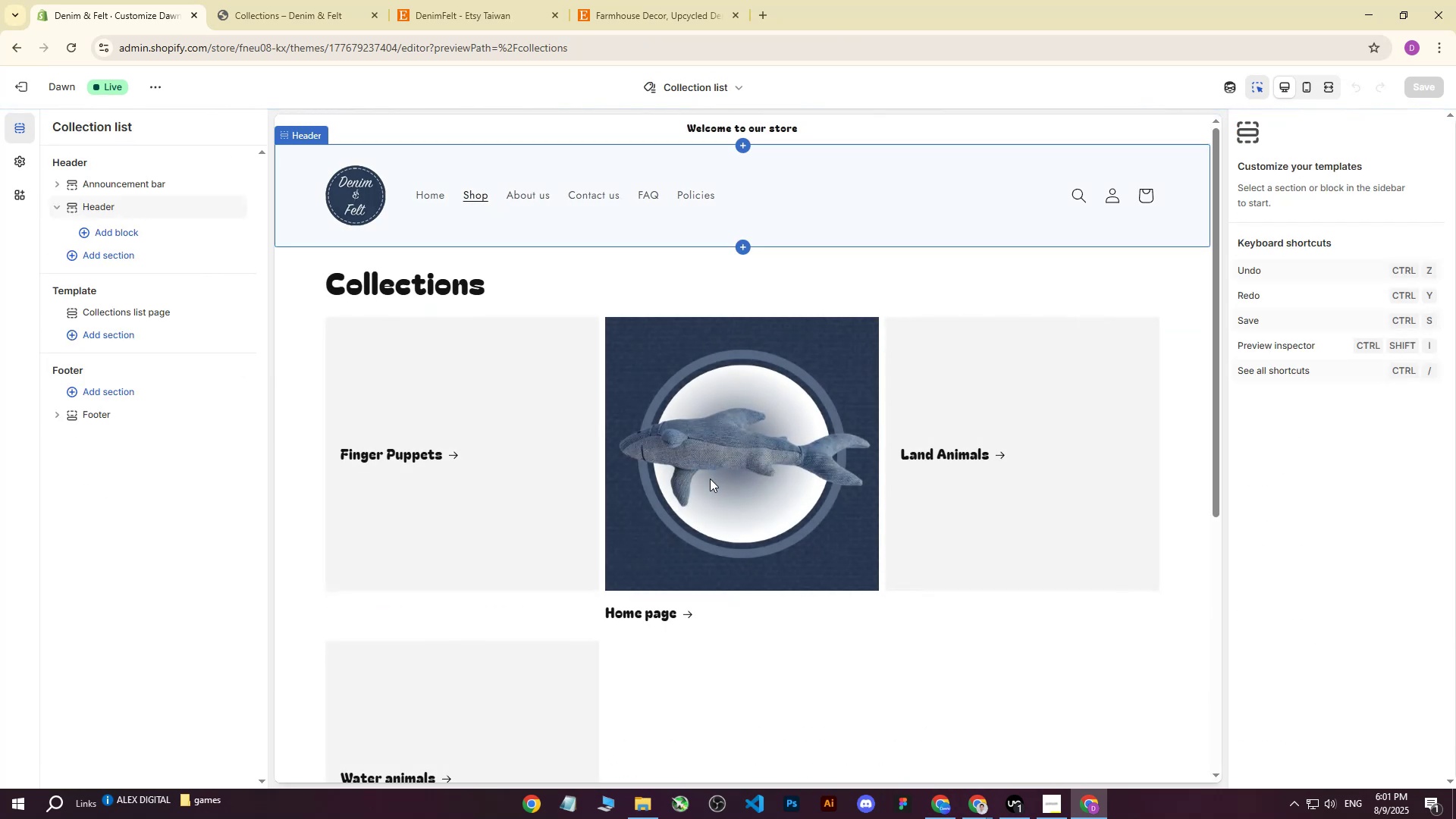 
scroll: coordinate [748, 472], scroll_direction: down, amount: 1.0
 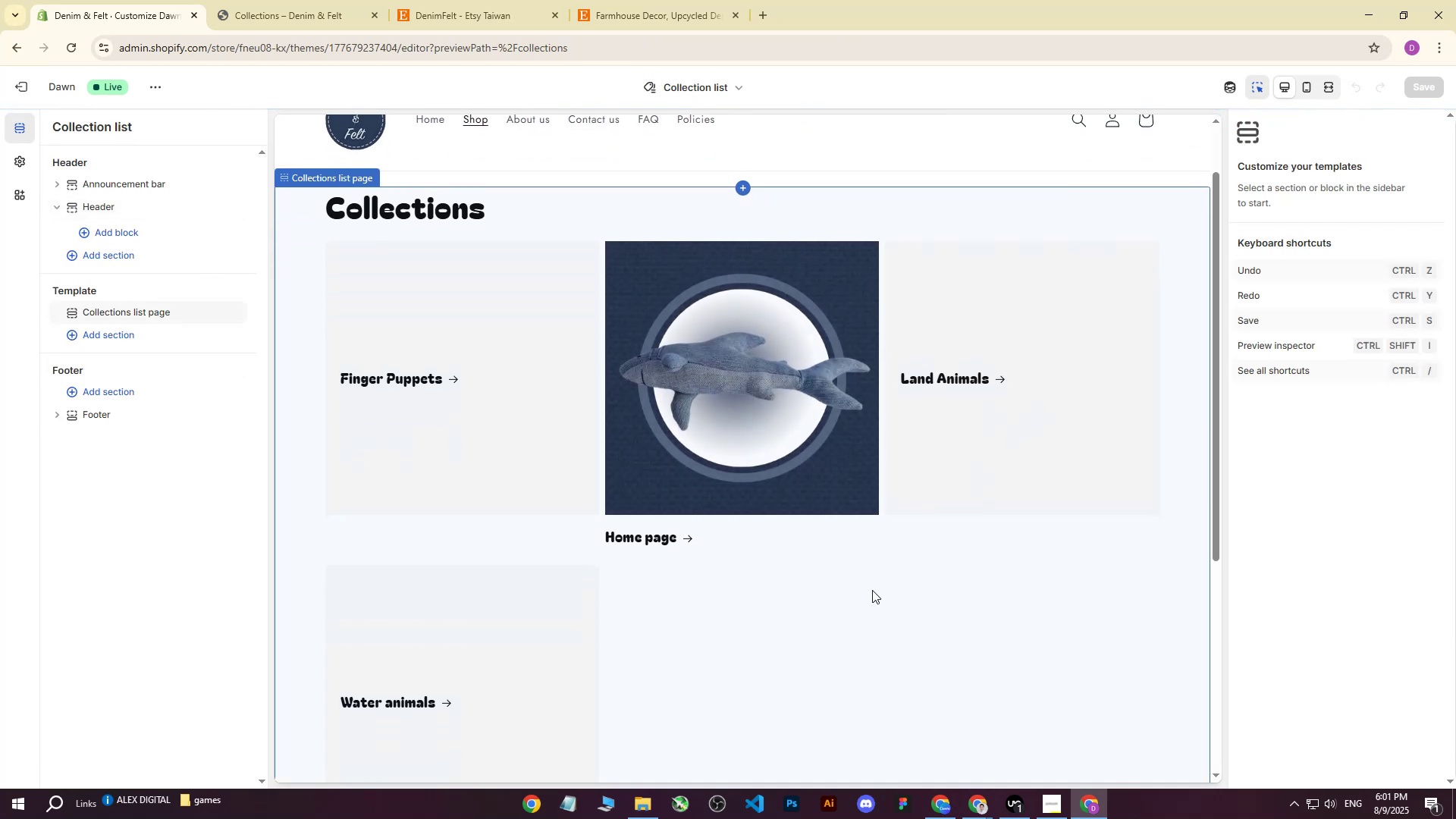 
left_click([859, 590])
 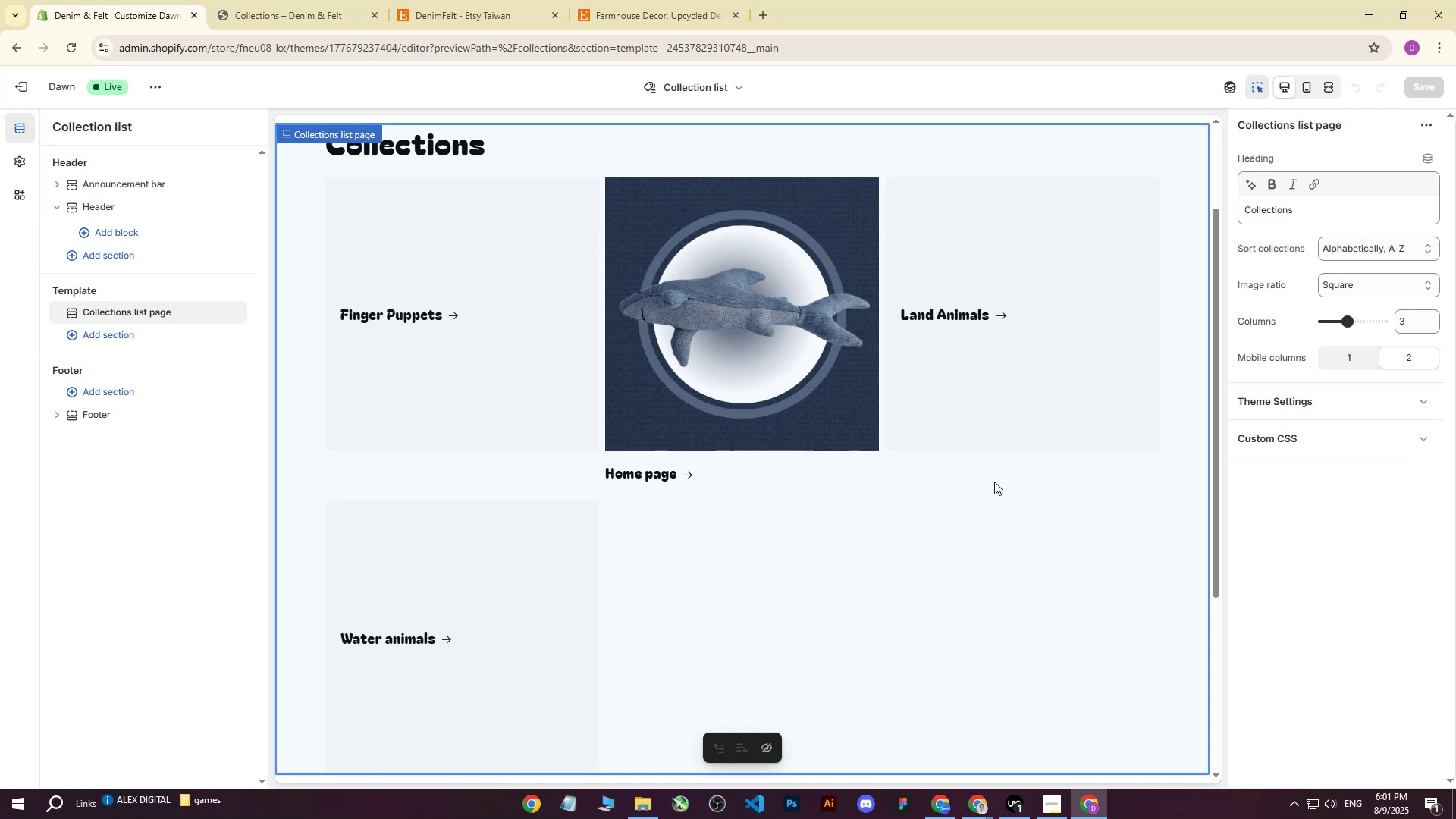 
scroll: coordinate [758, 479], scroll_direction: down, amount: 2.0
 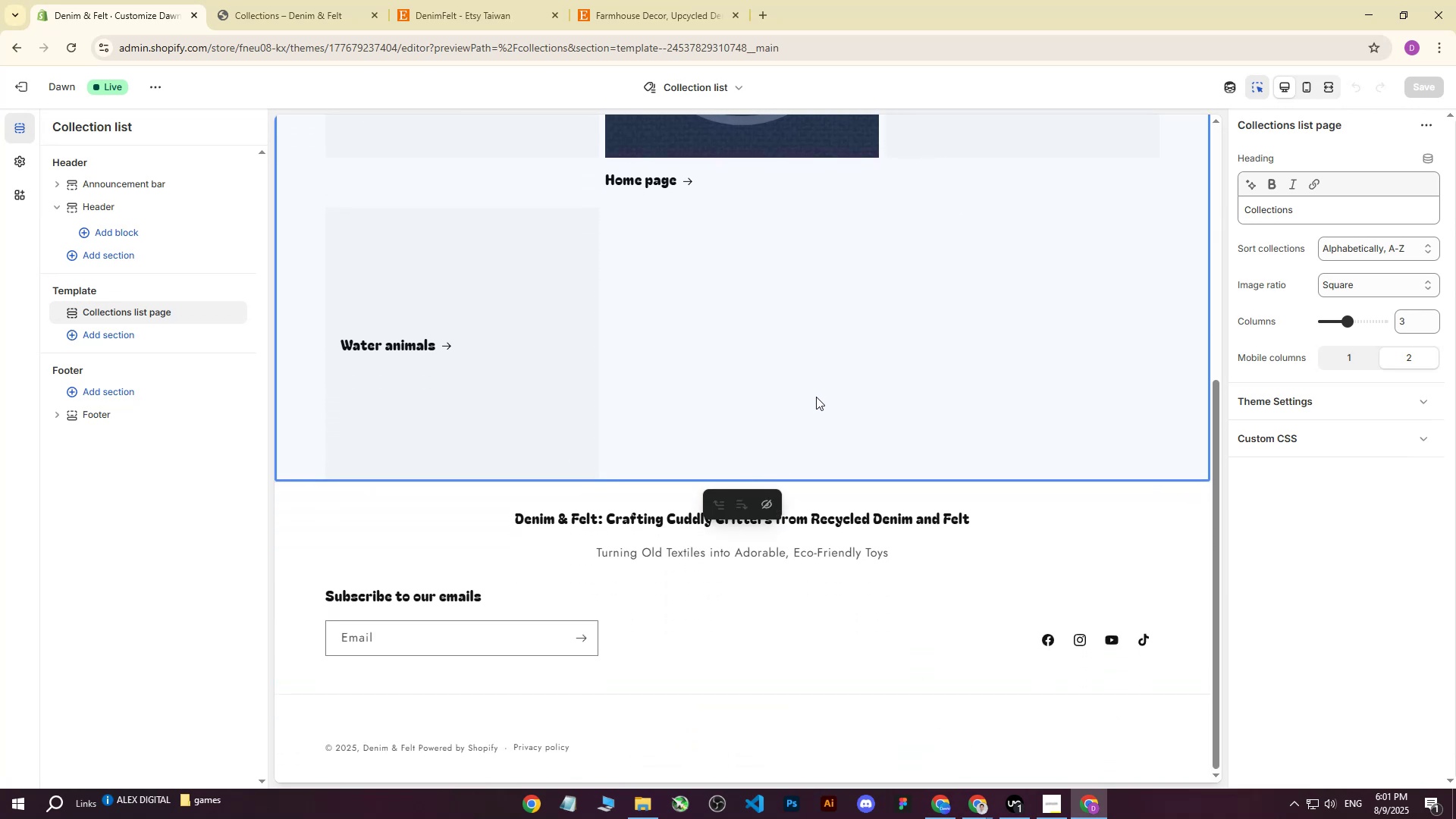 
scroll: coordinate [816, 395], scroll_direction: up, amount: 6.0
 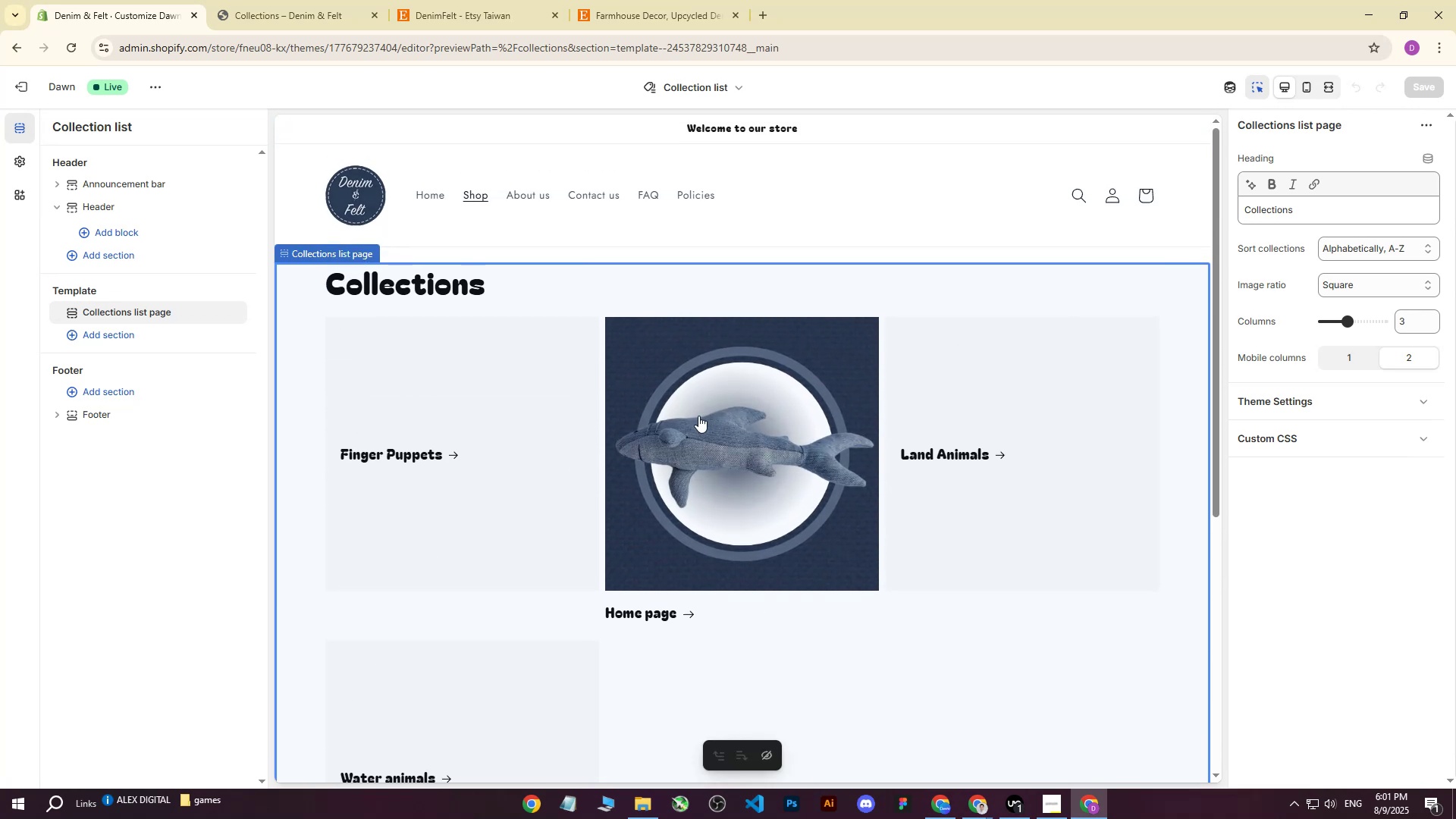 
right_click([698, 416])
 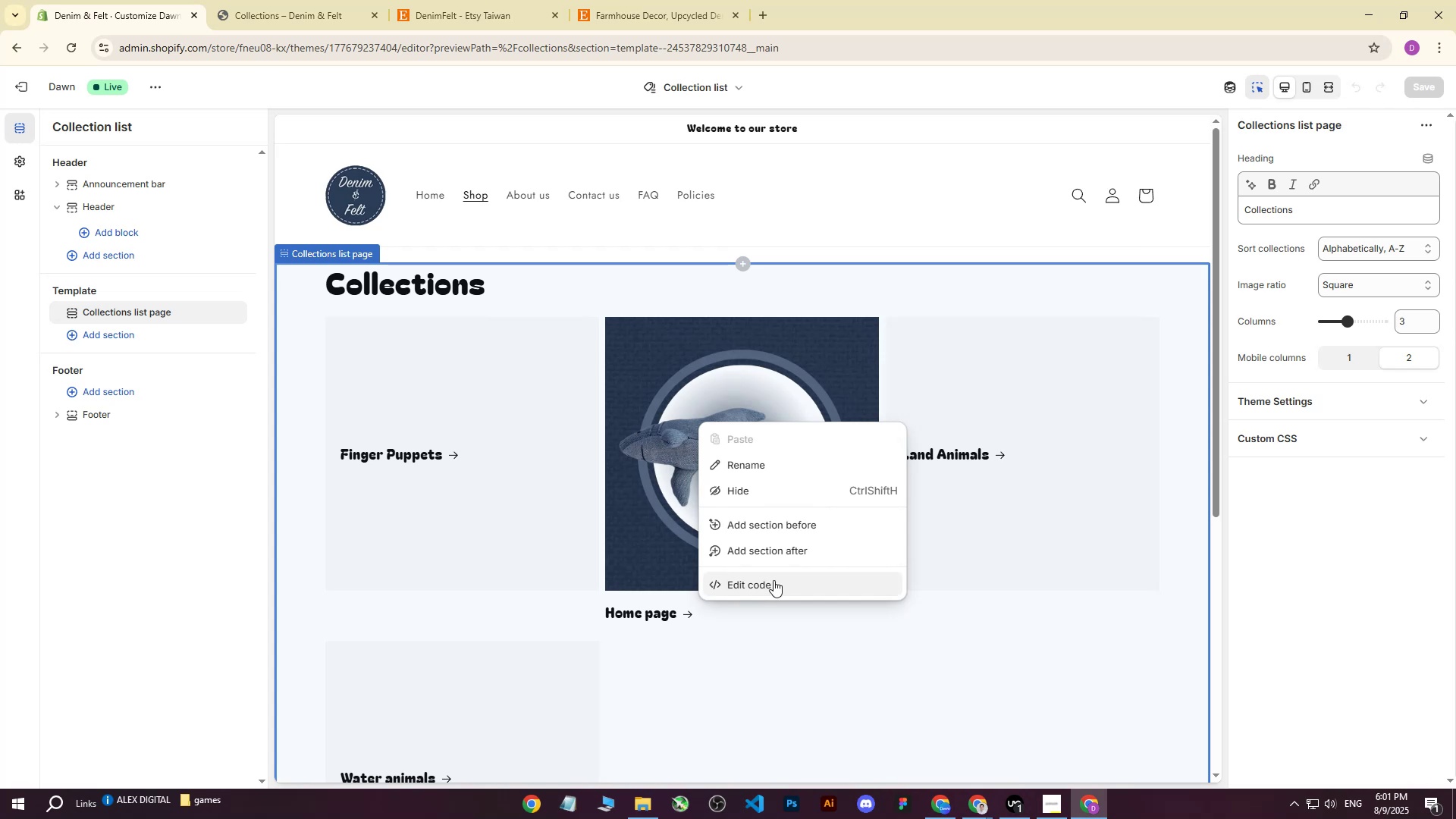 
left_click([765, 582])
 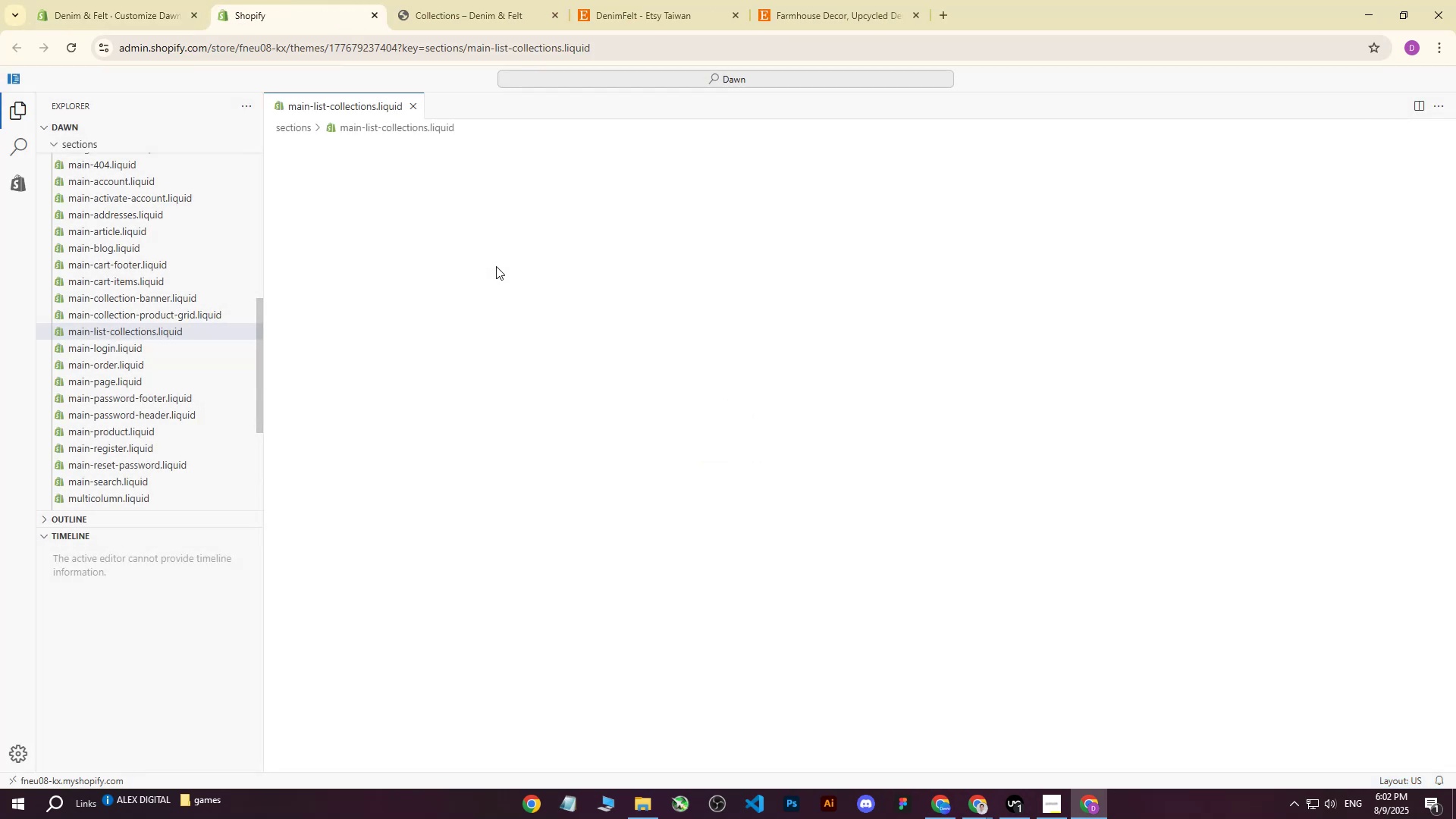 
wait(9.61)
 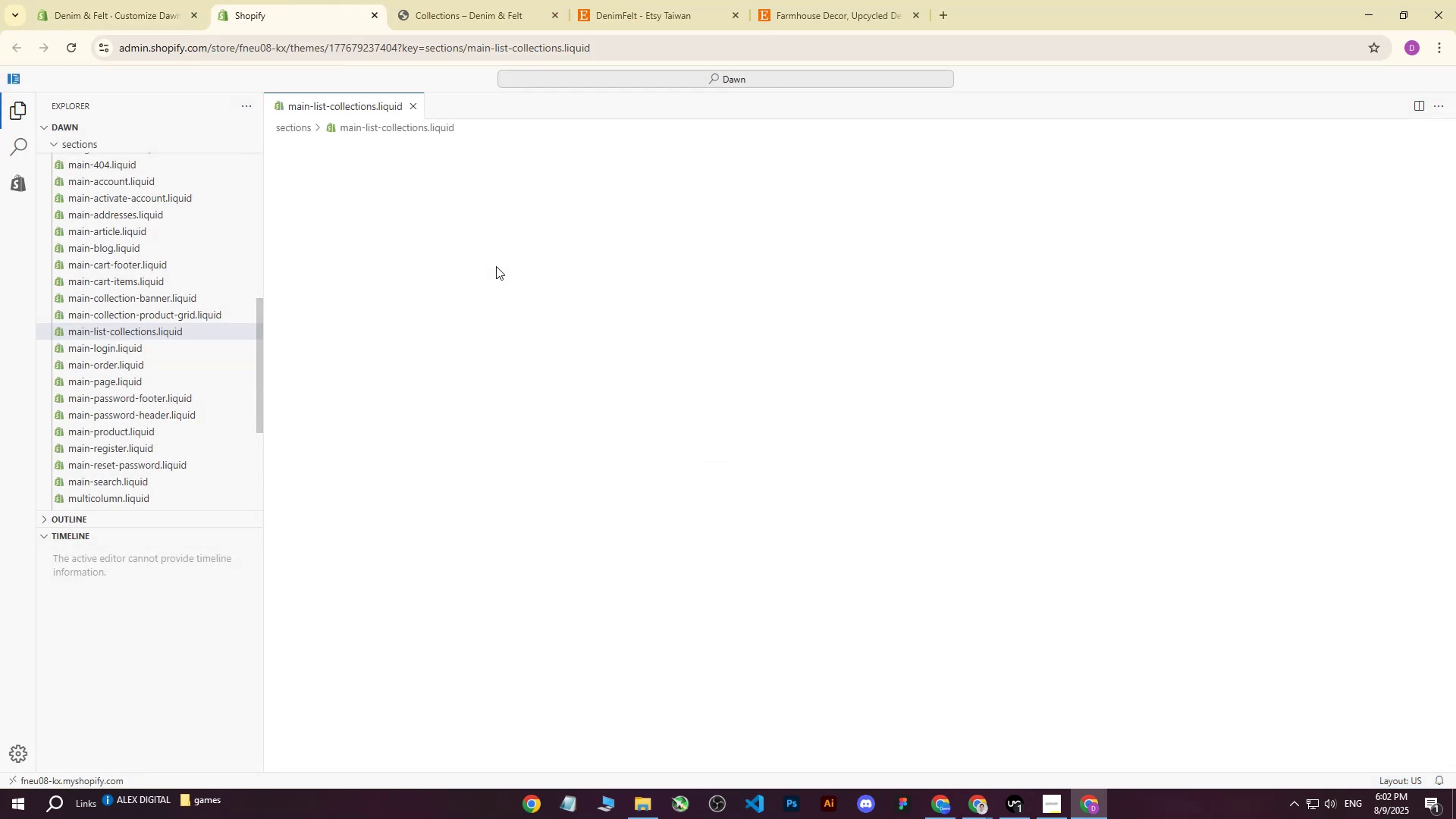 
scroll: coordinate [494, 379], scroll_direction: up, amount: 3.0
 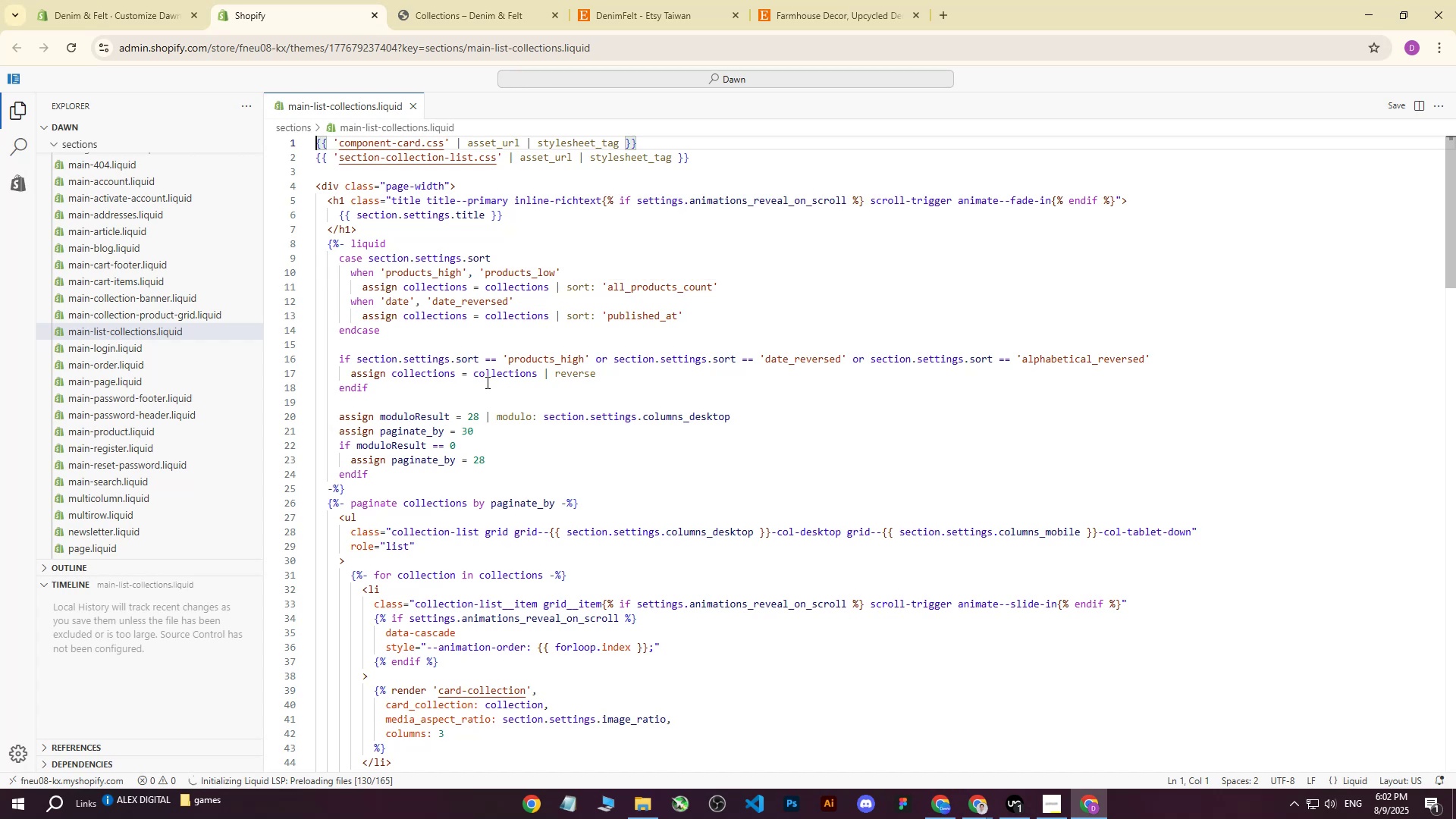 
scroll: coordinate [466, 365], scroll_direction: down, amount: 54.0
 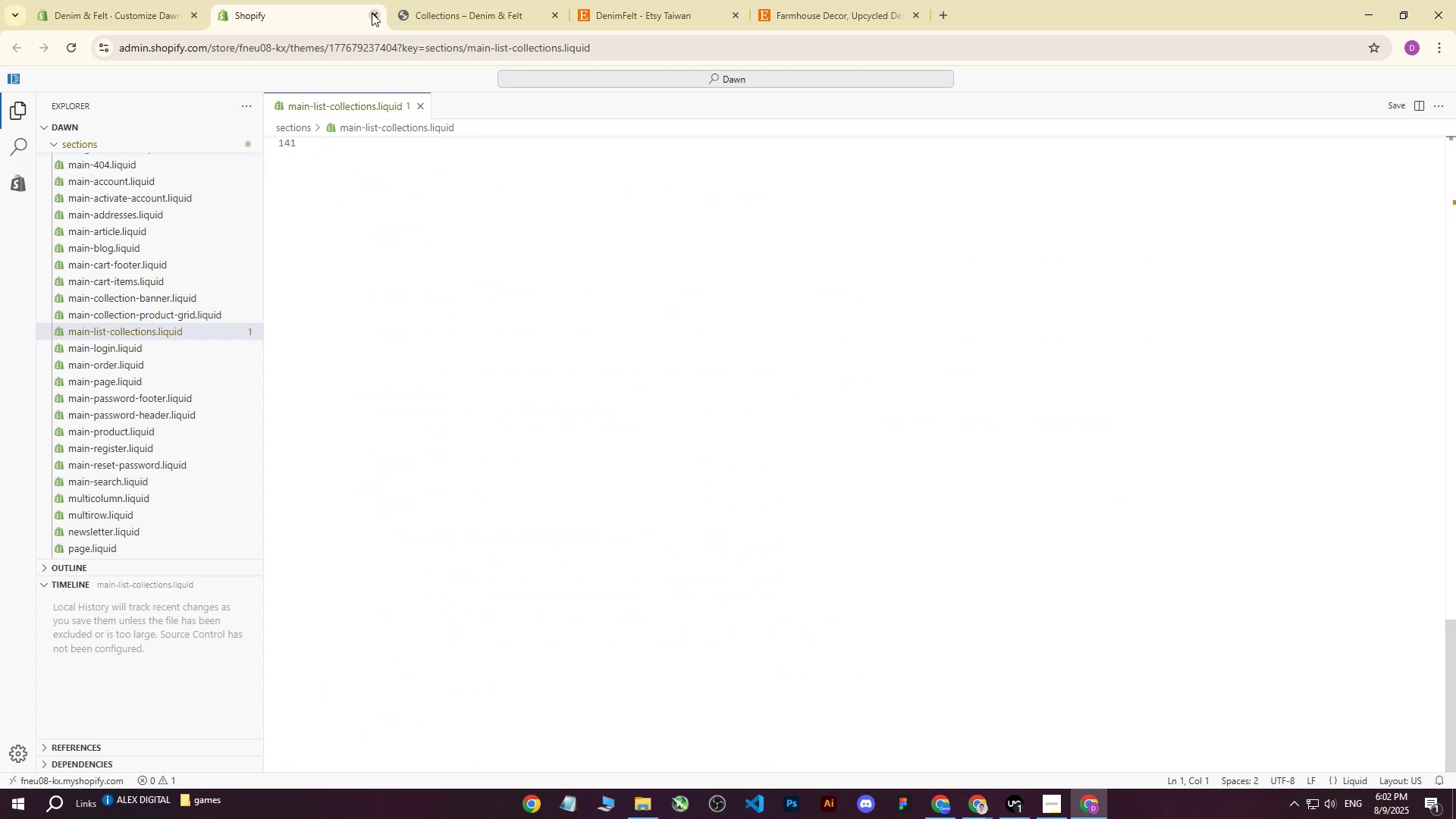 
left_click([372, 13])
 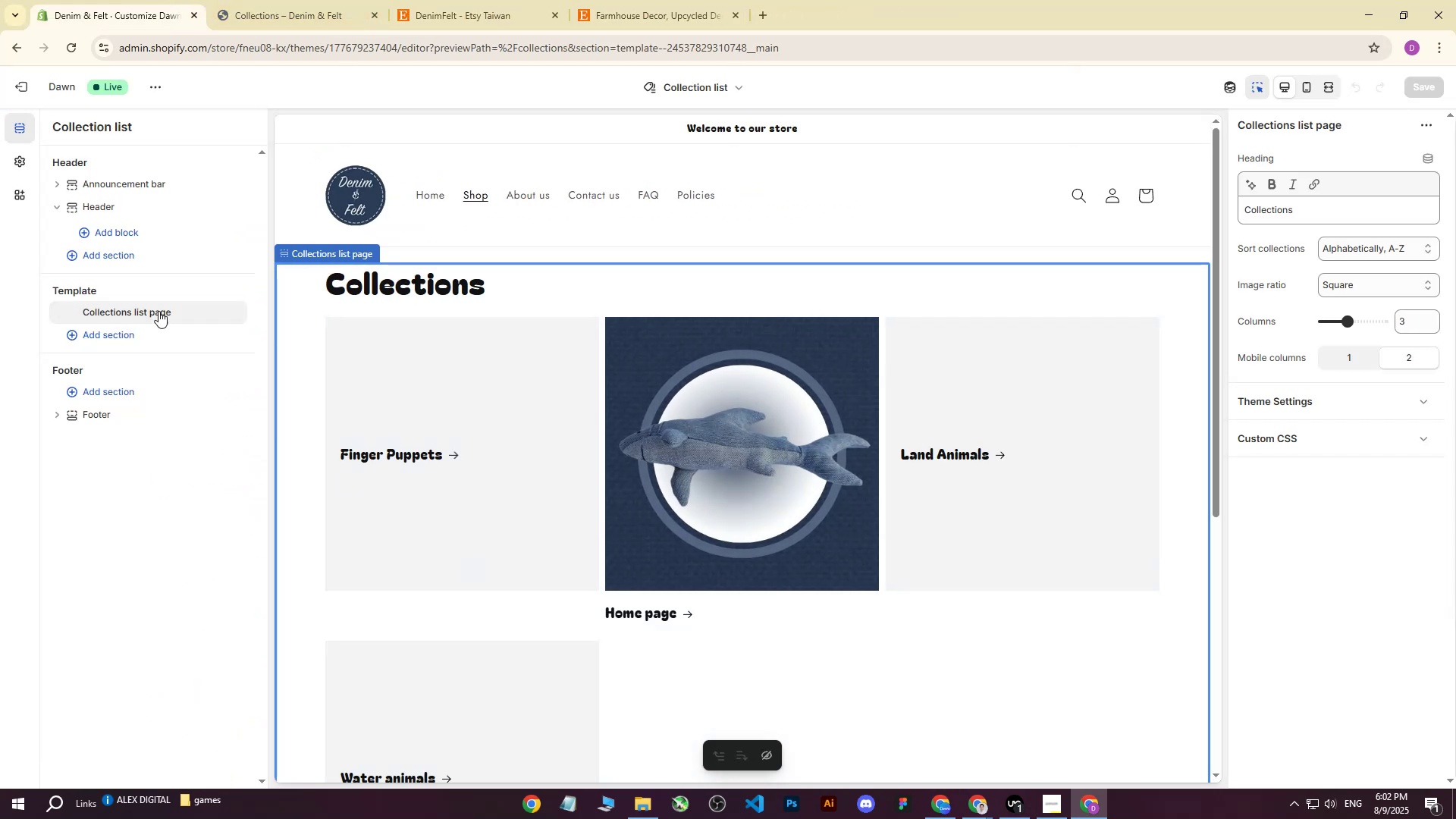 
left_click([20, 128])
 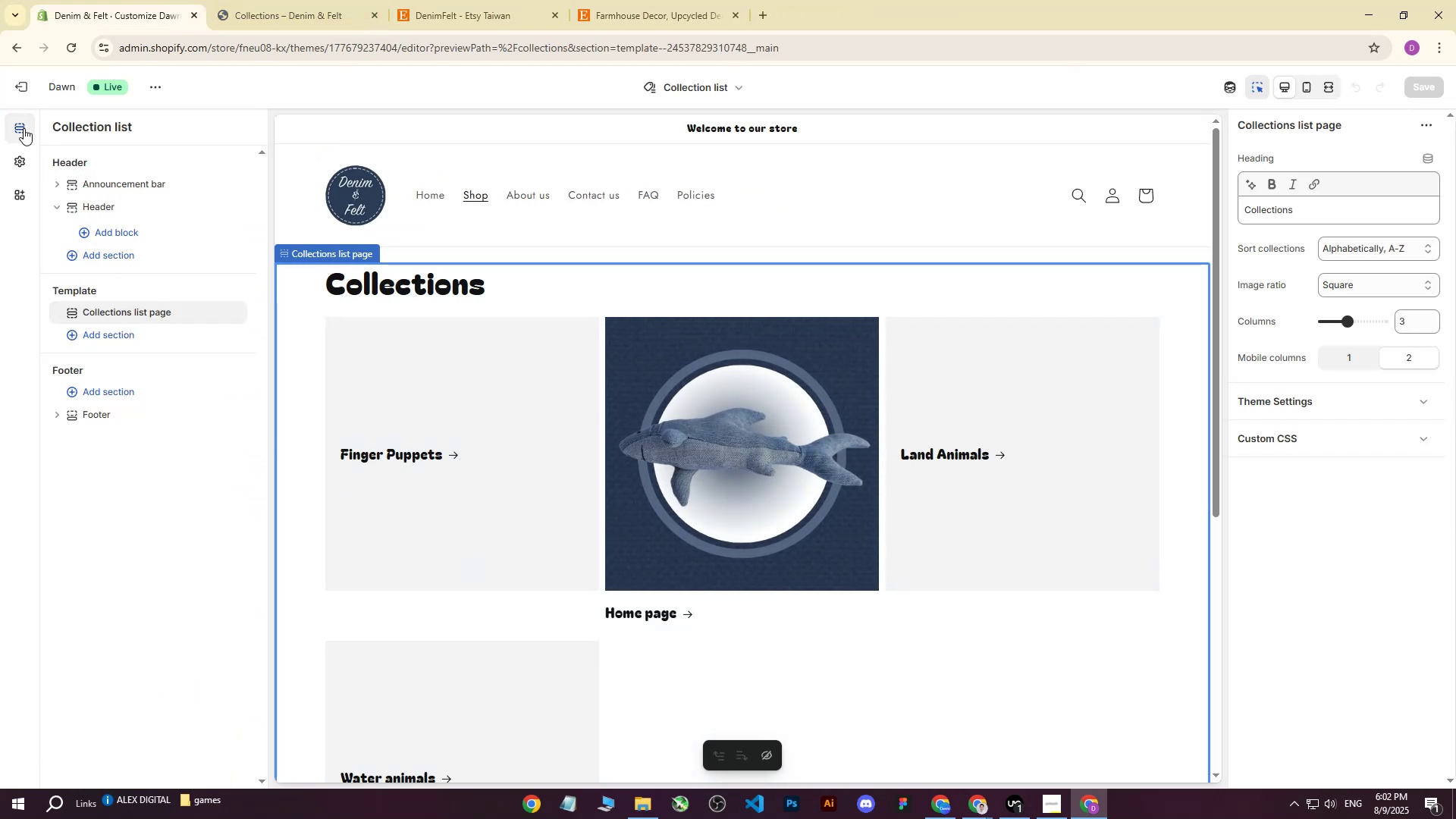 
left_click([24, 80])
 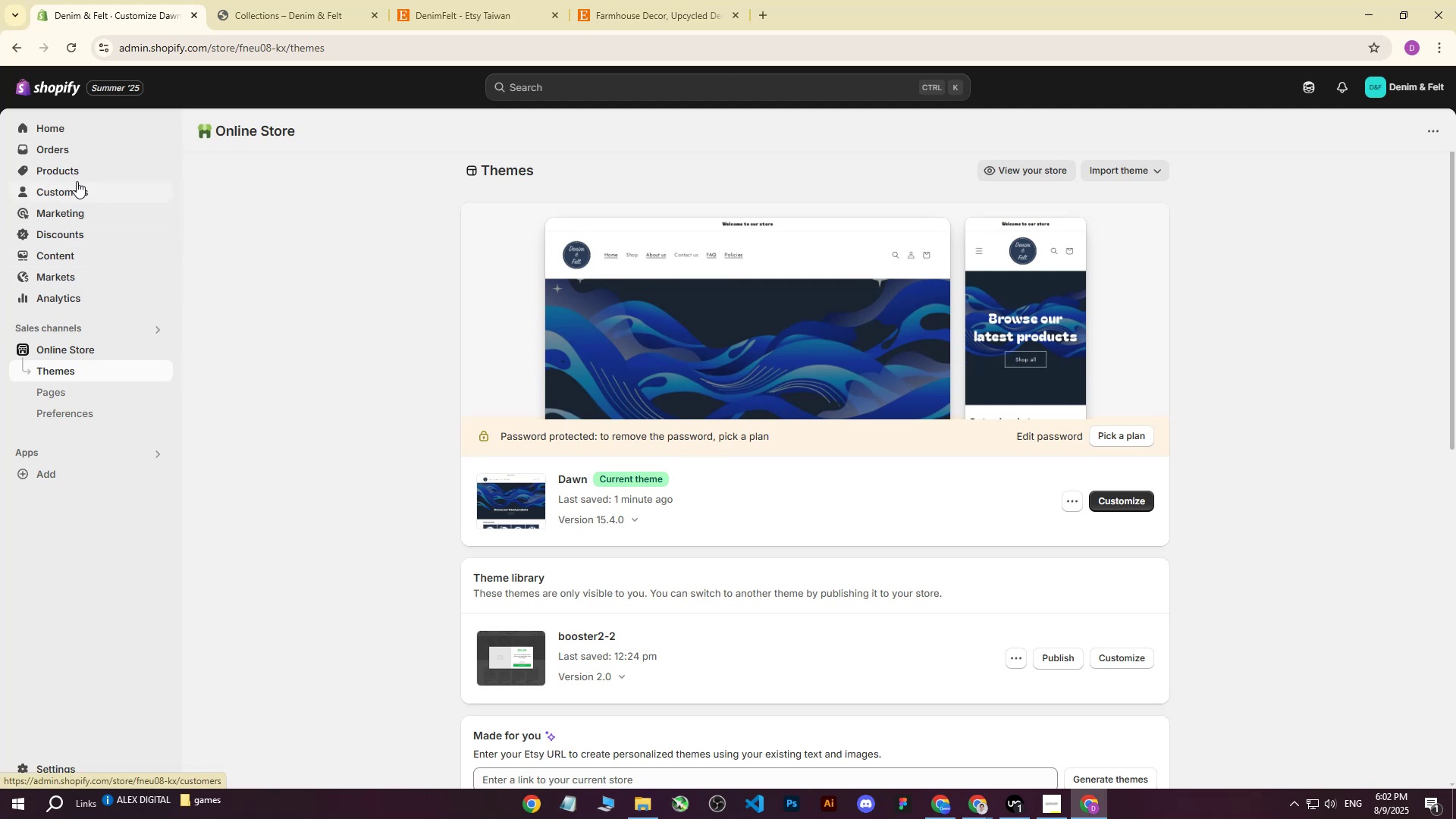 
left_click([64, 171])
 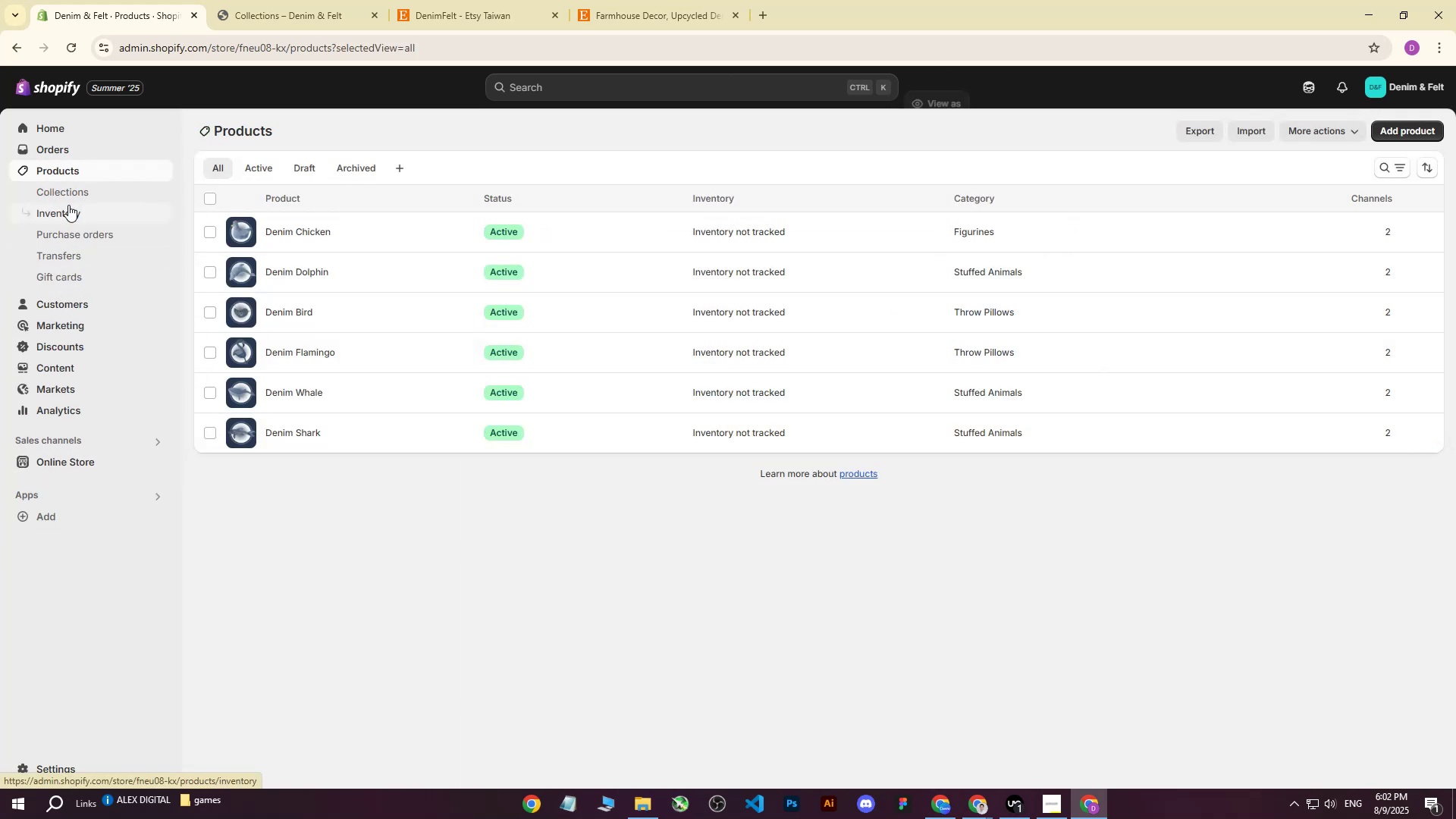 
left_click([80, 187])
 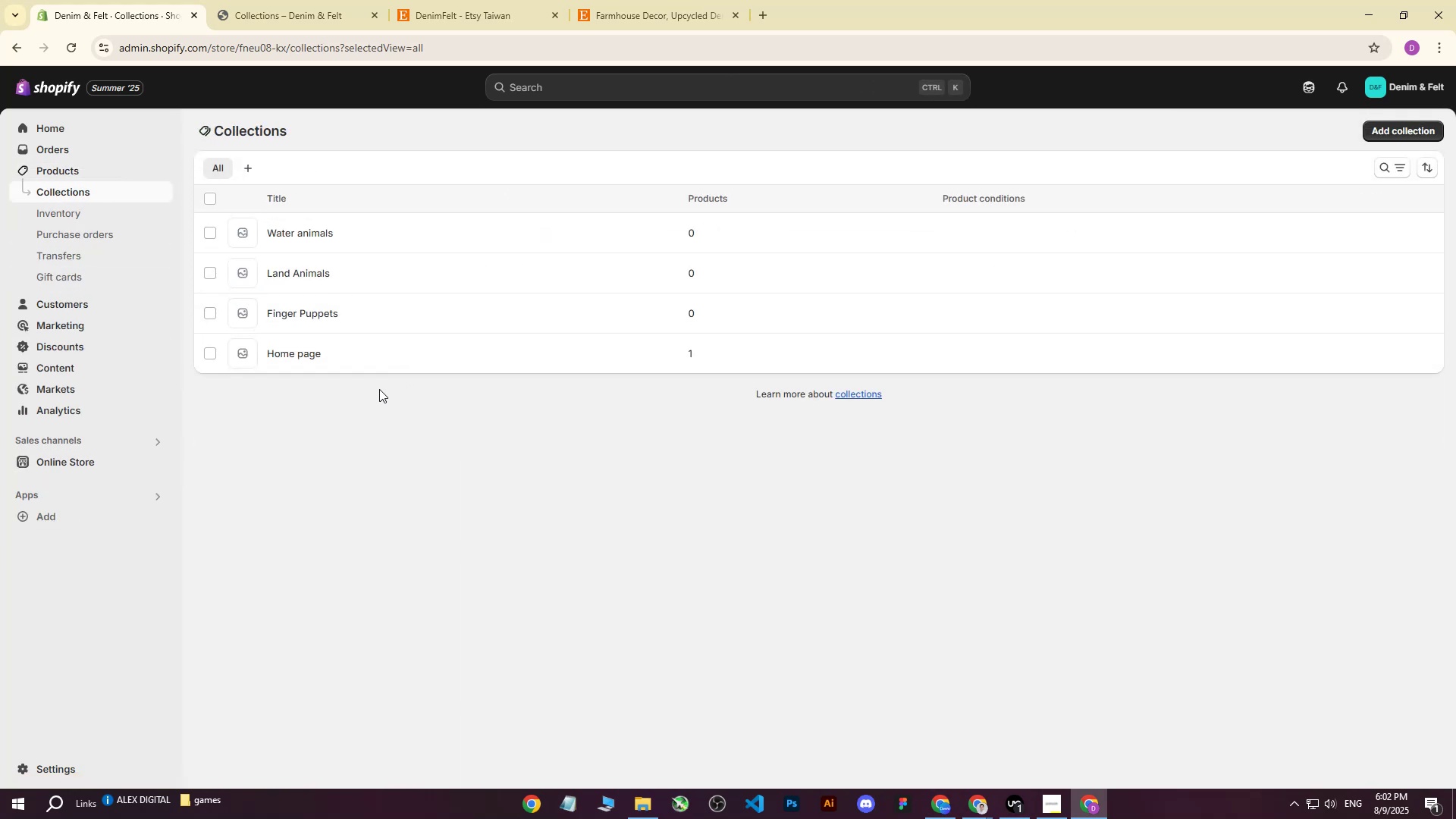 
left_click([312, 355])
 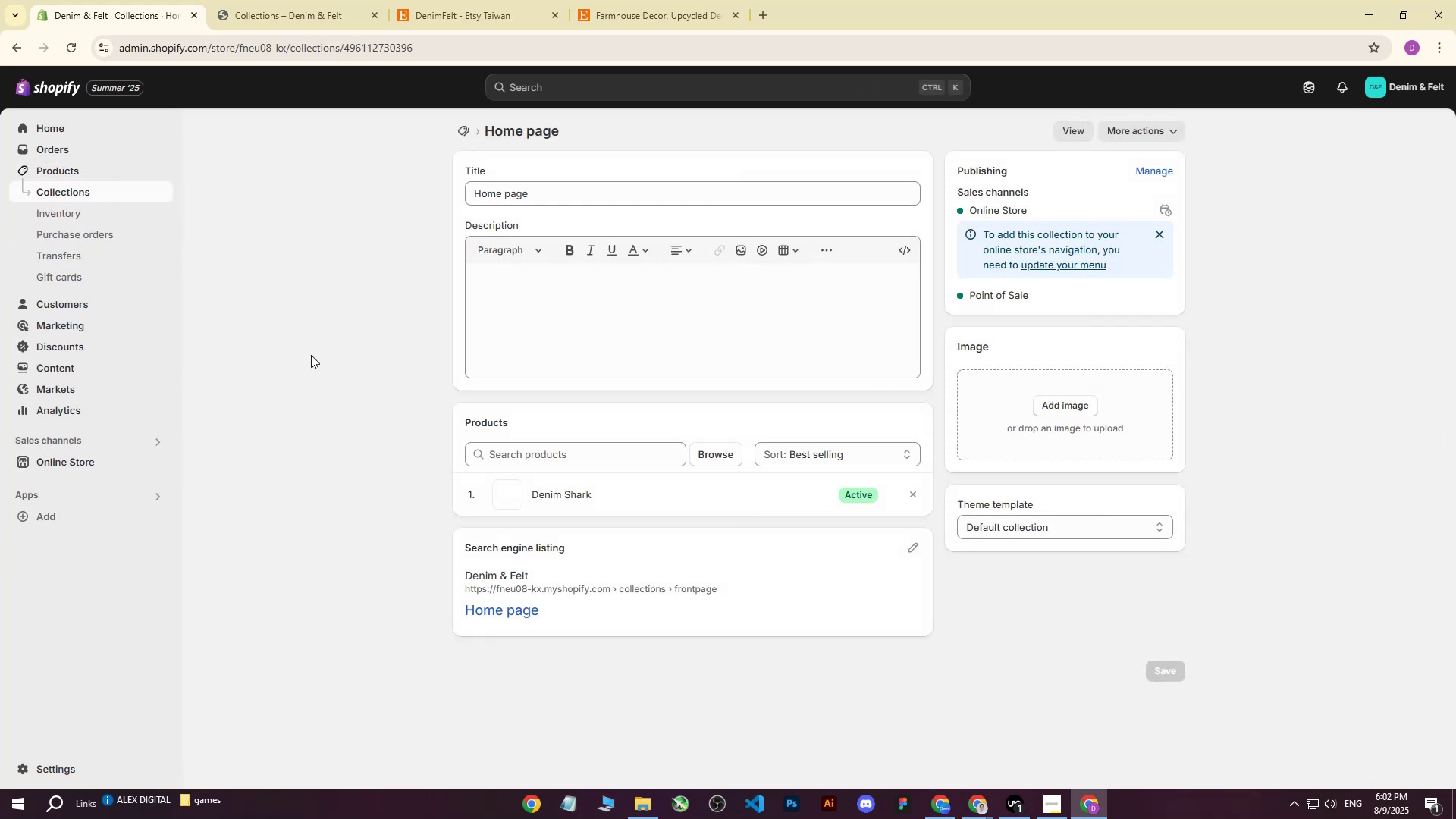 
 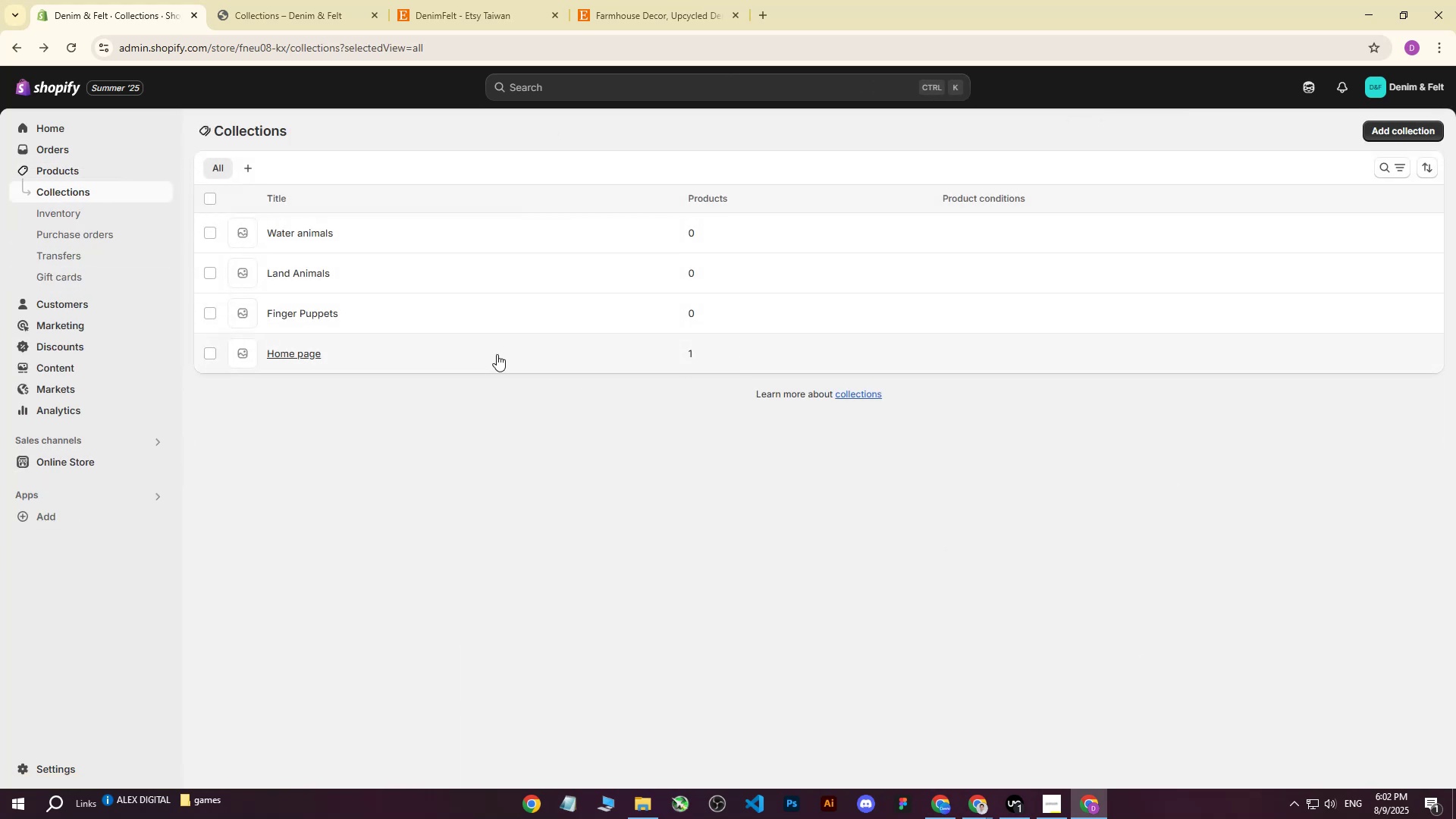 
right_click([290, 356])
 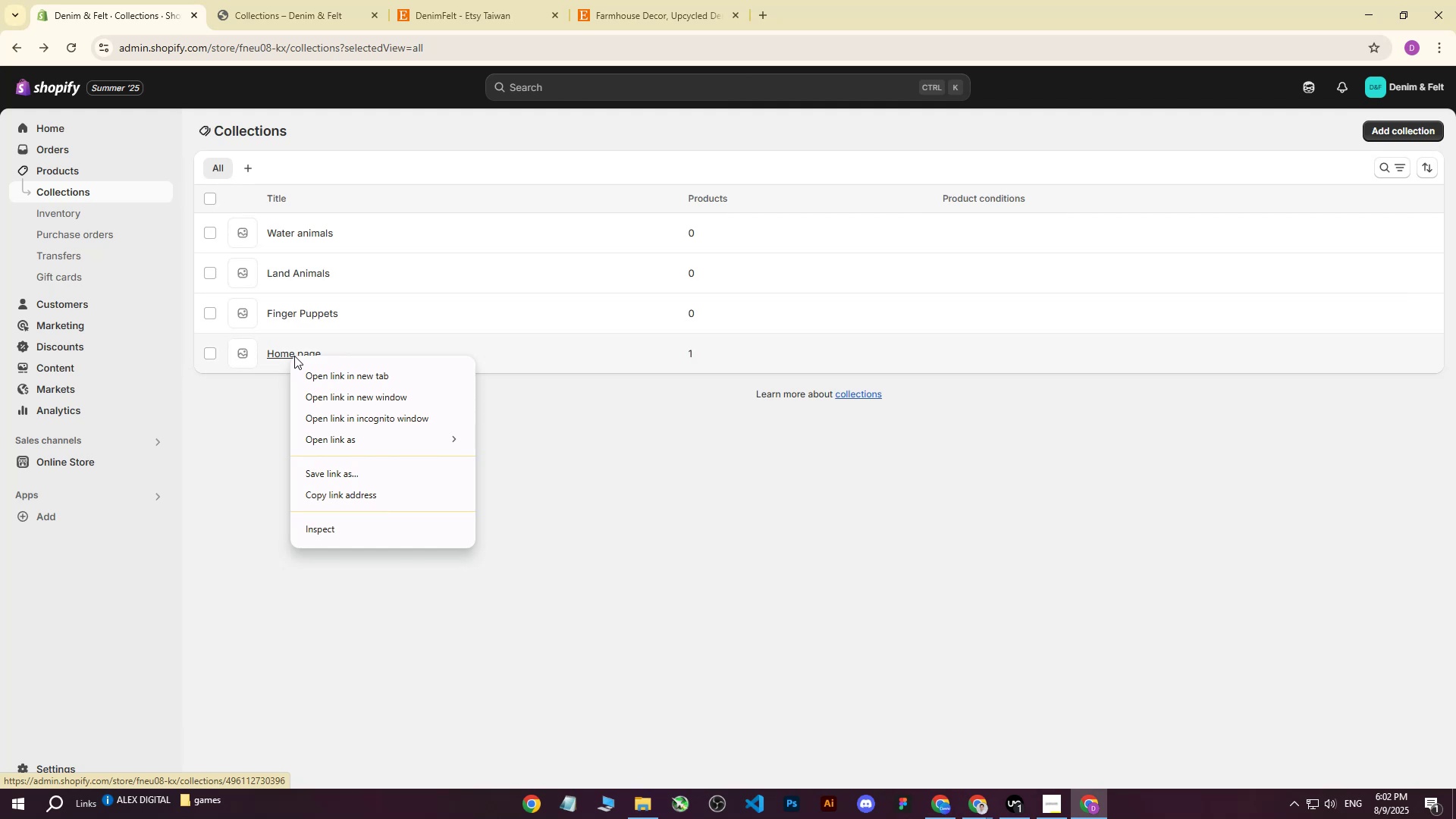 
left_click([294, 356])
 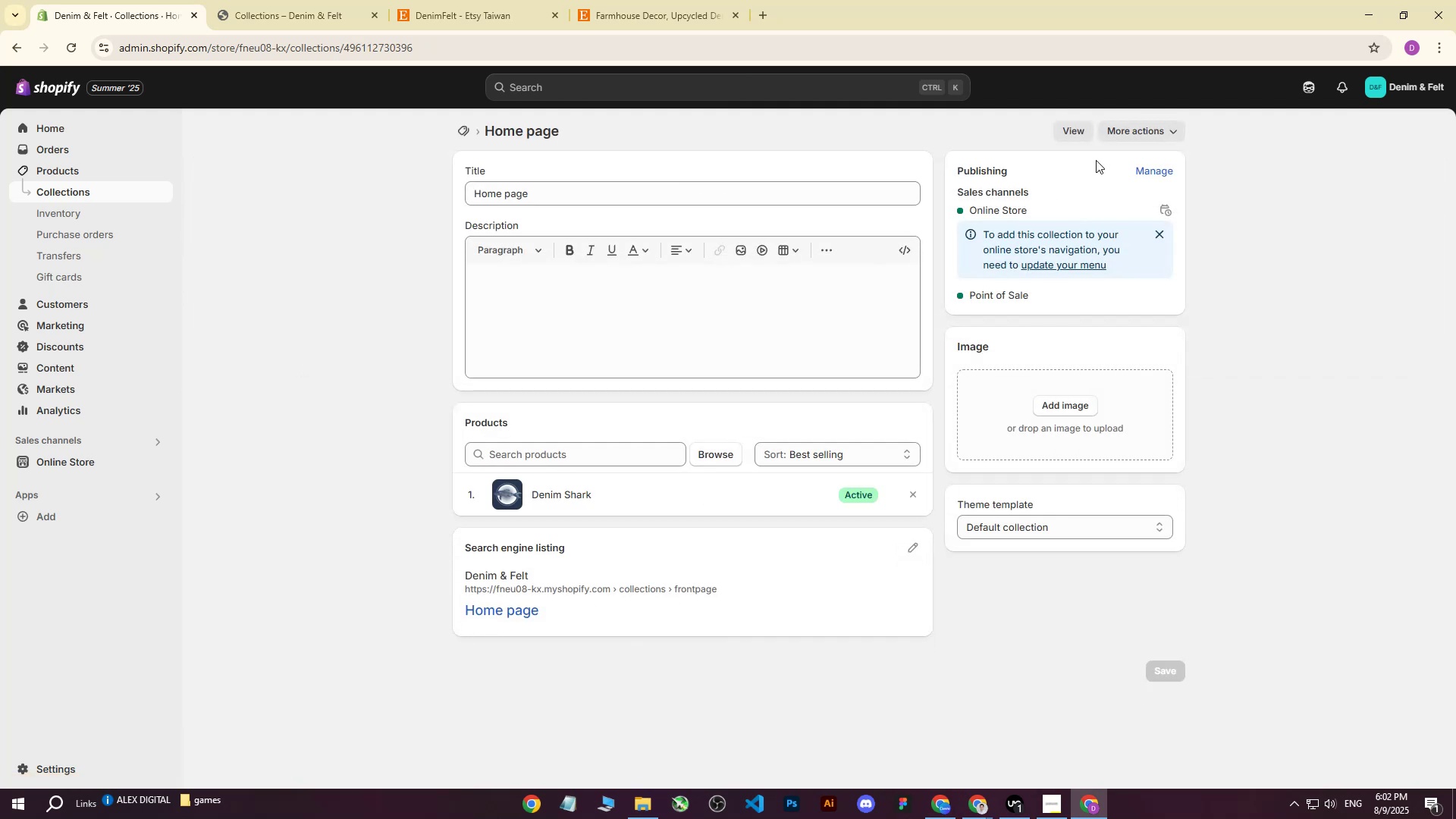 
left_click([1065, 139])
 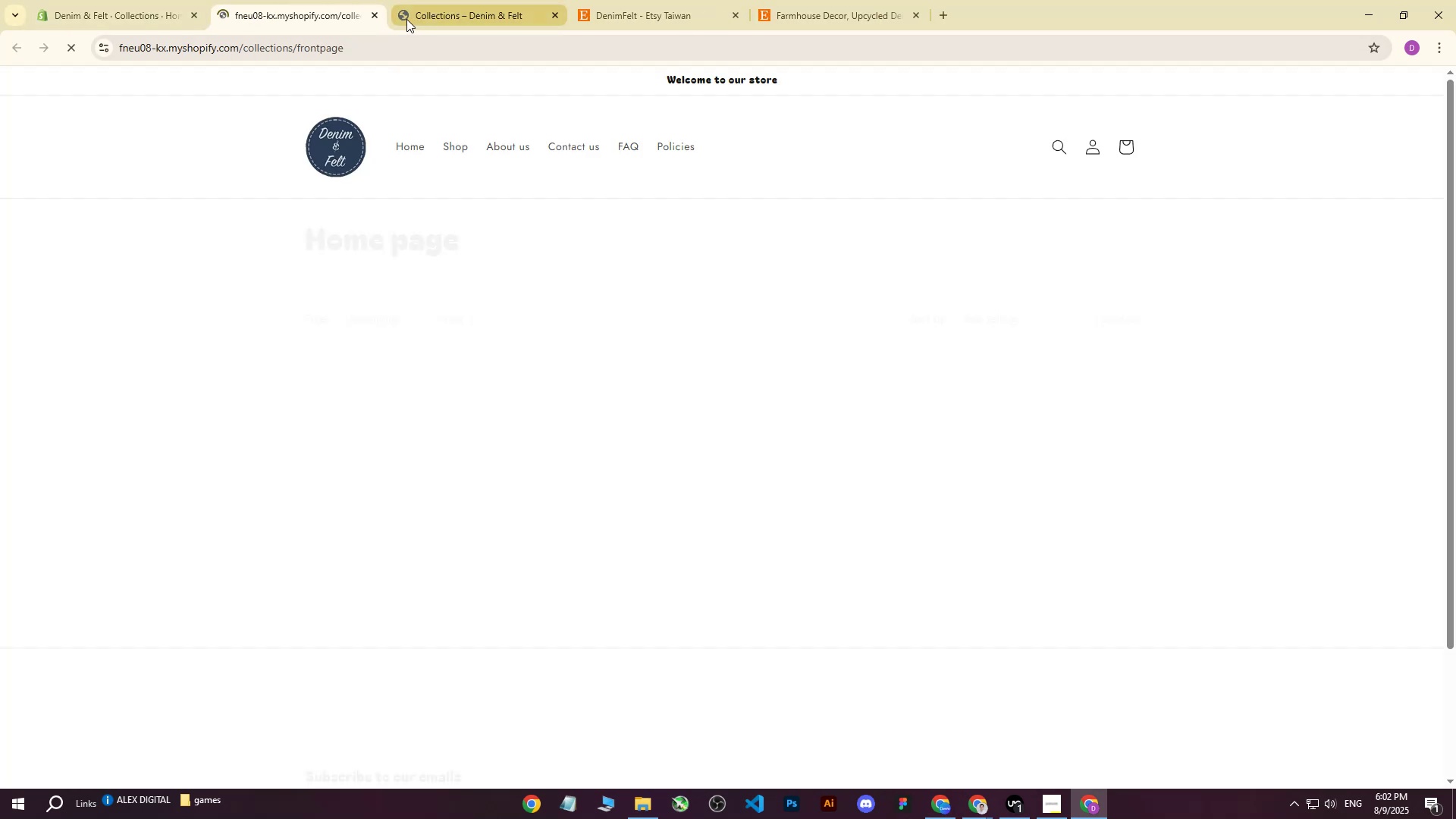 
left_click([375, 14])
 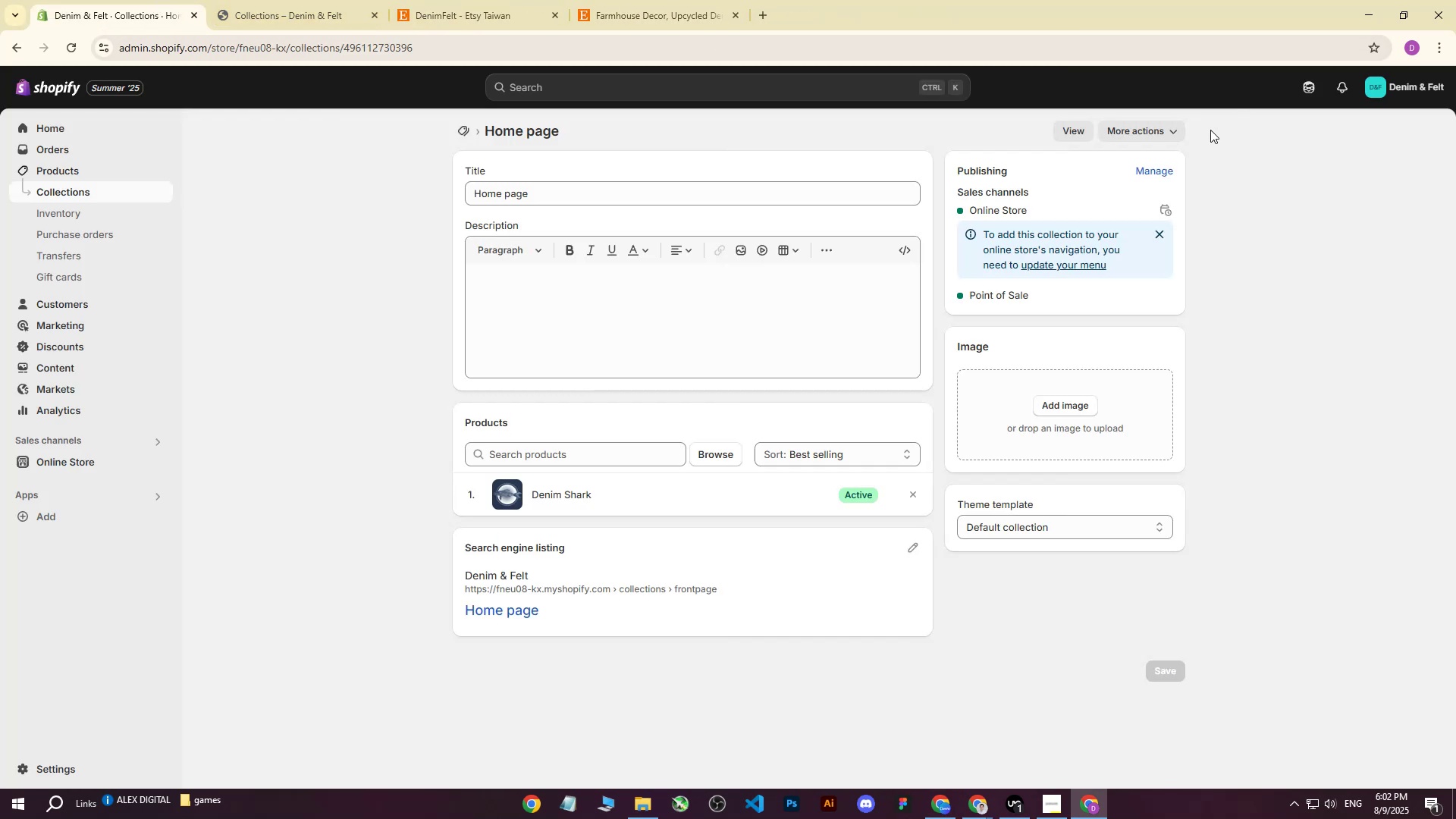 
left_click([1155, 135])
 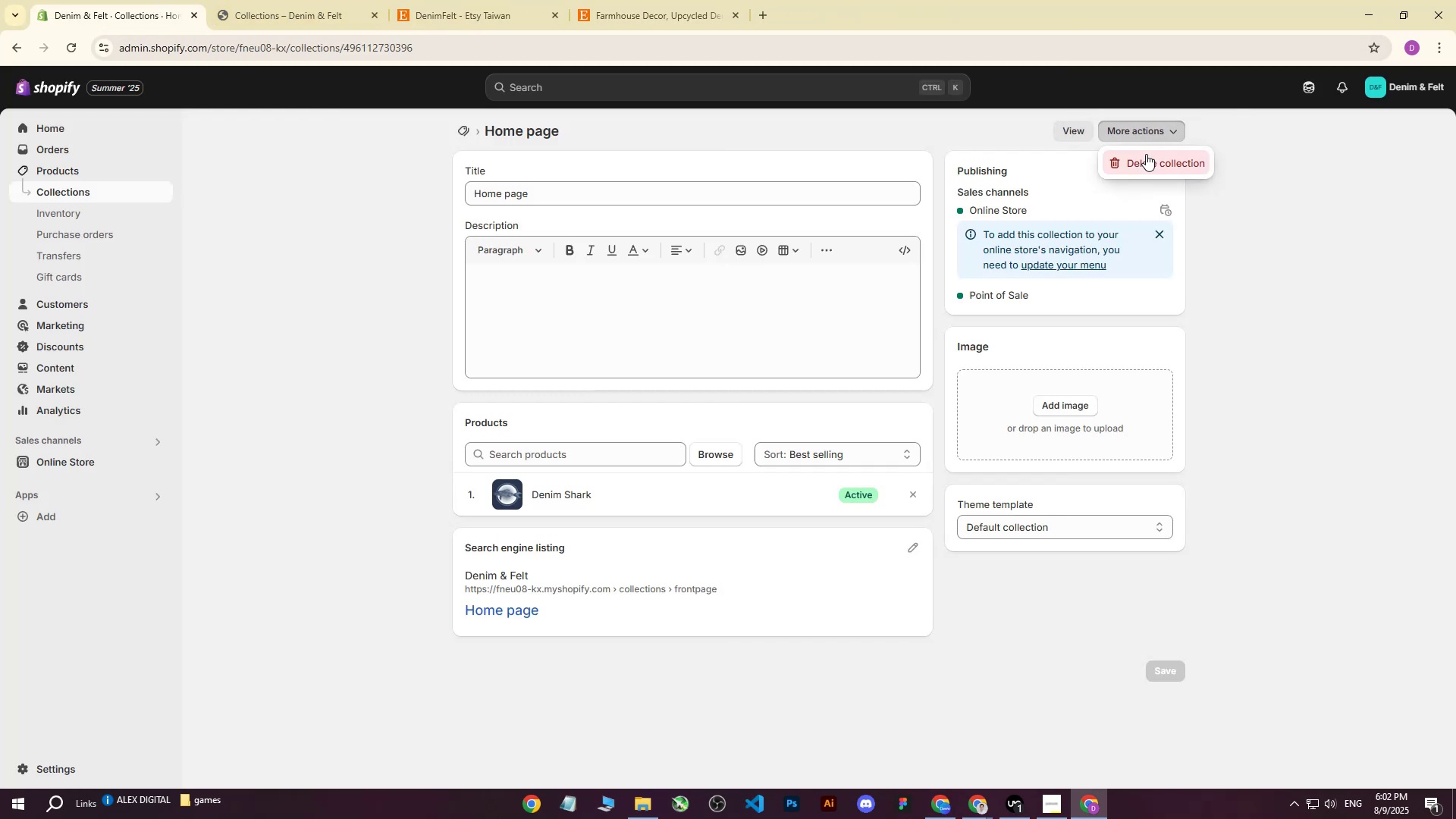 
left_click([1145, 155])
 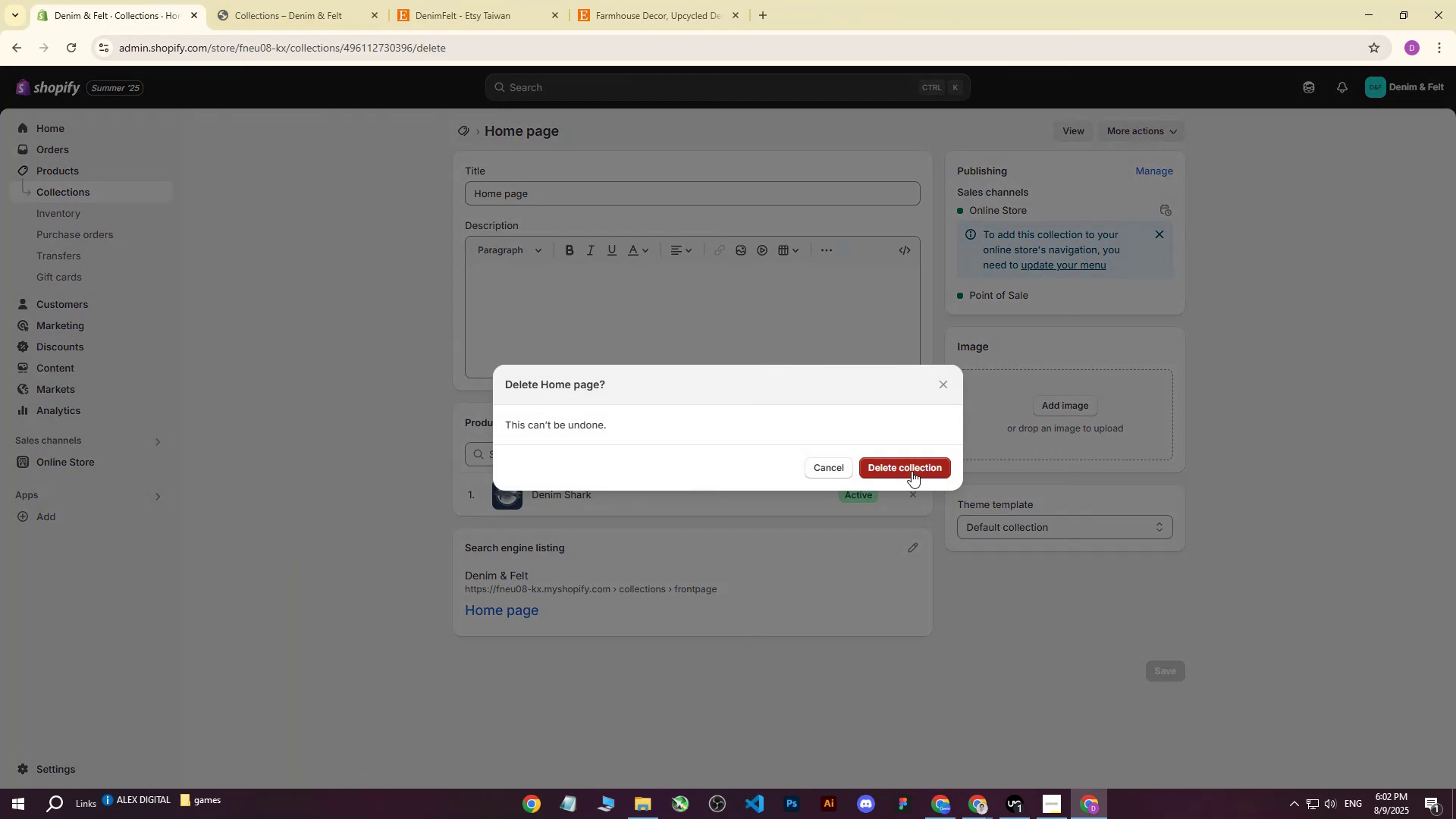 
left_click([912, 472])
 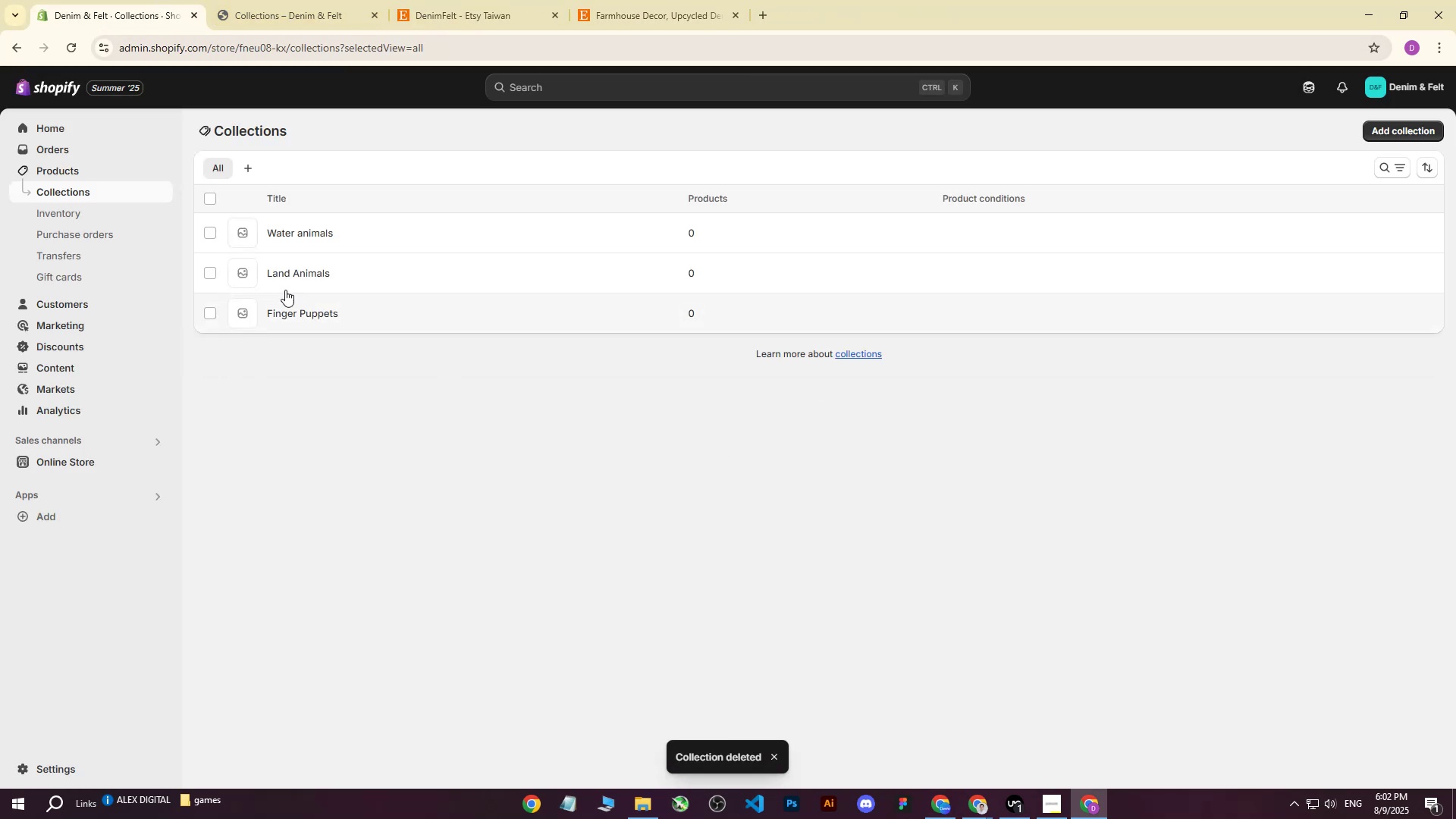 
left_click([308, 231])
 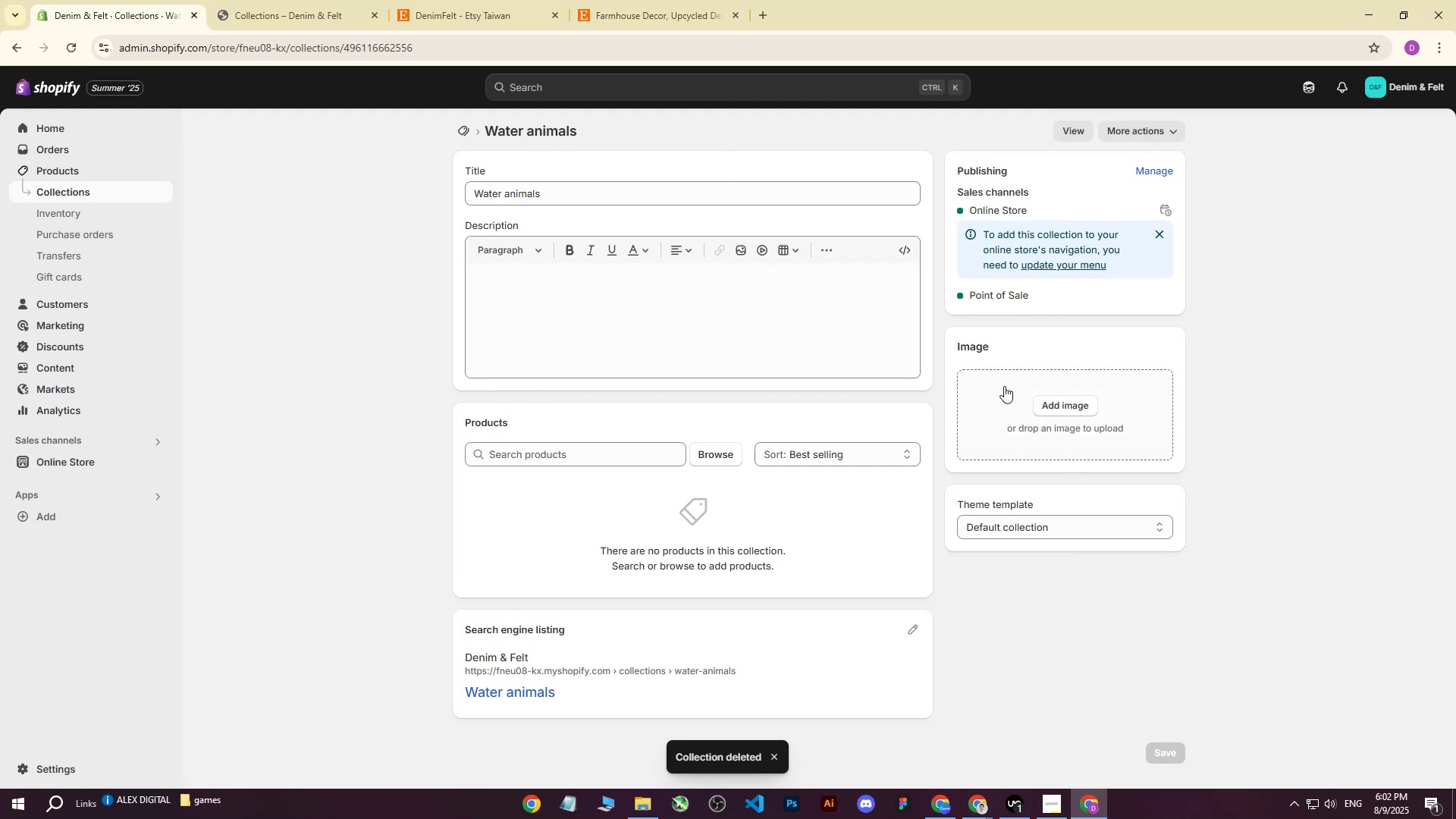 
left_click([1235, 331])
 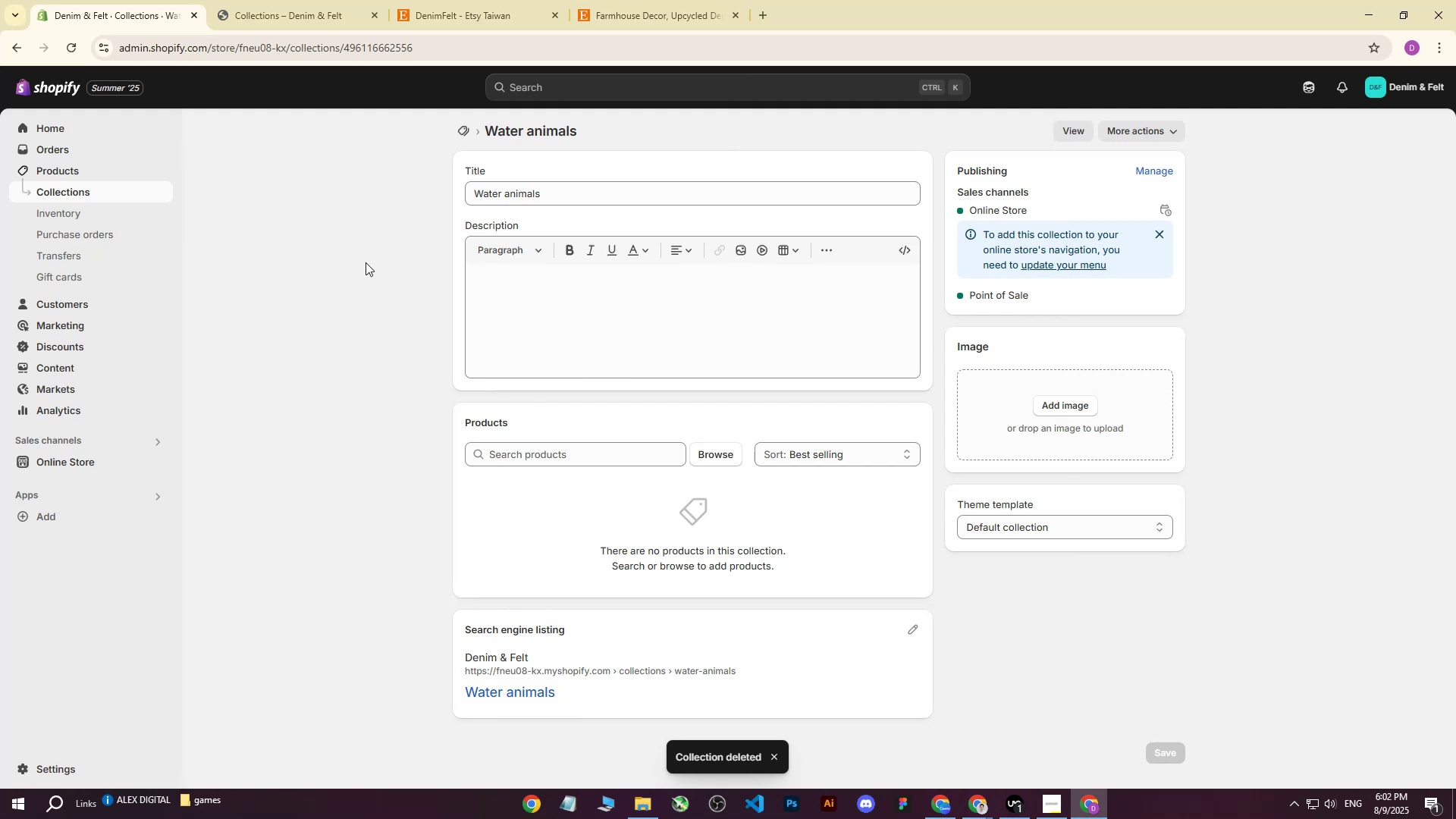 
scroll: coordinate [306, 256], scroll_direction: up, amount: 4.0
 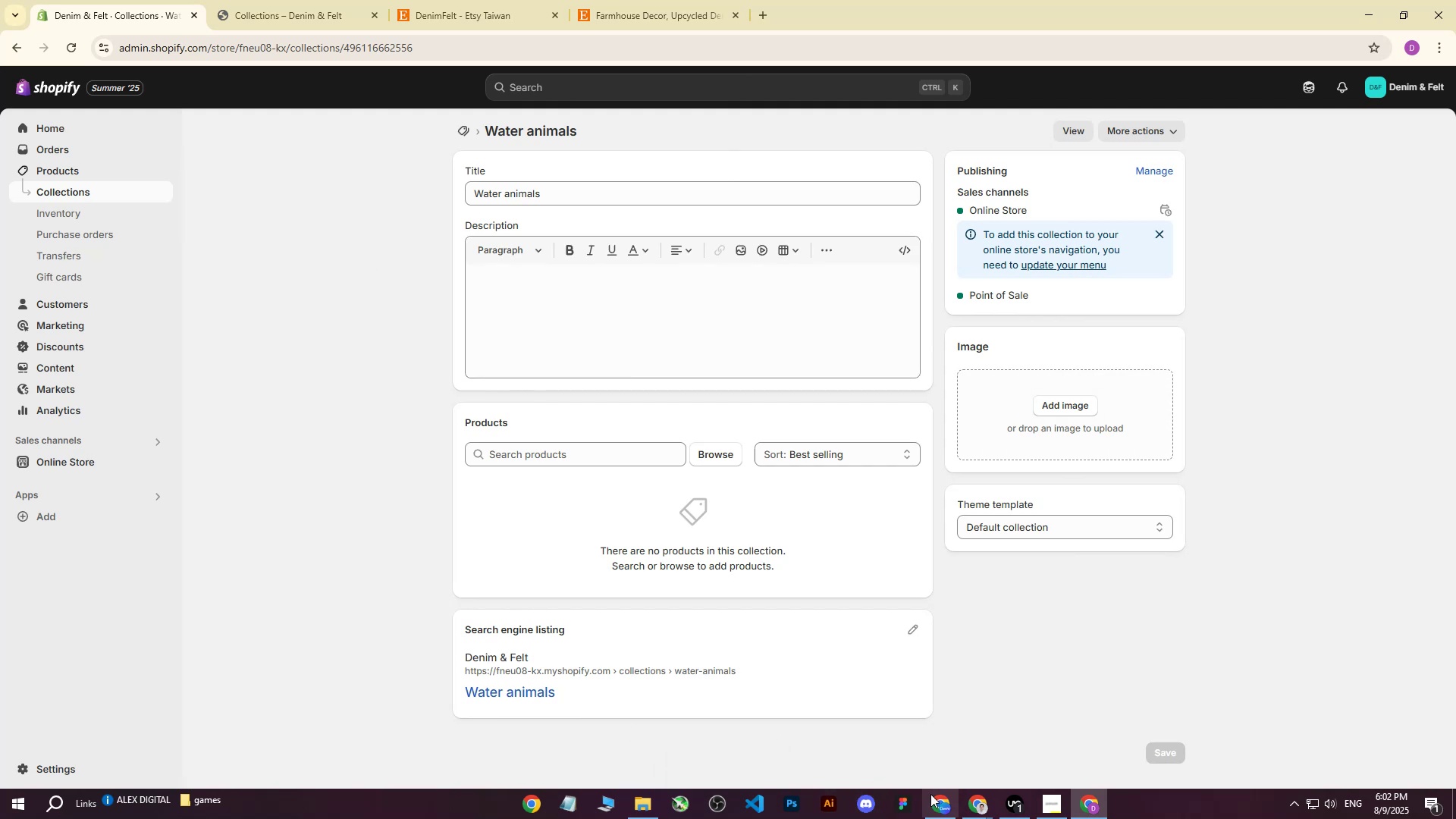 
left_click([943, 807])
 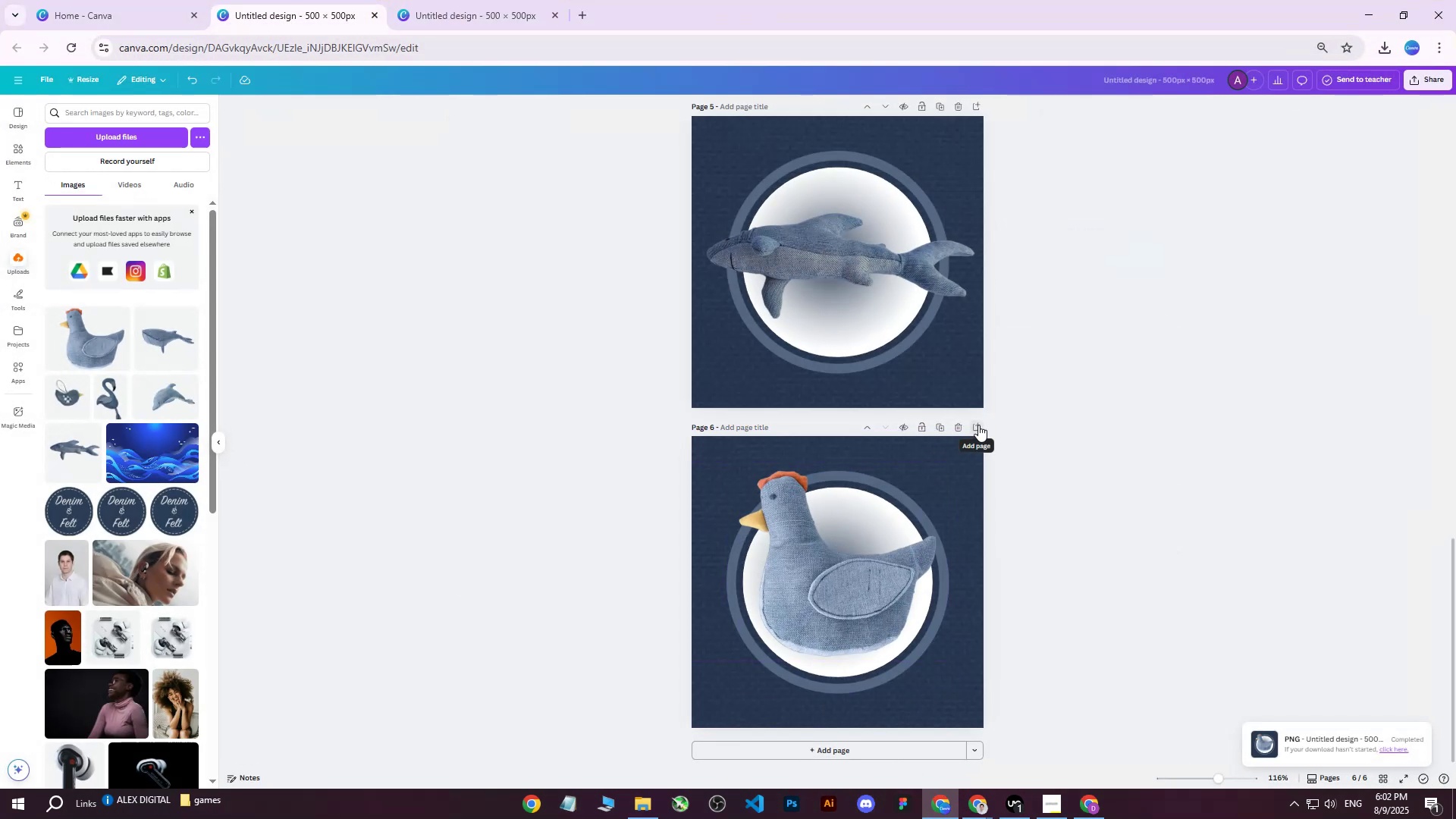 
left_click([977, 425])
 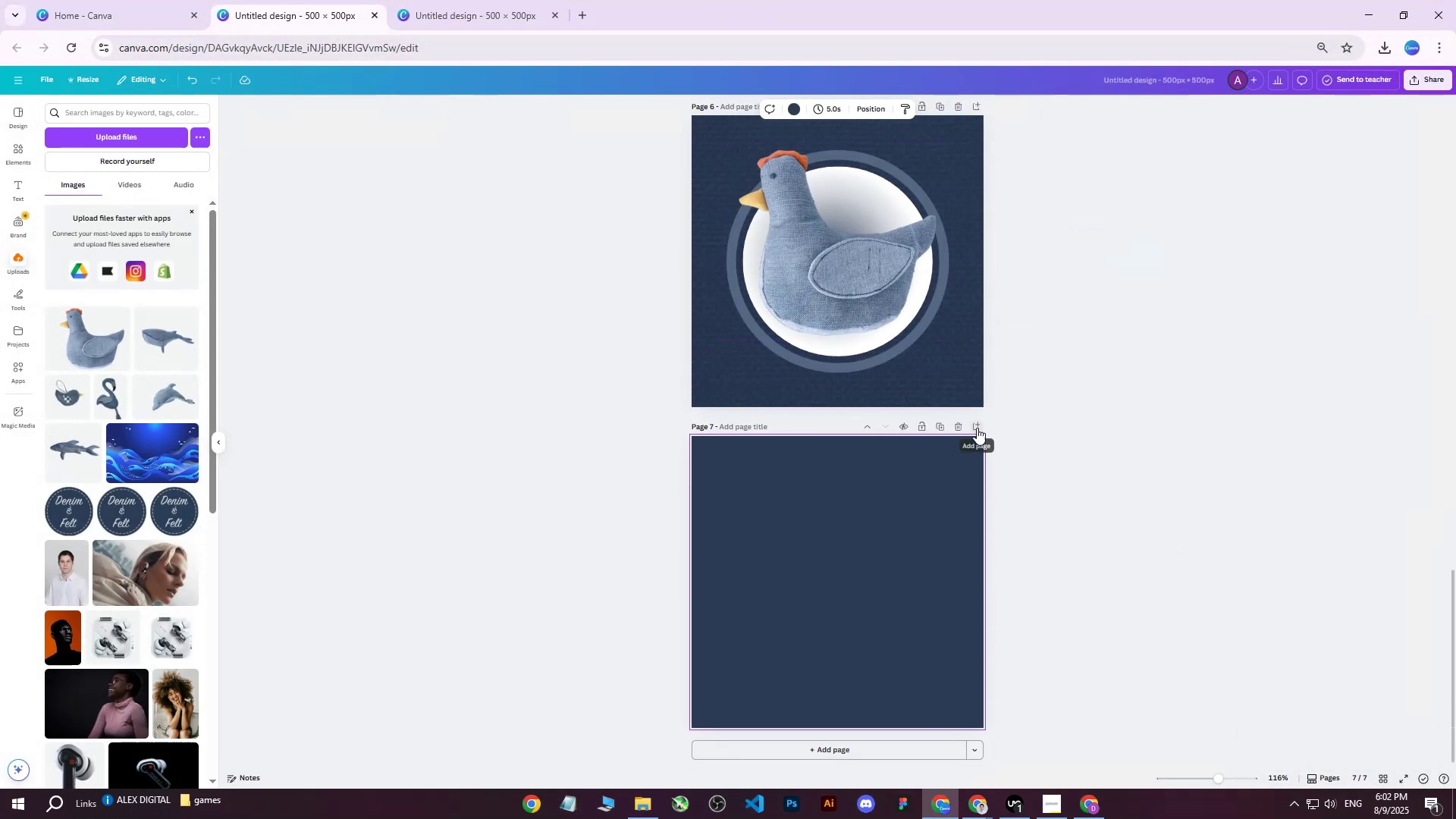 
scroll: coordinate [969, 436], scroll_direction: down, amount: 3.0
 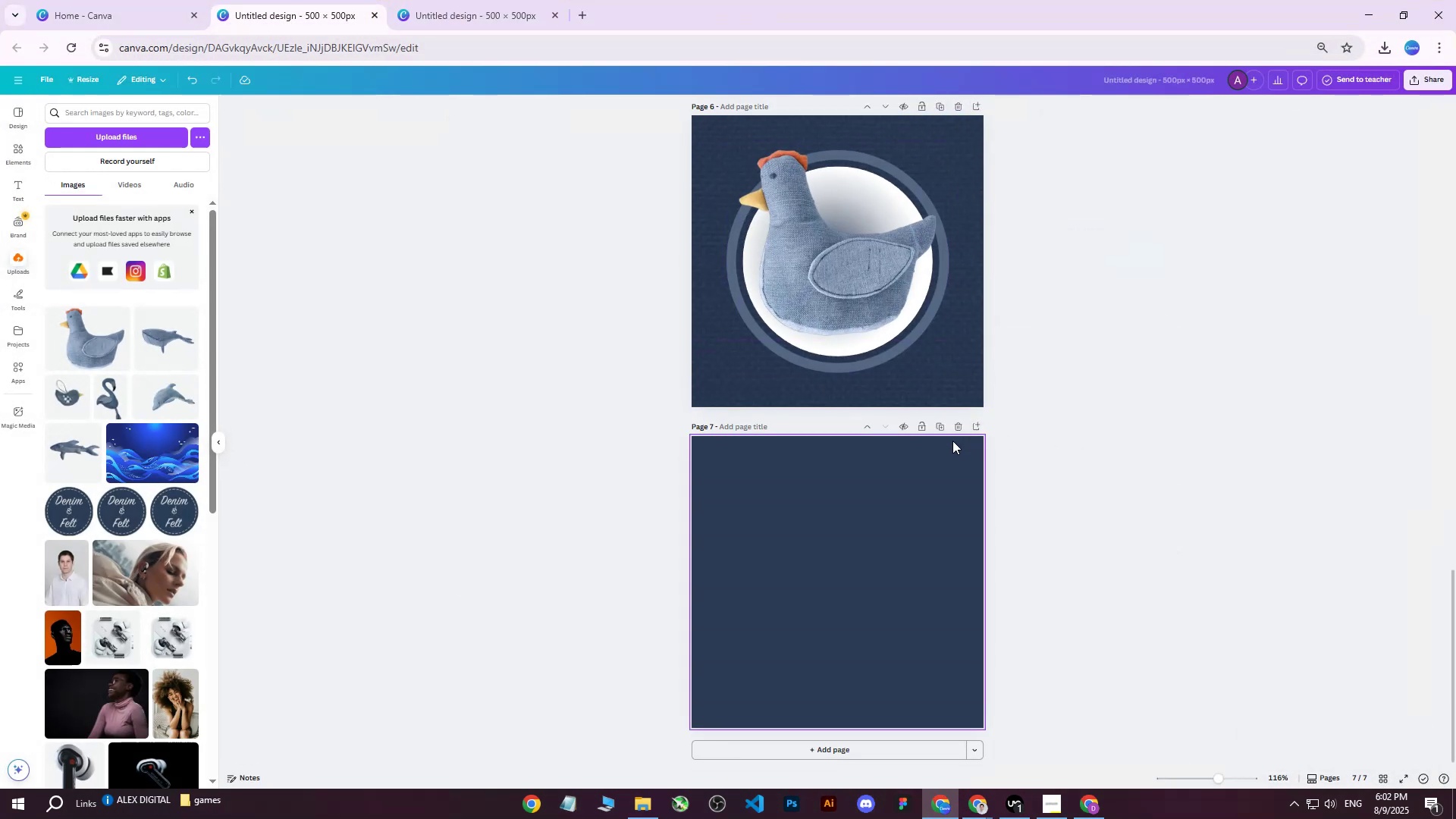 
double_click([890, 487])
 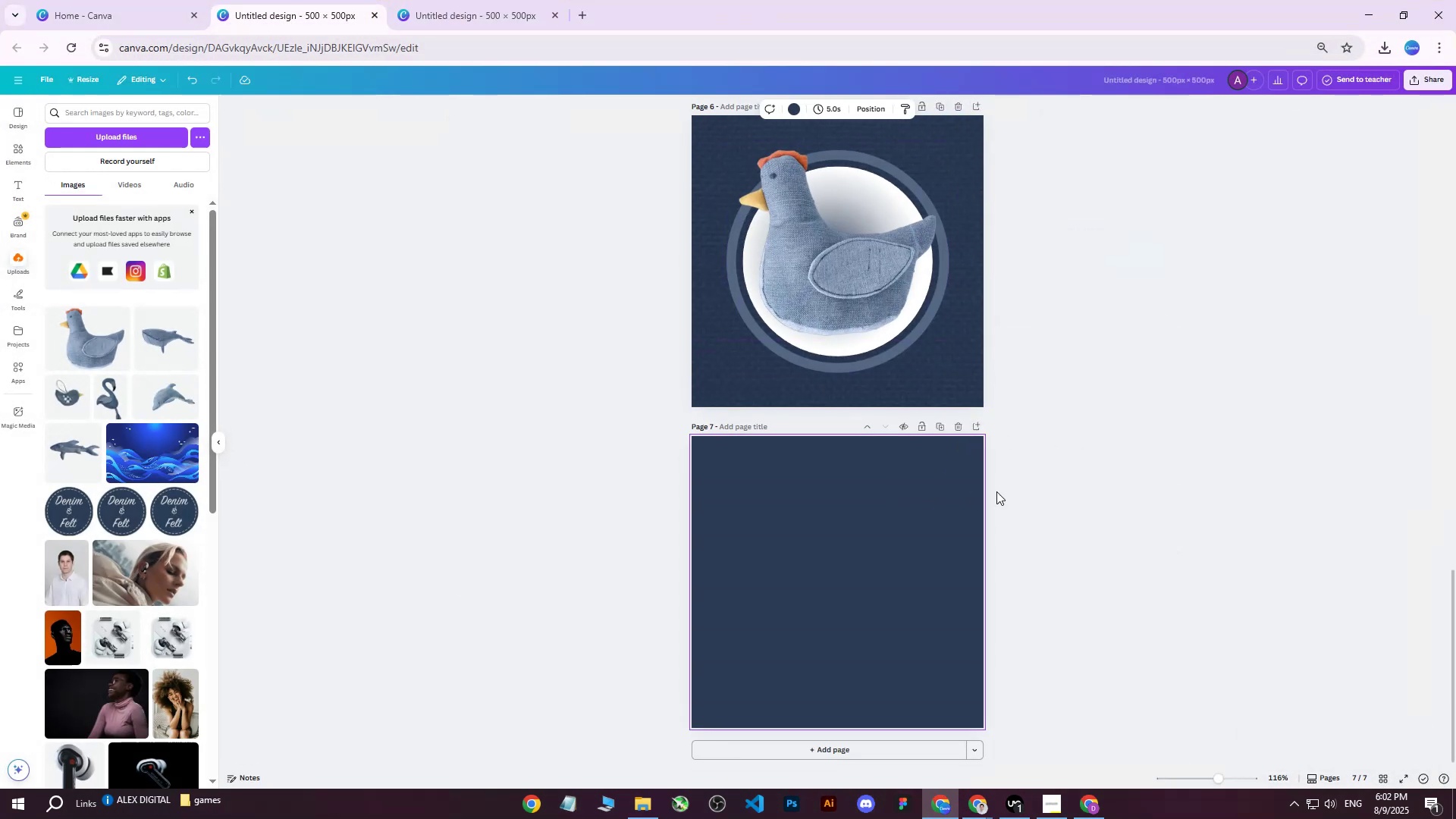 
scroll: coordinate [1020, 484], scroll_direction: down, amount: 3.0
 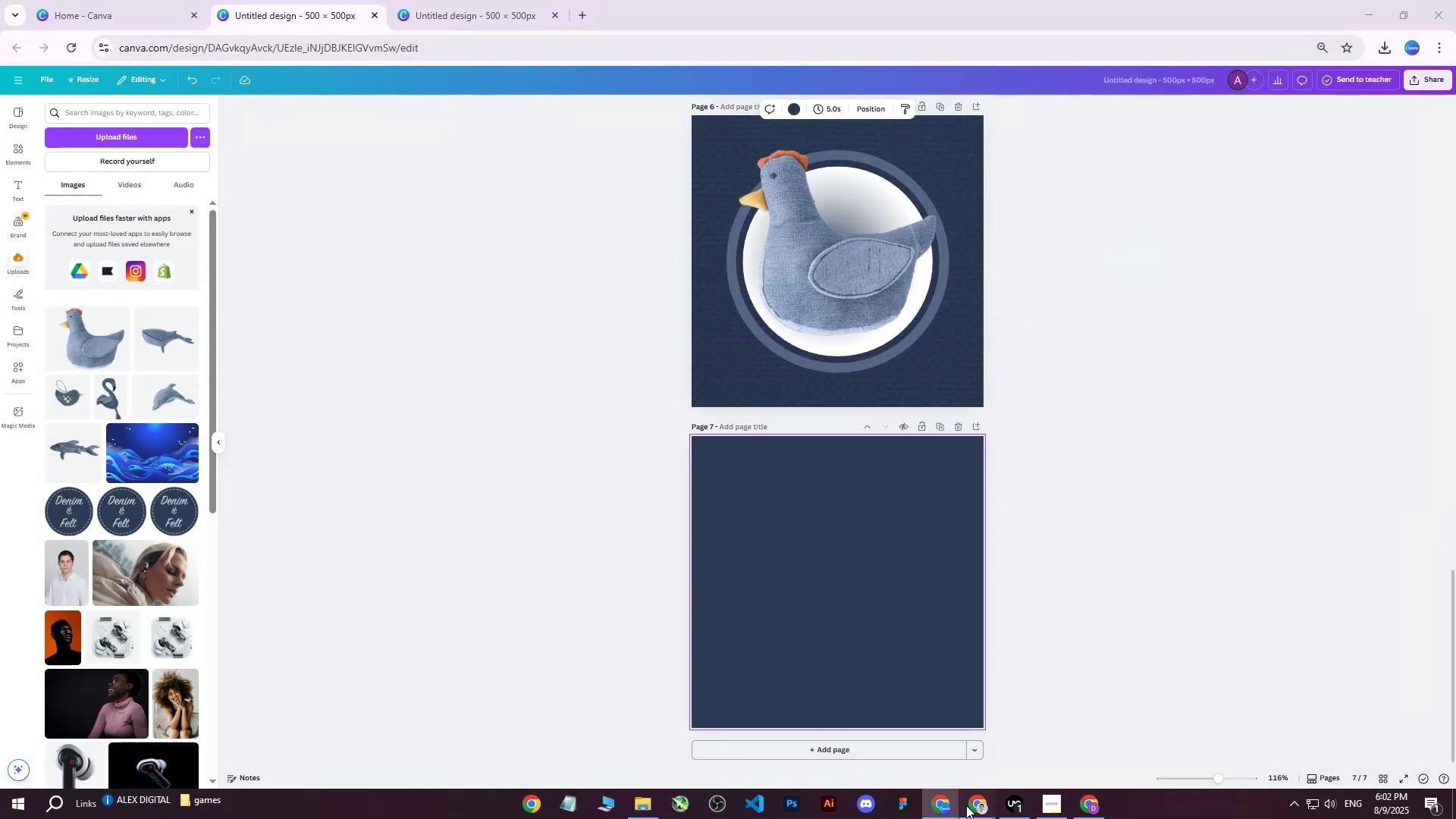 
left_click([874, 723])
 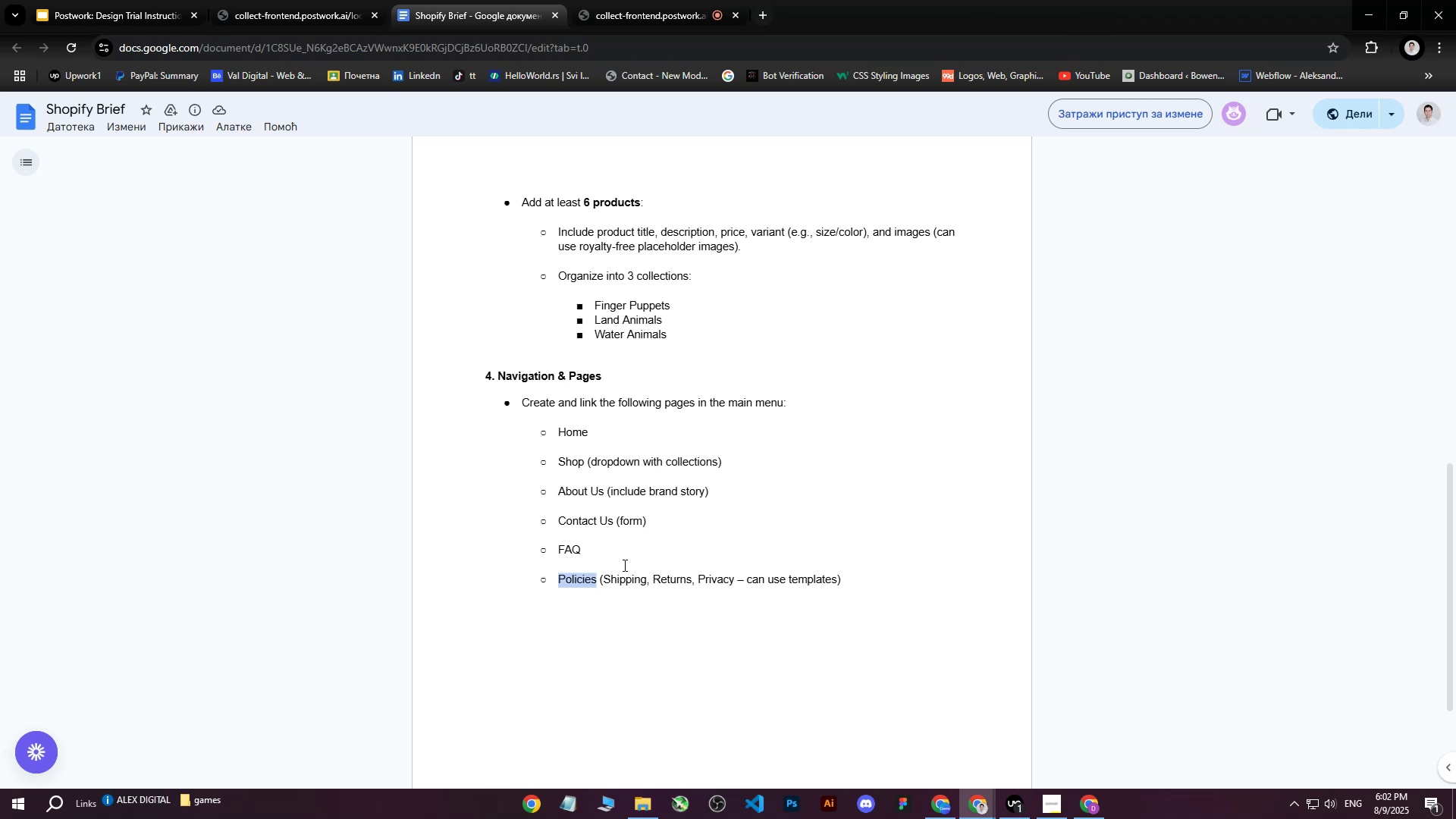 
scroll: coordinate [724, 384], scroll_direction: up, amount: 3.0
 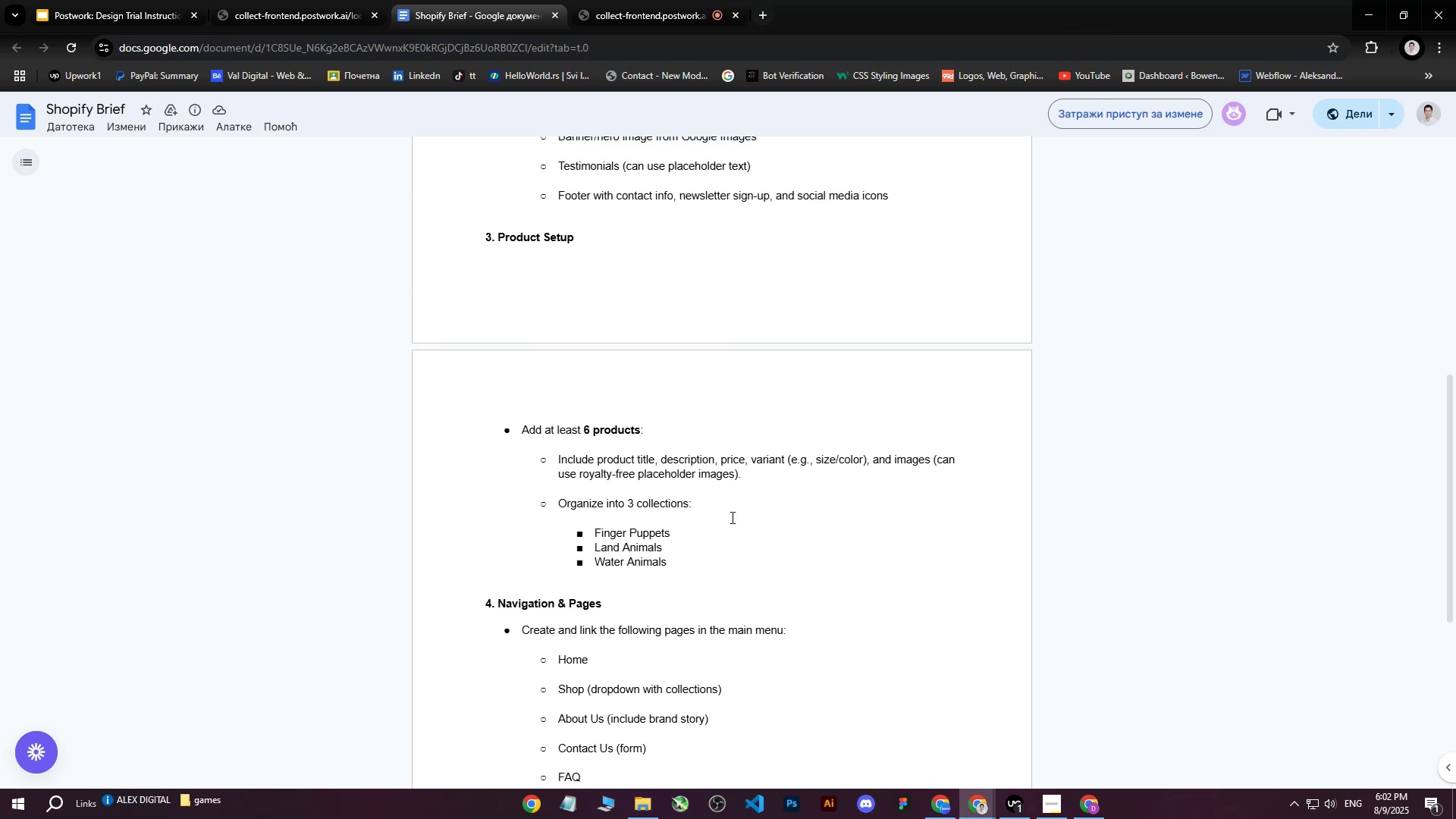 
left_click([731, 517])
 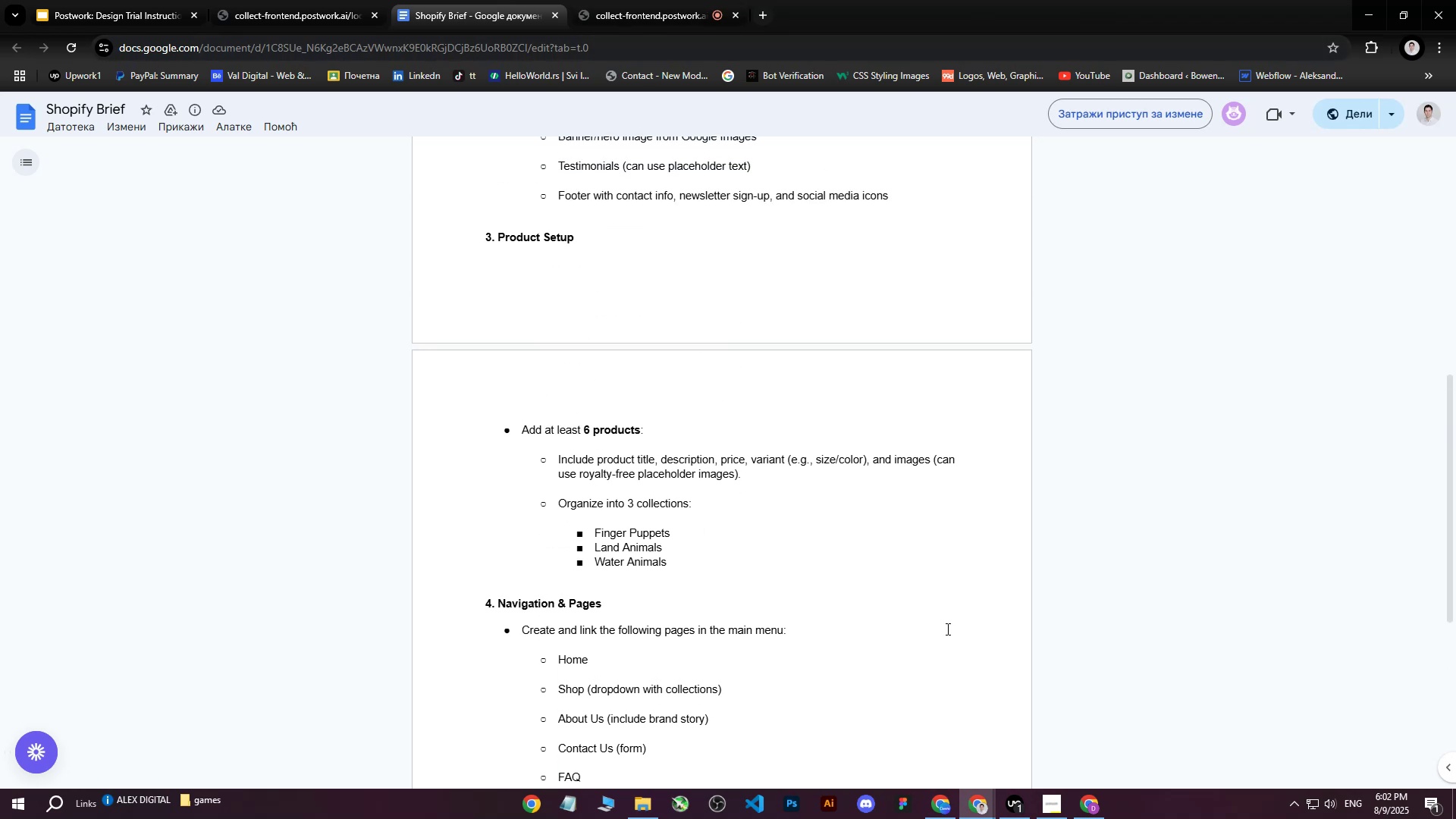 
left_click([1078, 794])
 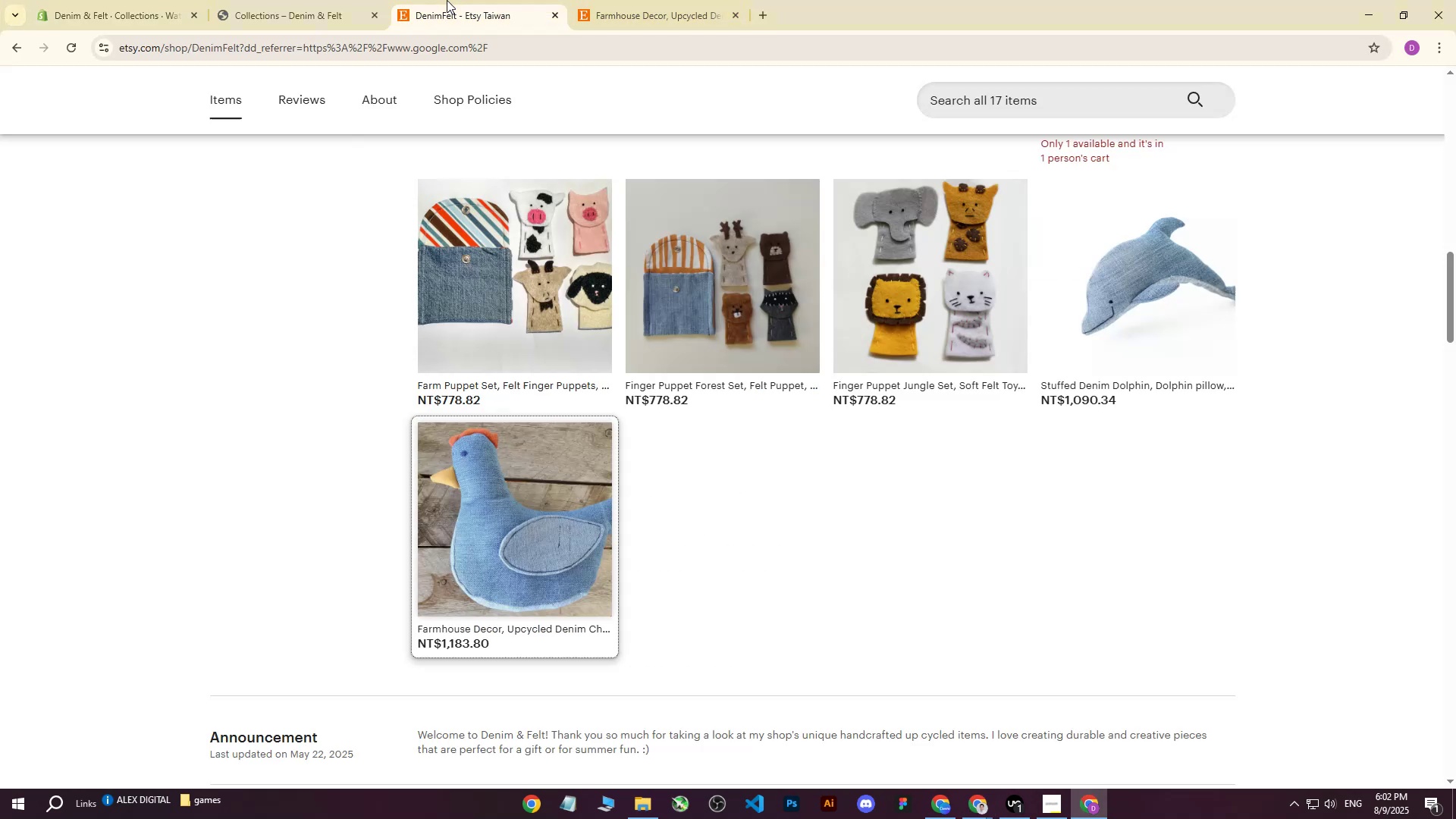 
double_click([312, 0])
 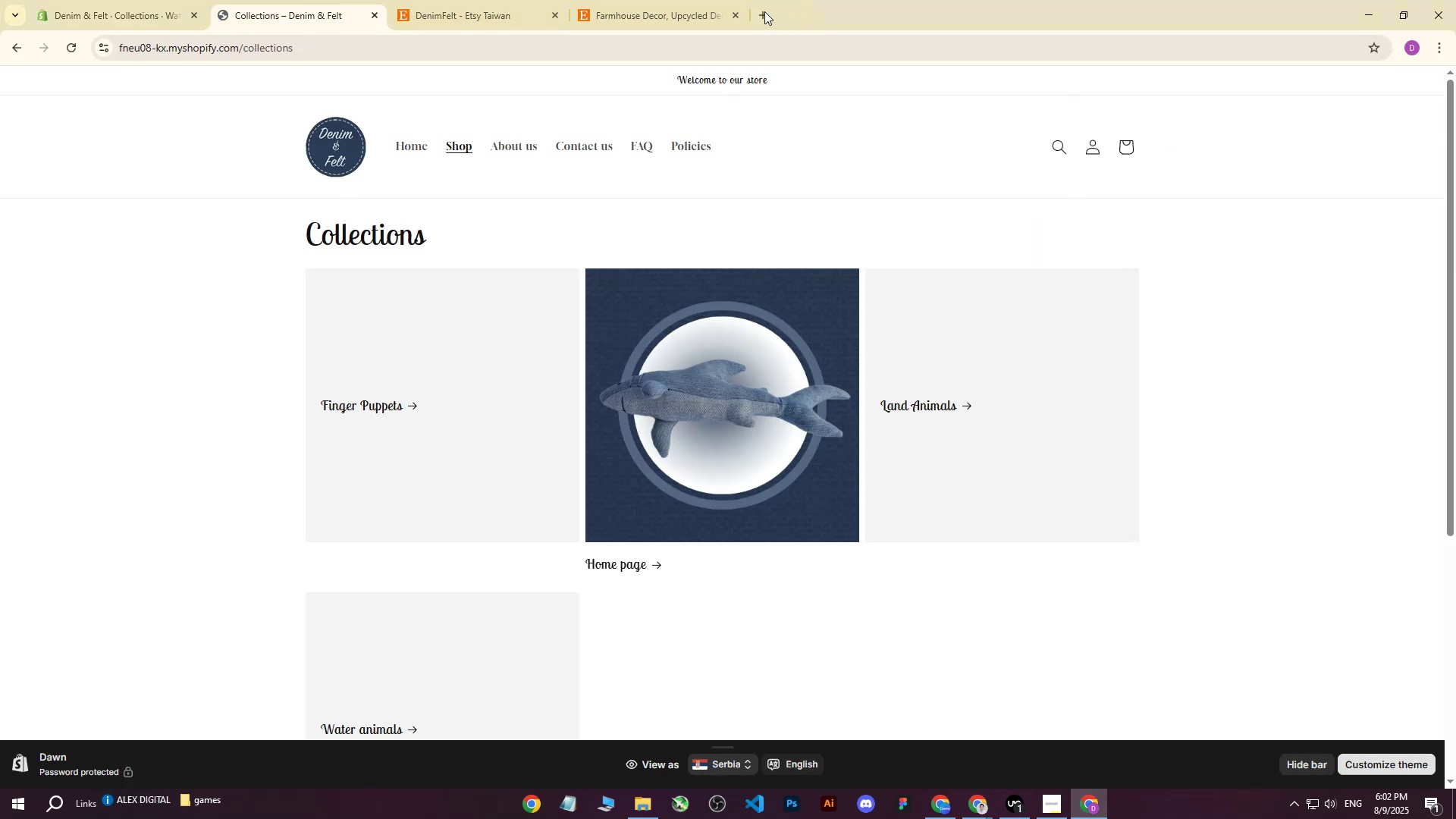 
left_click([762, 11])
 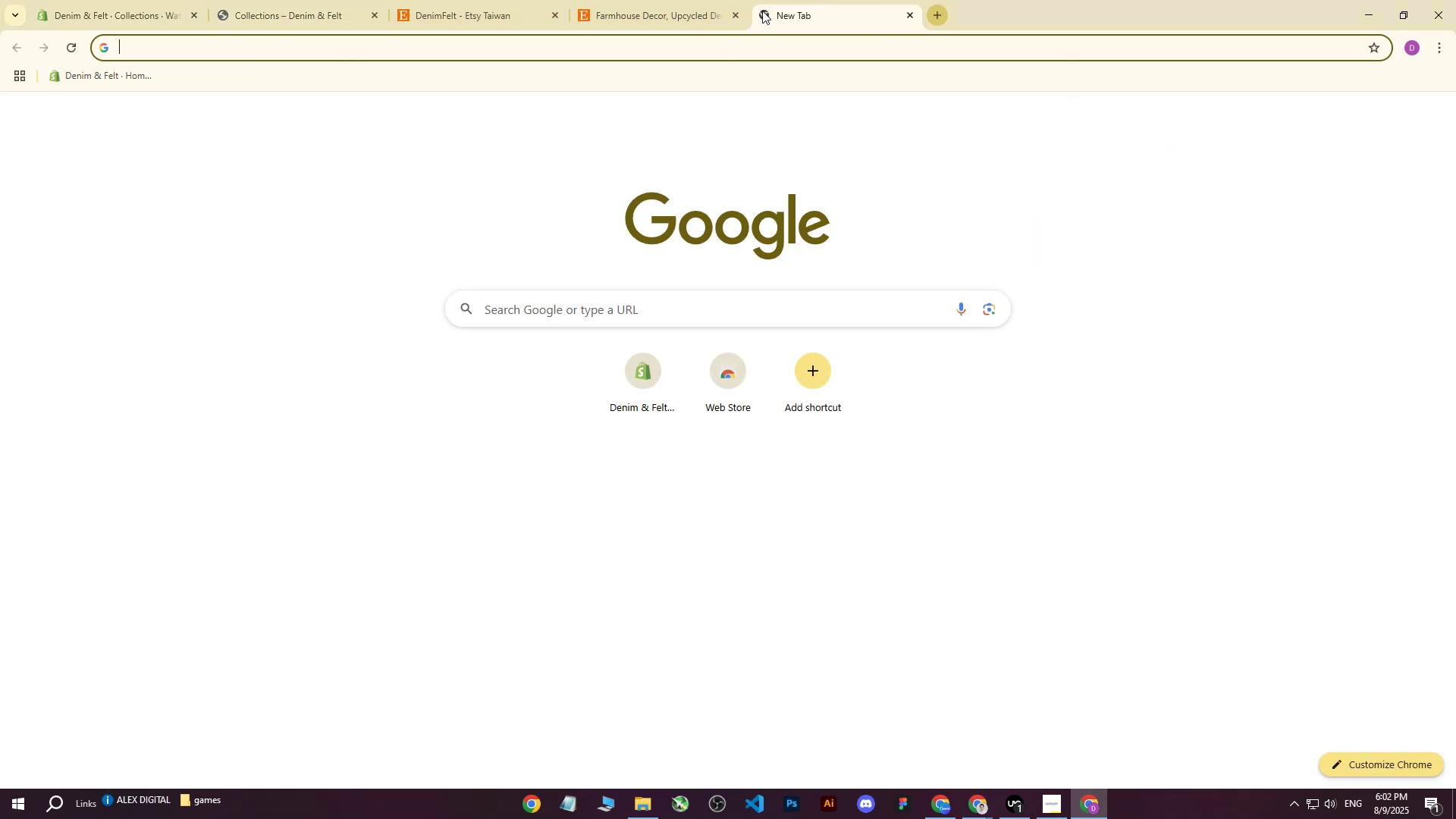 
type(chat gpt)
 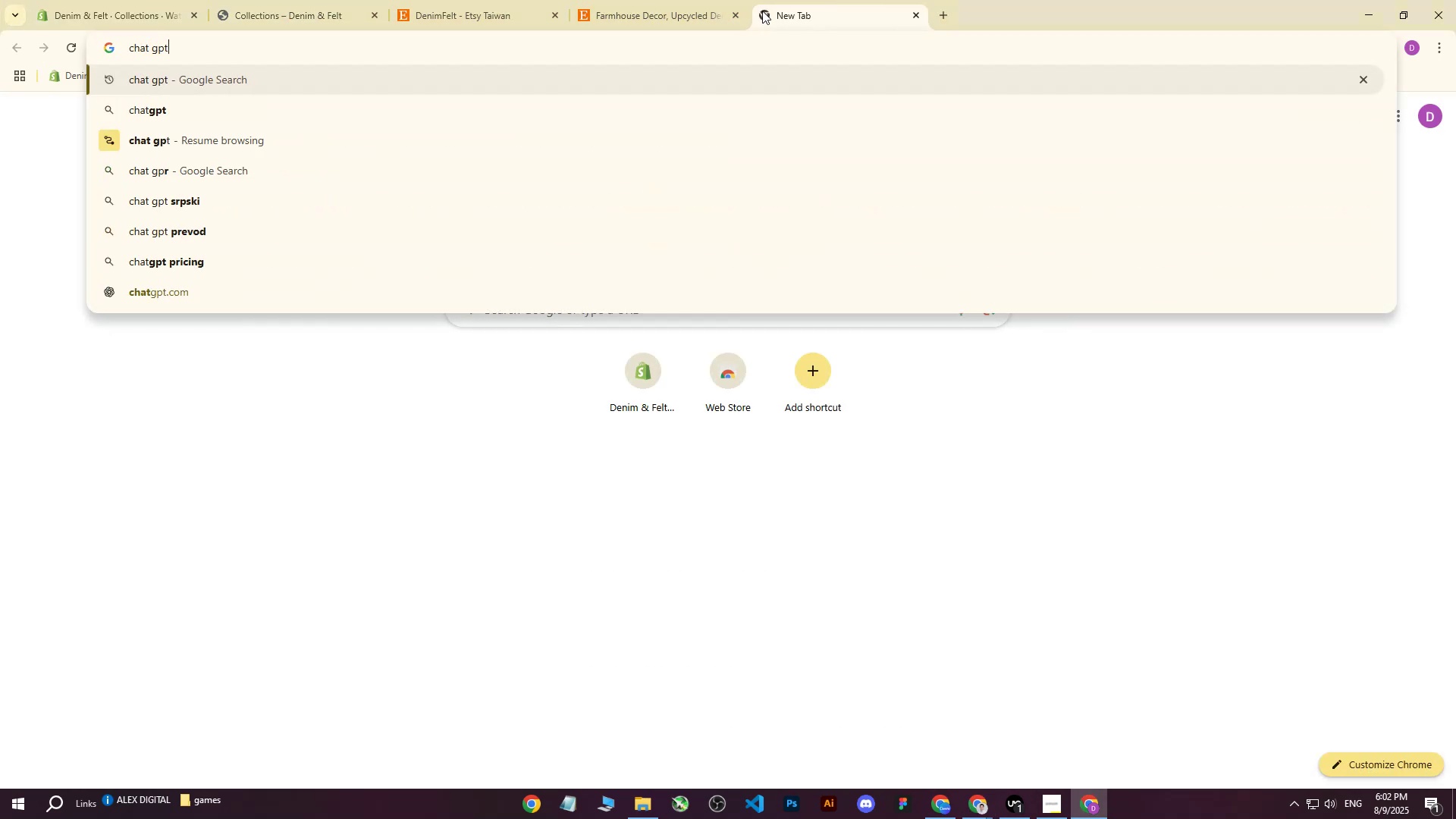 
key(Enter)
 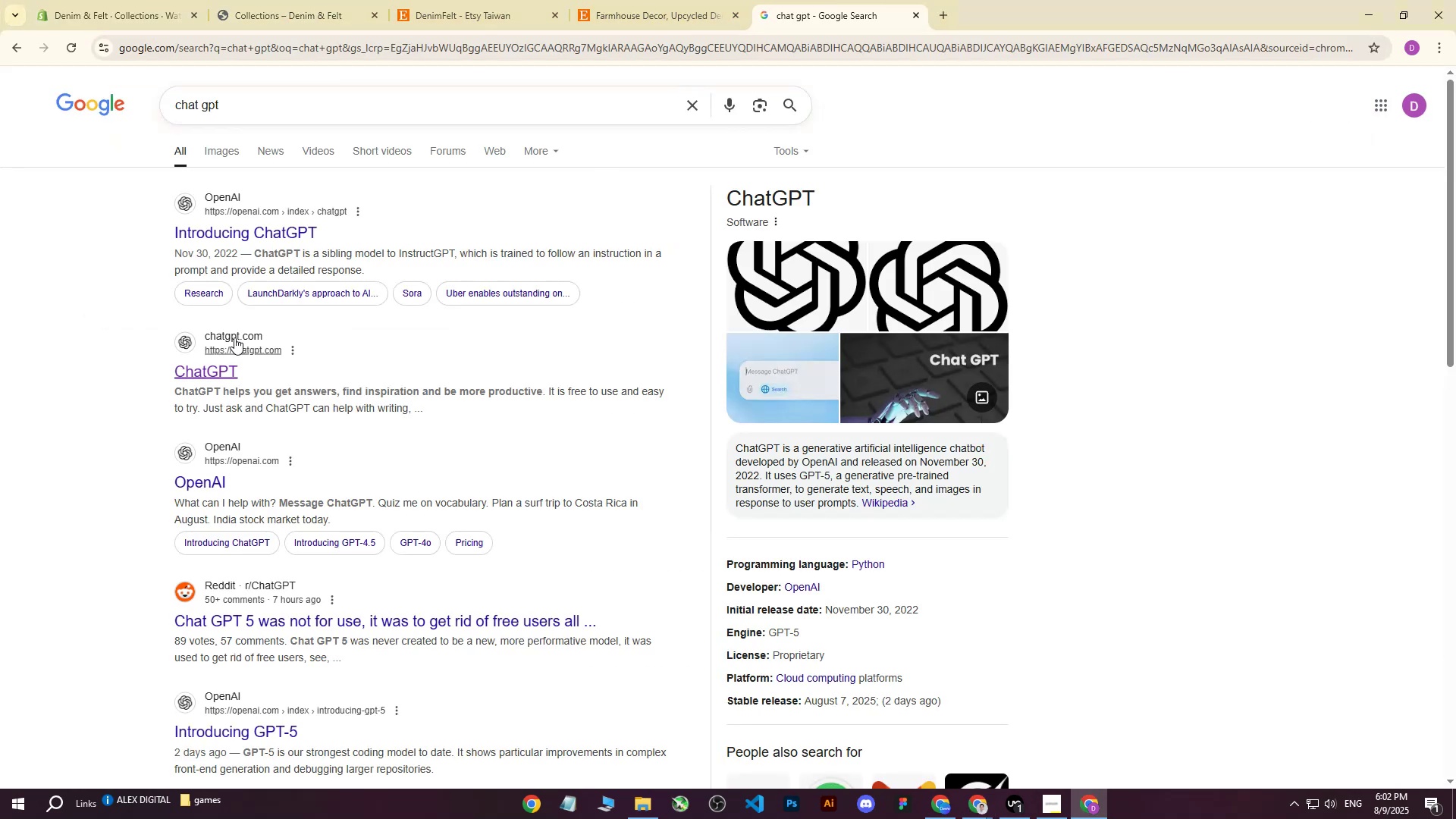 
left_click([213, 369])
 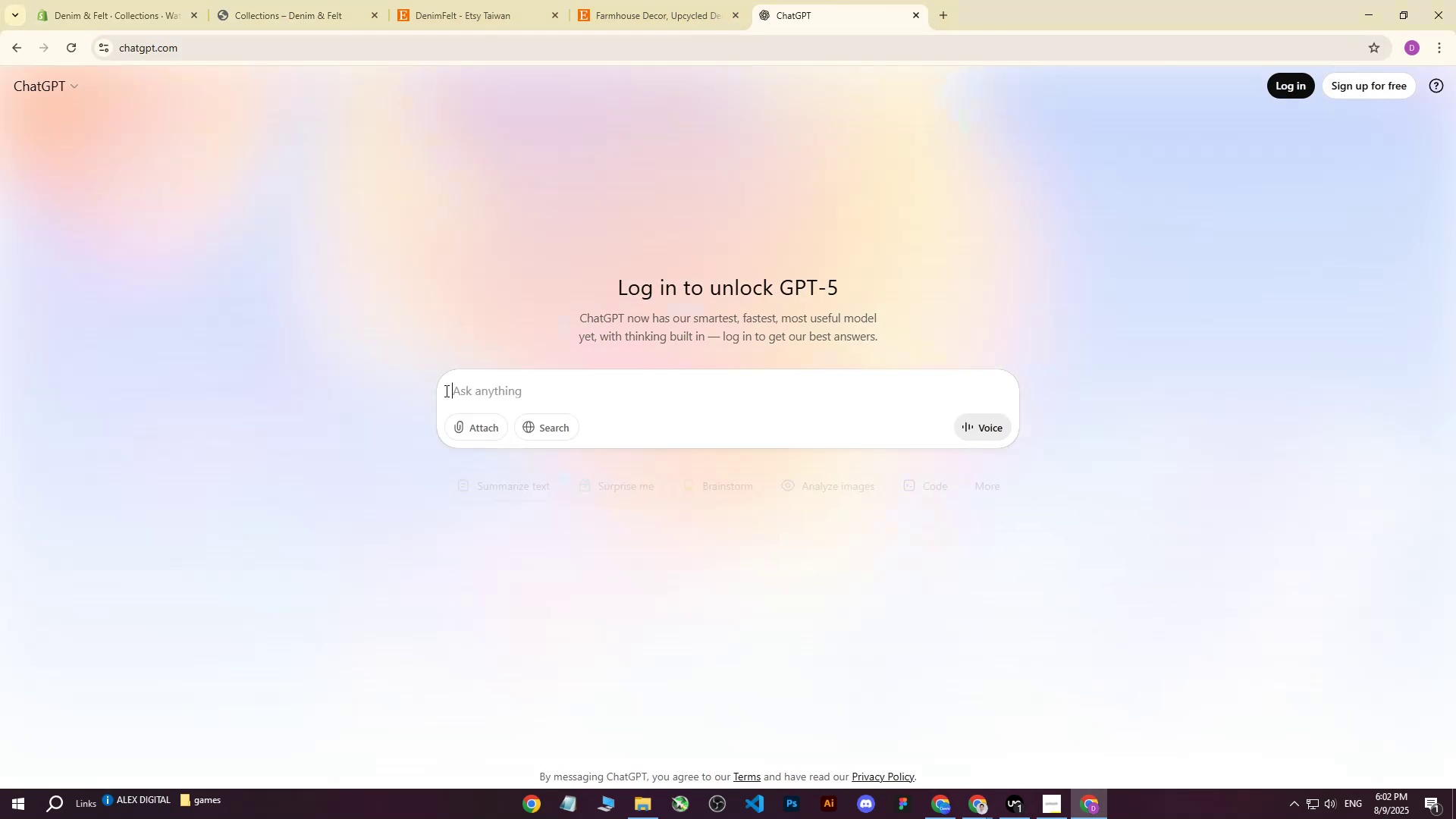 
type(what is finger puppet)
 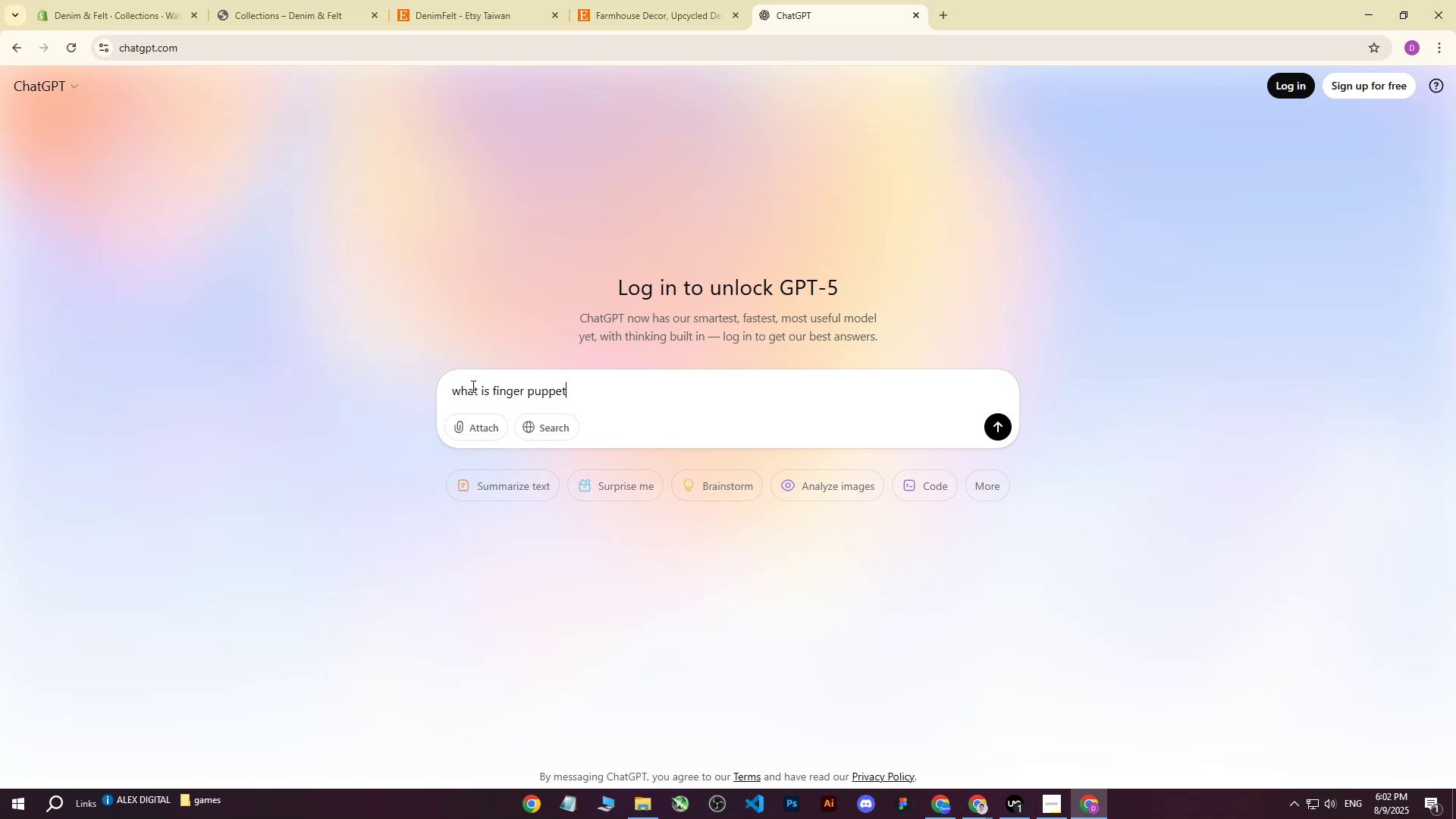 
key(Enter)
 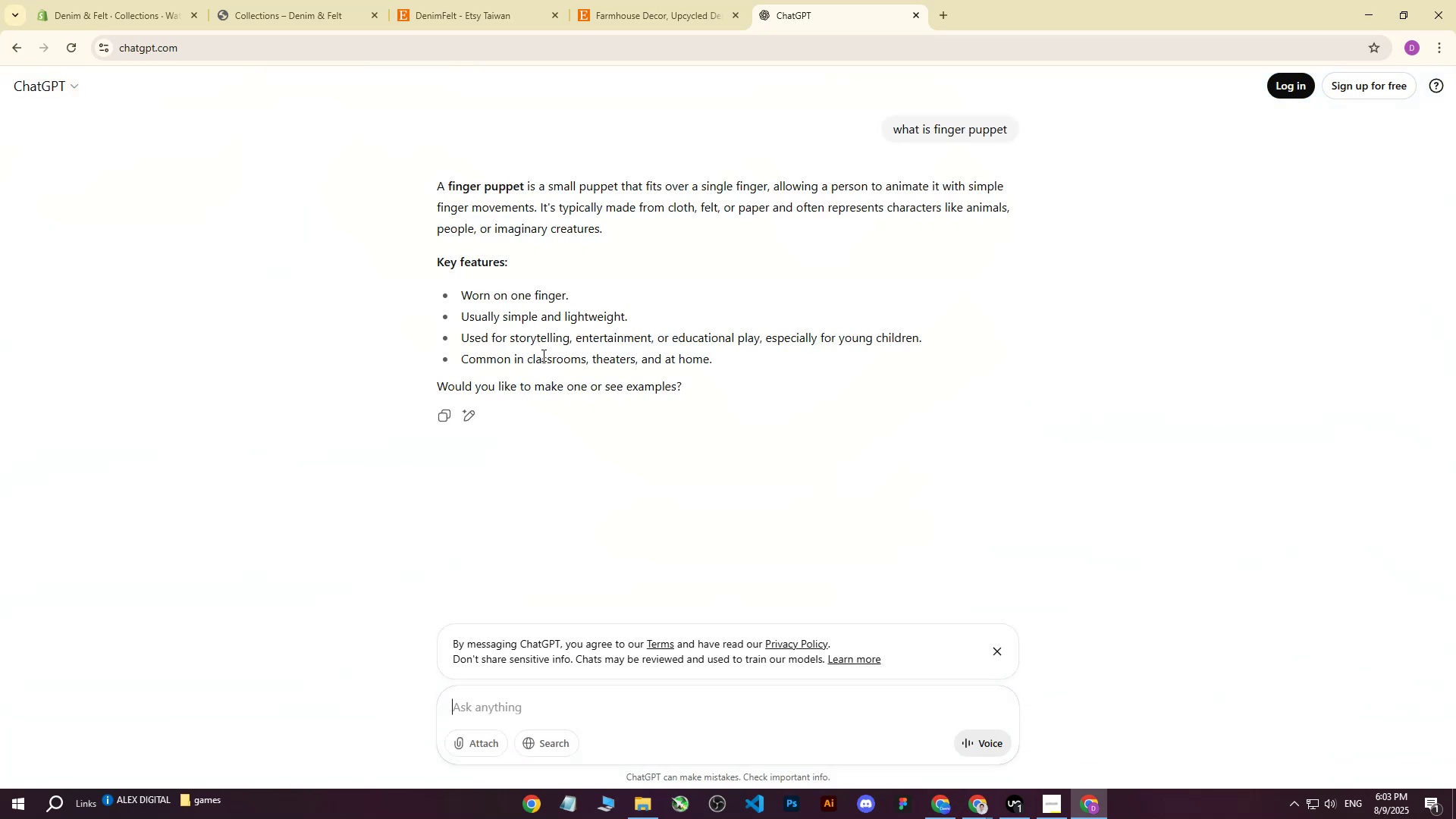 
wait(9.54)
 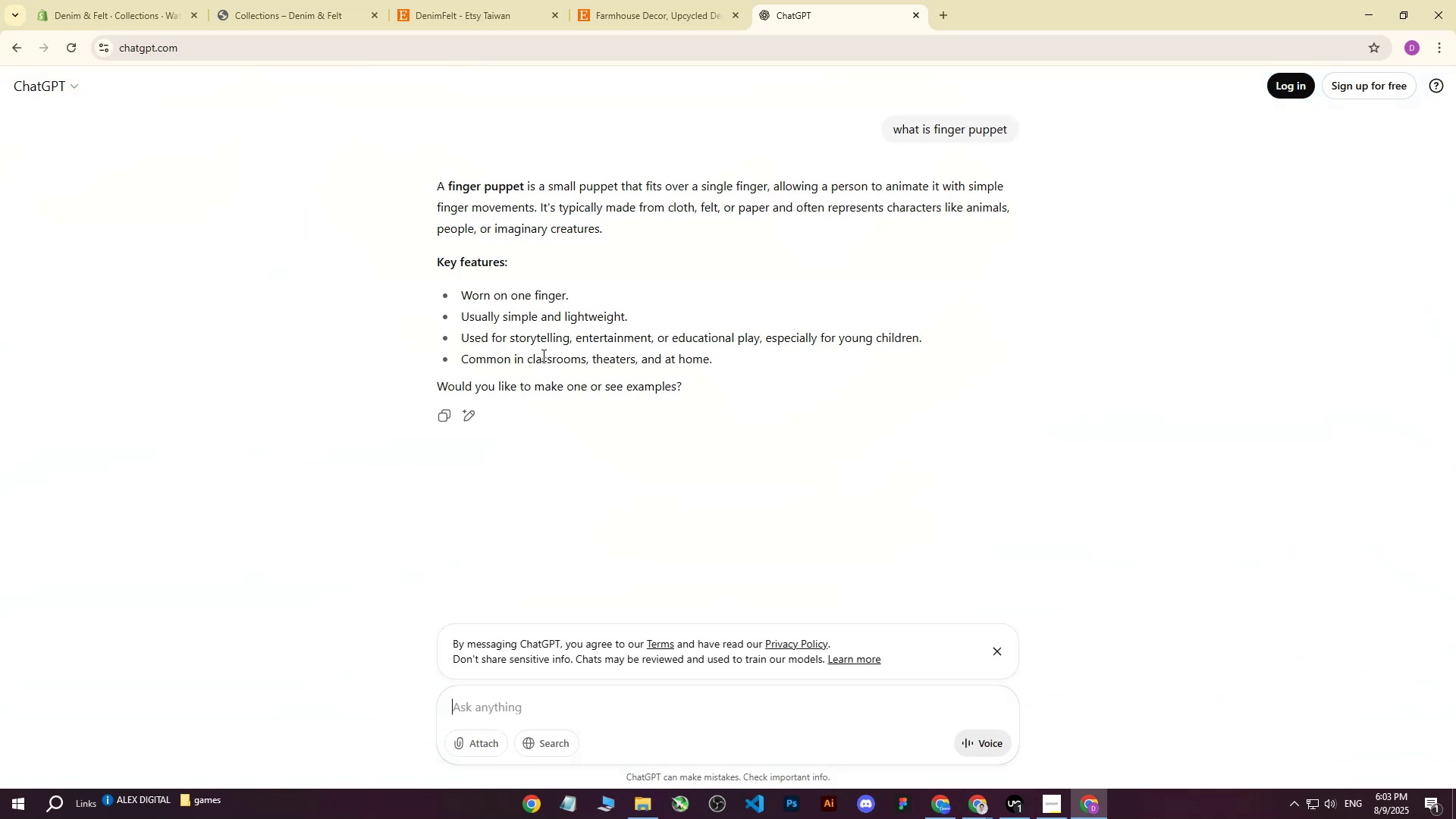 
left_click([1092, 806])
 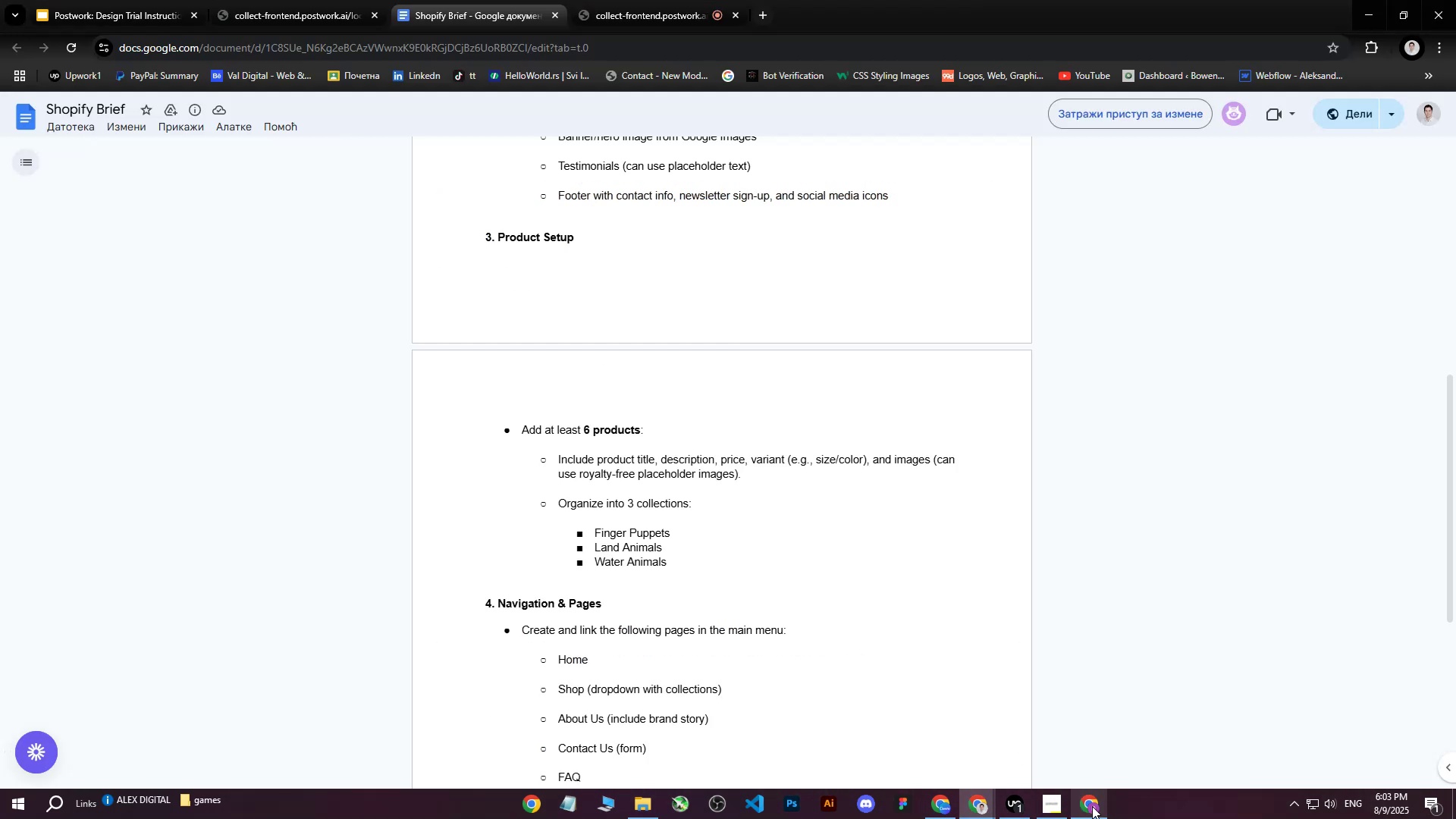 
left_click([1092, 806])
 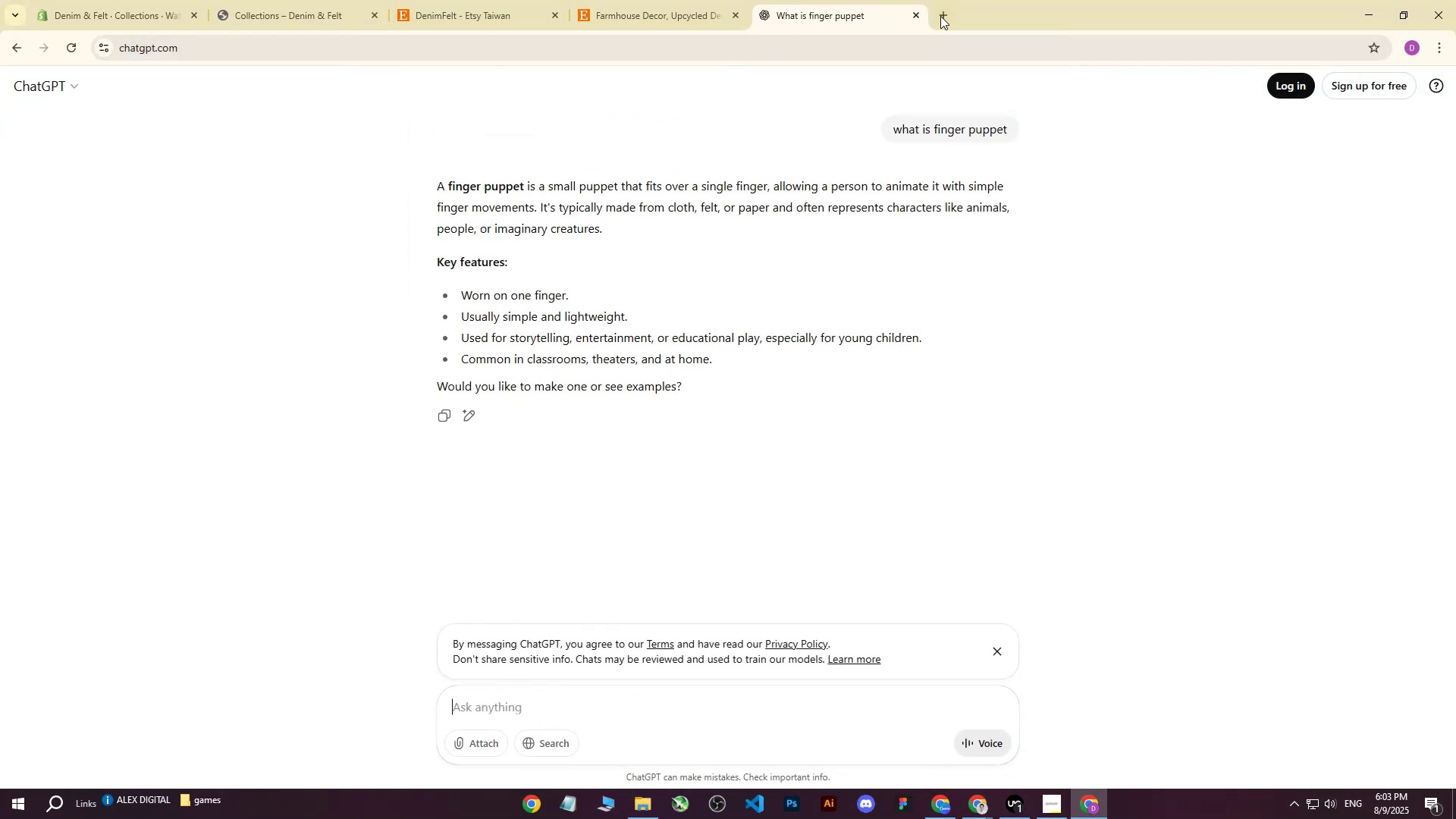 
left_click([915, 17])
 